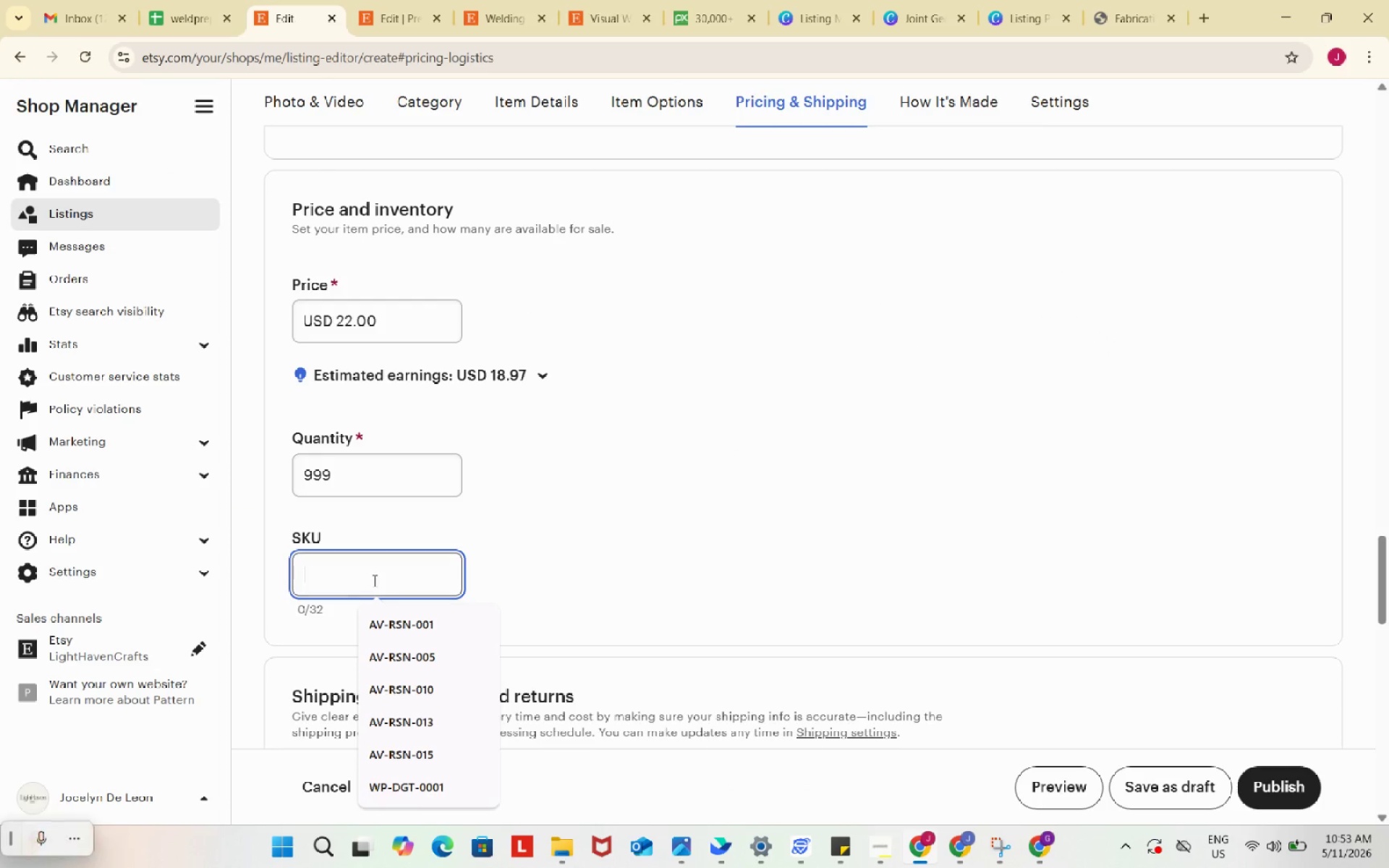 
key(Control+ControlLeft)
 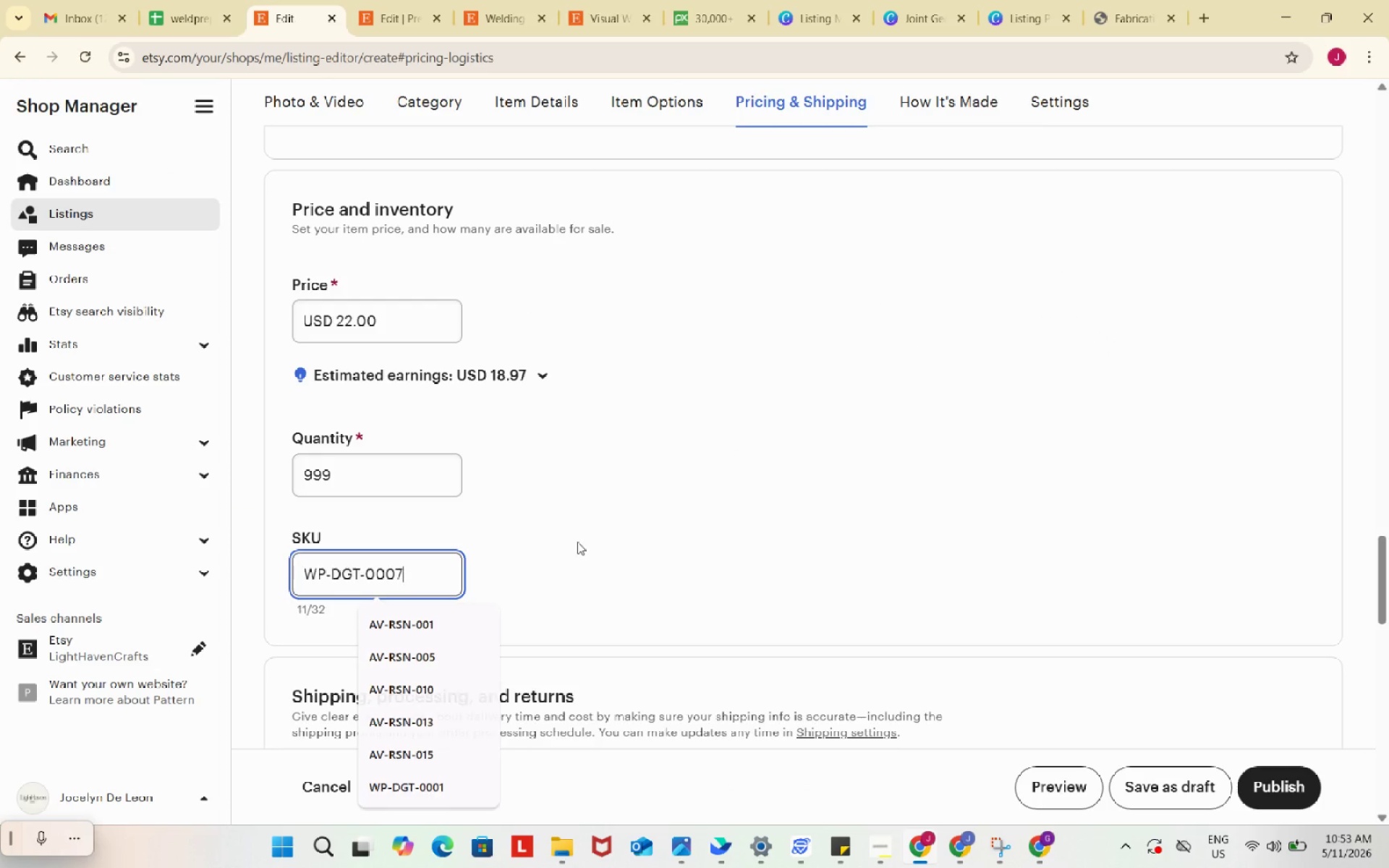 
key(Control+V)
 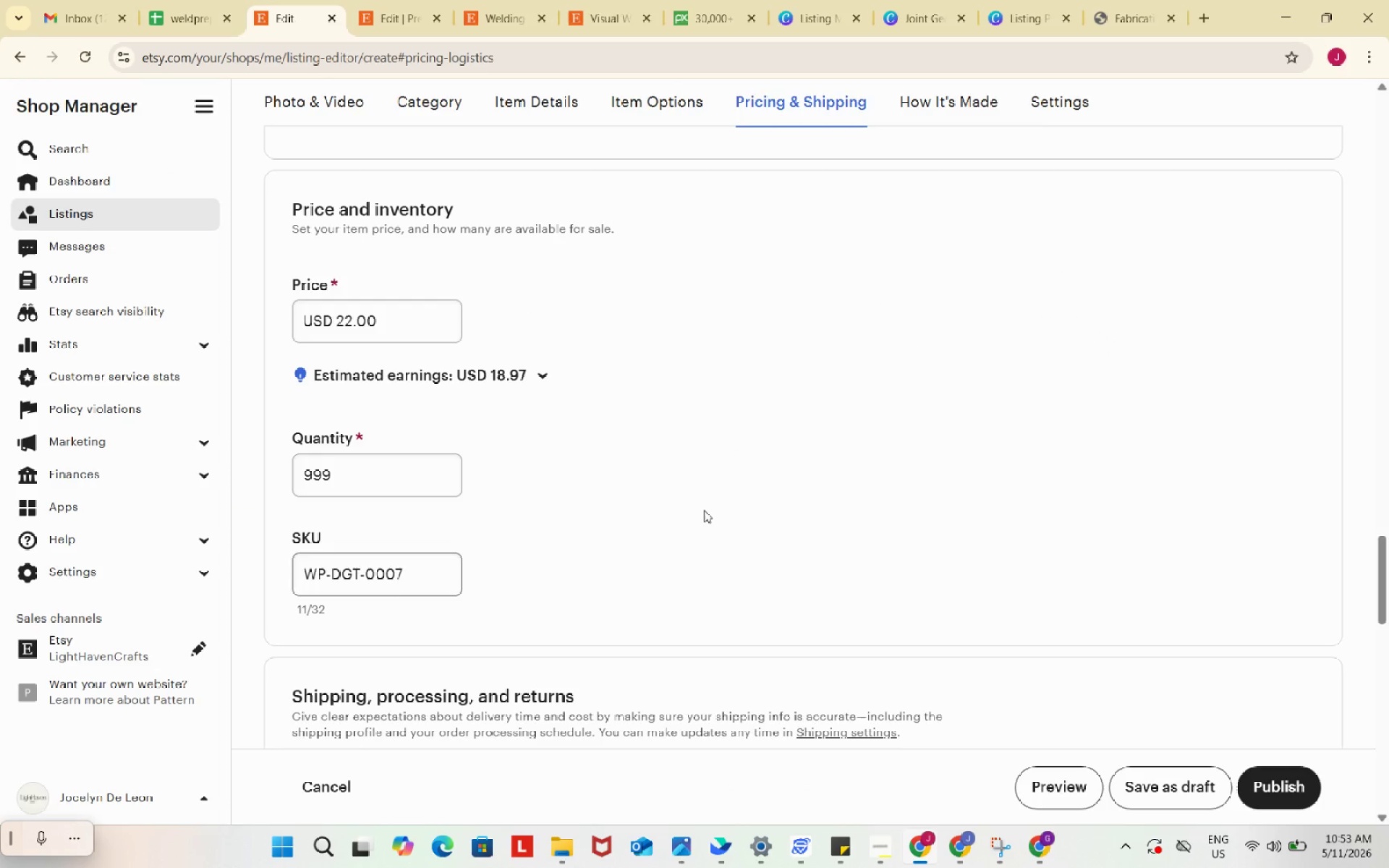 
left_click([704, 510])
 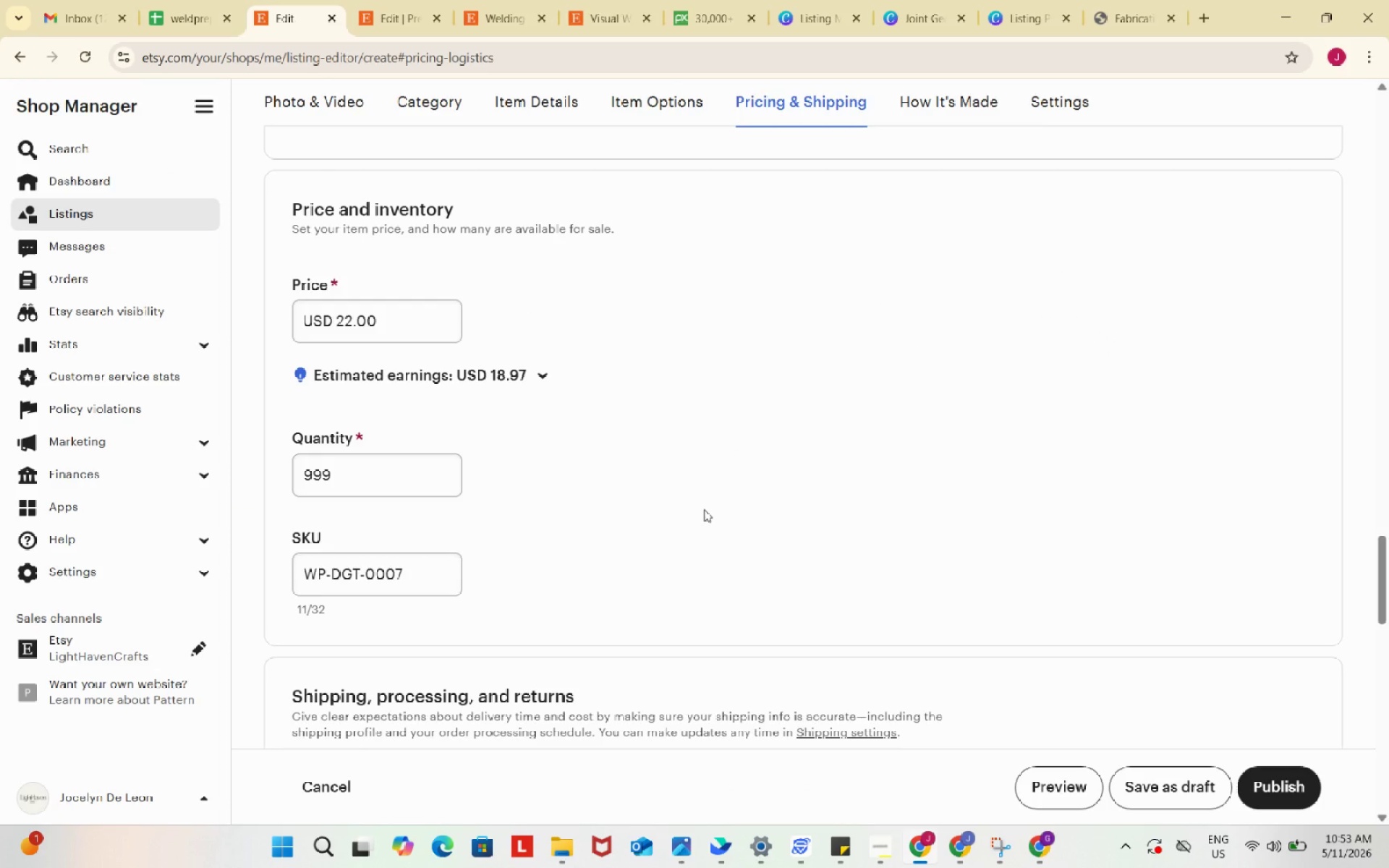 
scroll: coordinate [705, 508], scroll_direction: up, amount: 11.0
 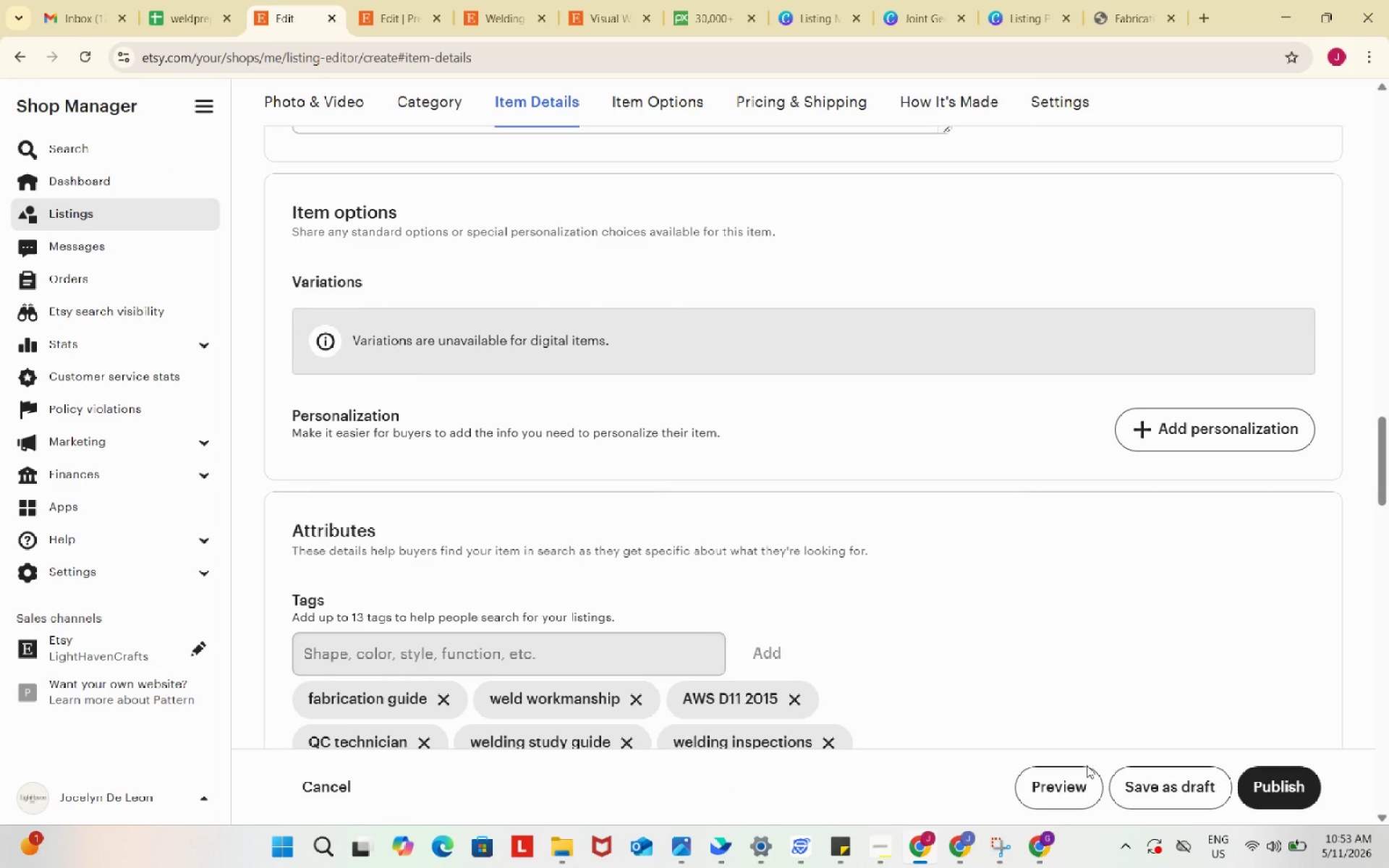 
left_click([1066, 778])
 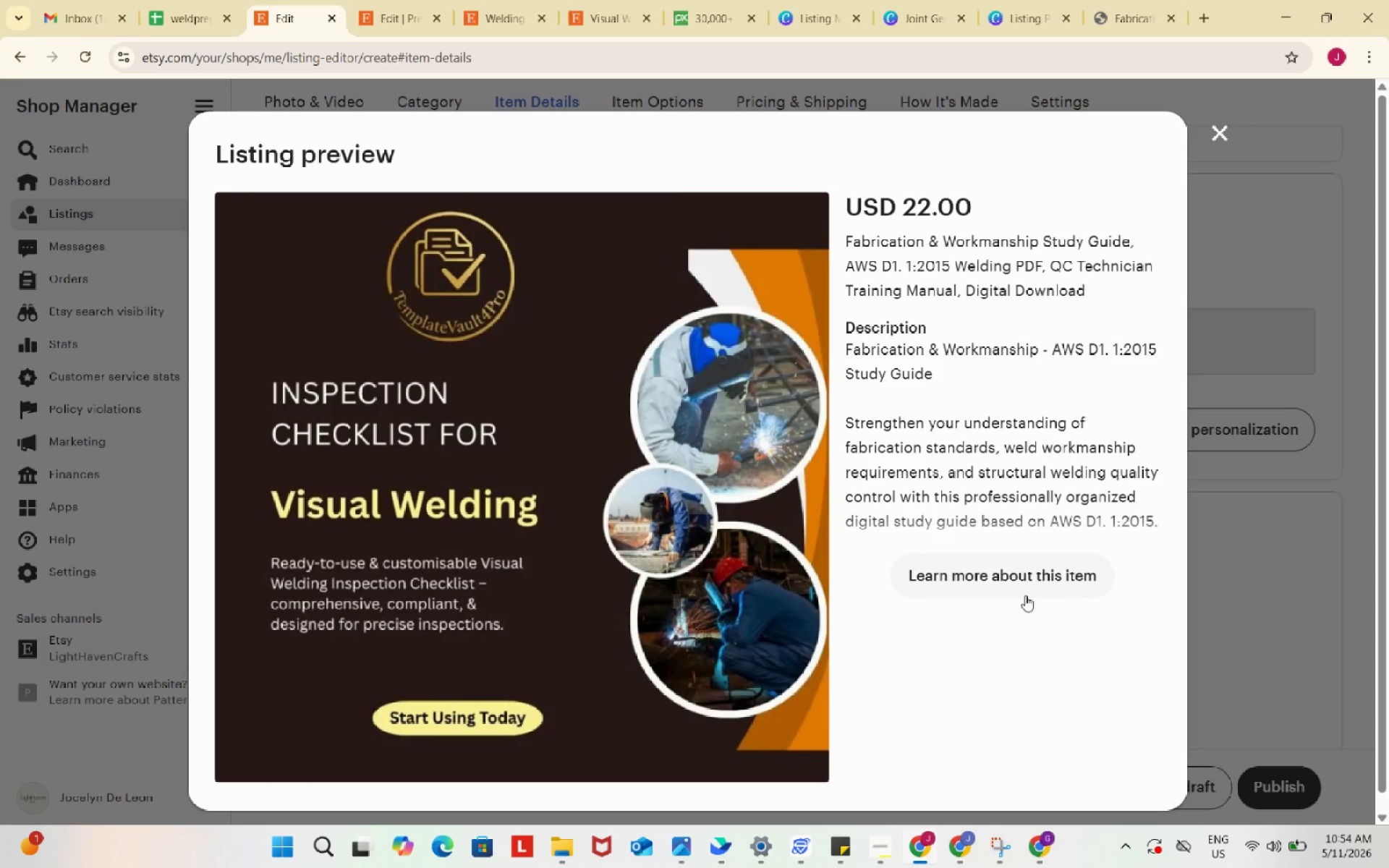 
left_click([1023, 579])
 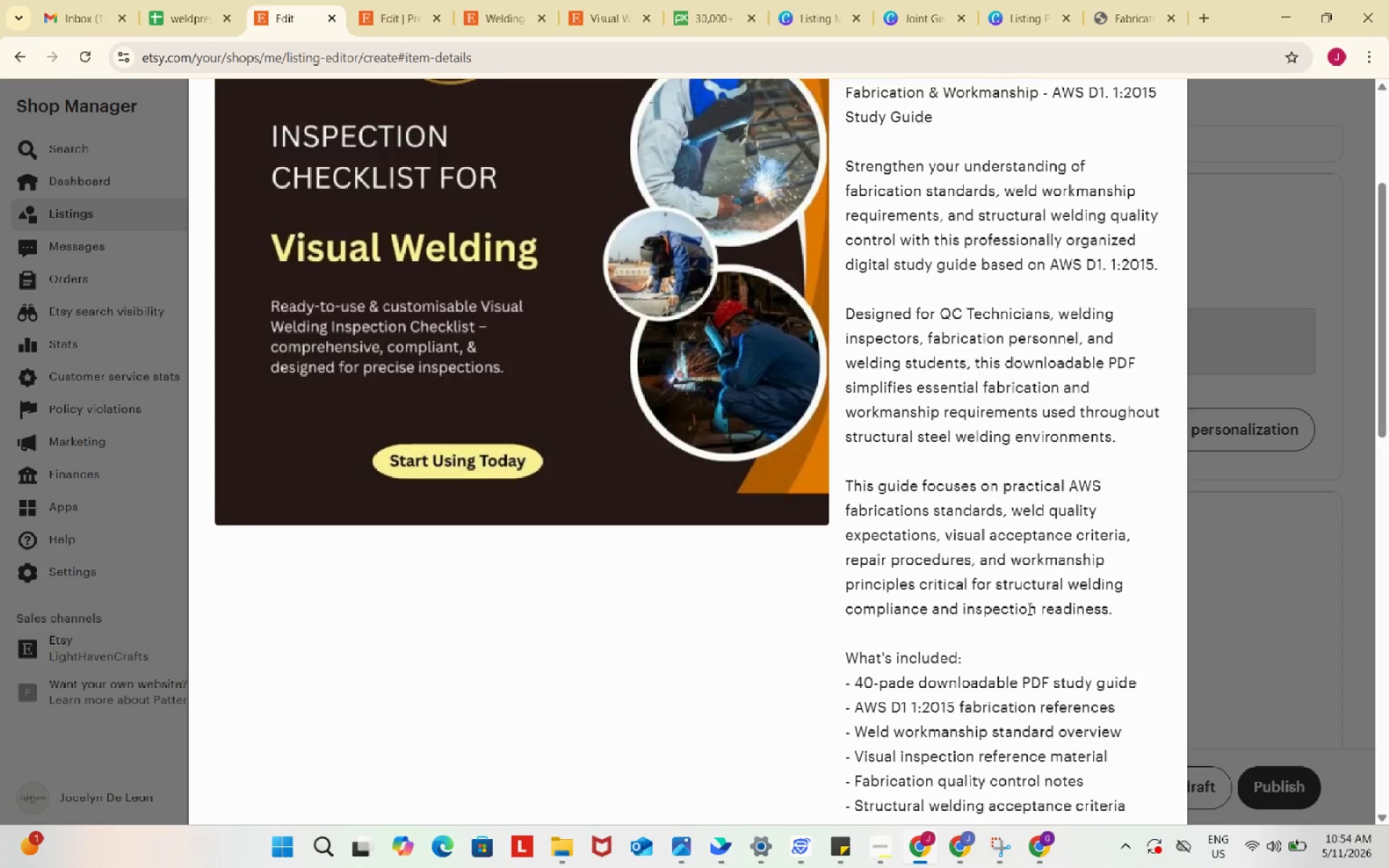 
scroll: coordinate [1028, 608], scroll_direction: up, amount: 5.0
 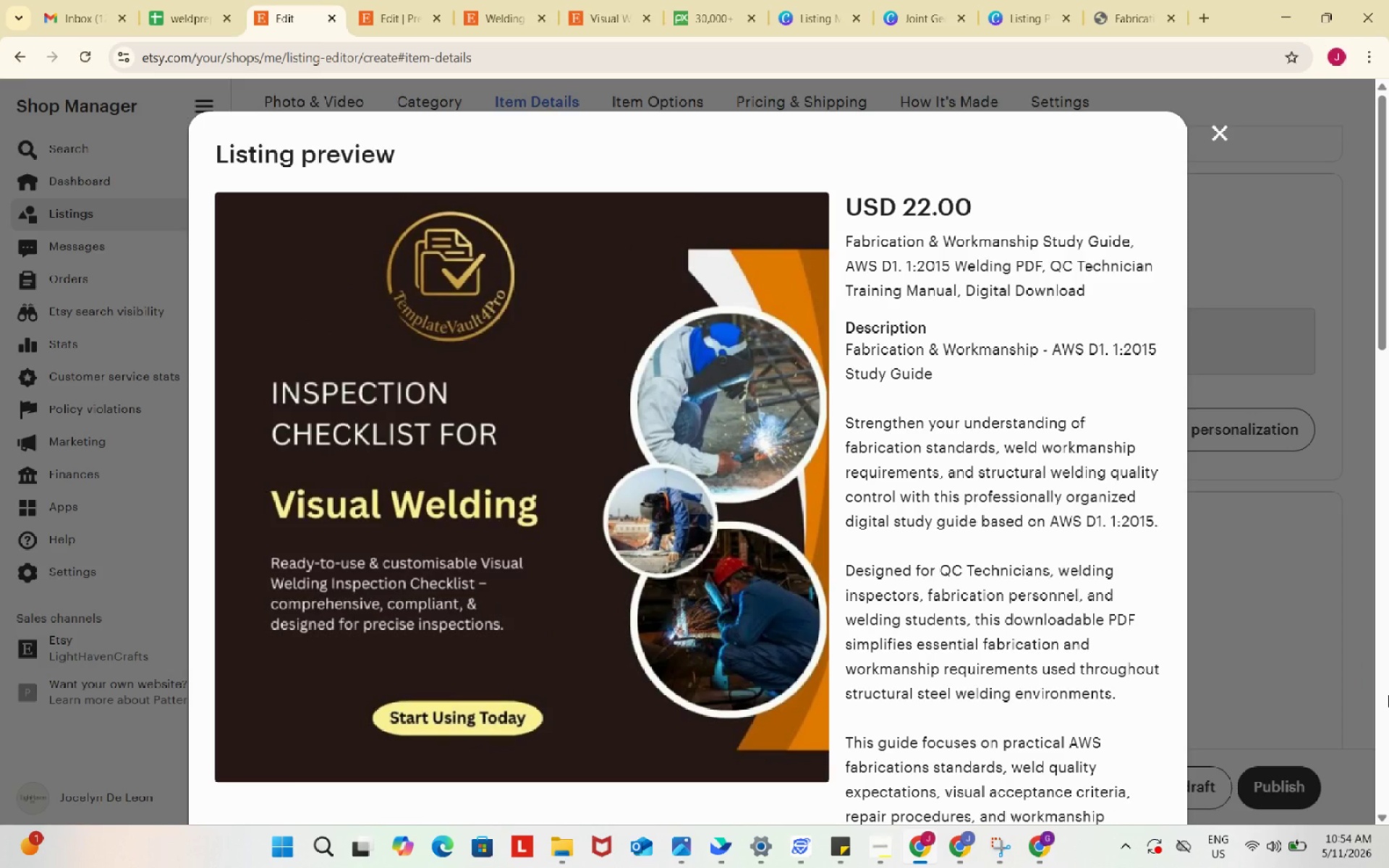 
key(Meta+Shift+S)
 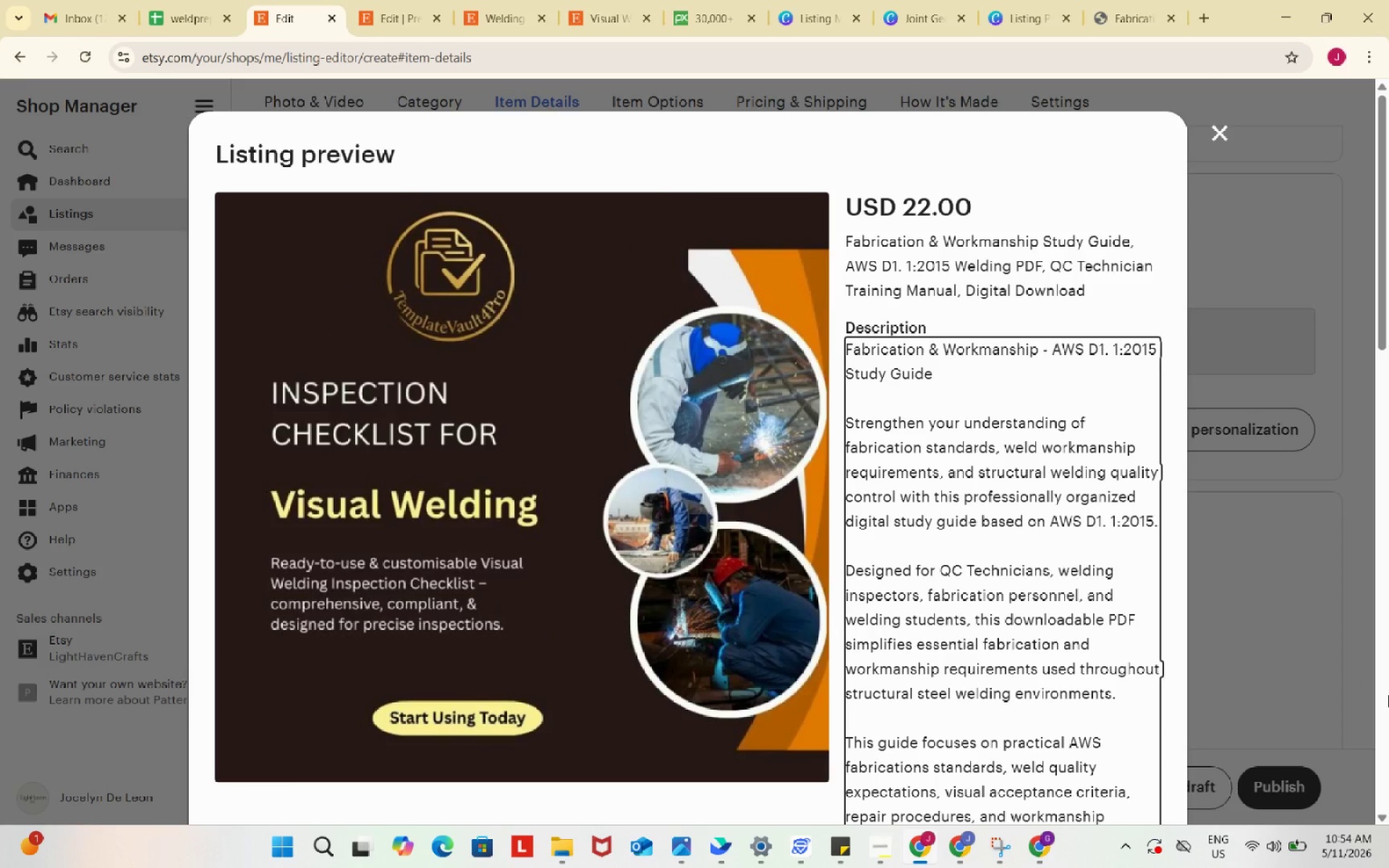 
left_click([854, 35])
 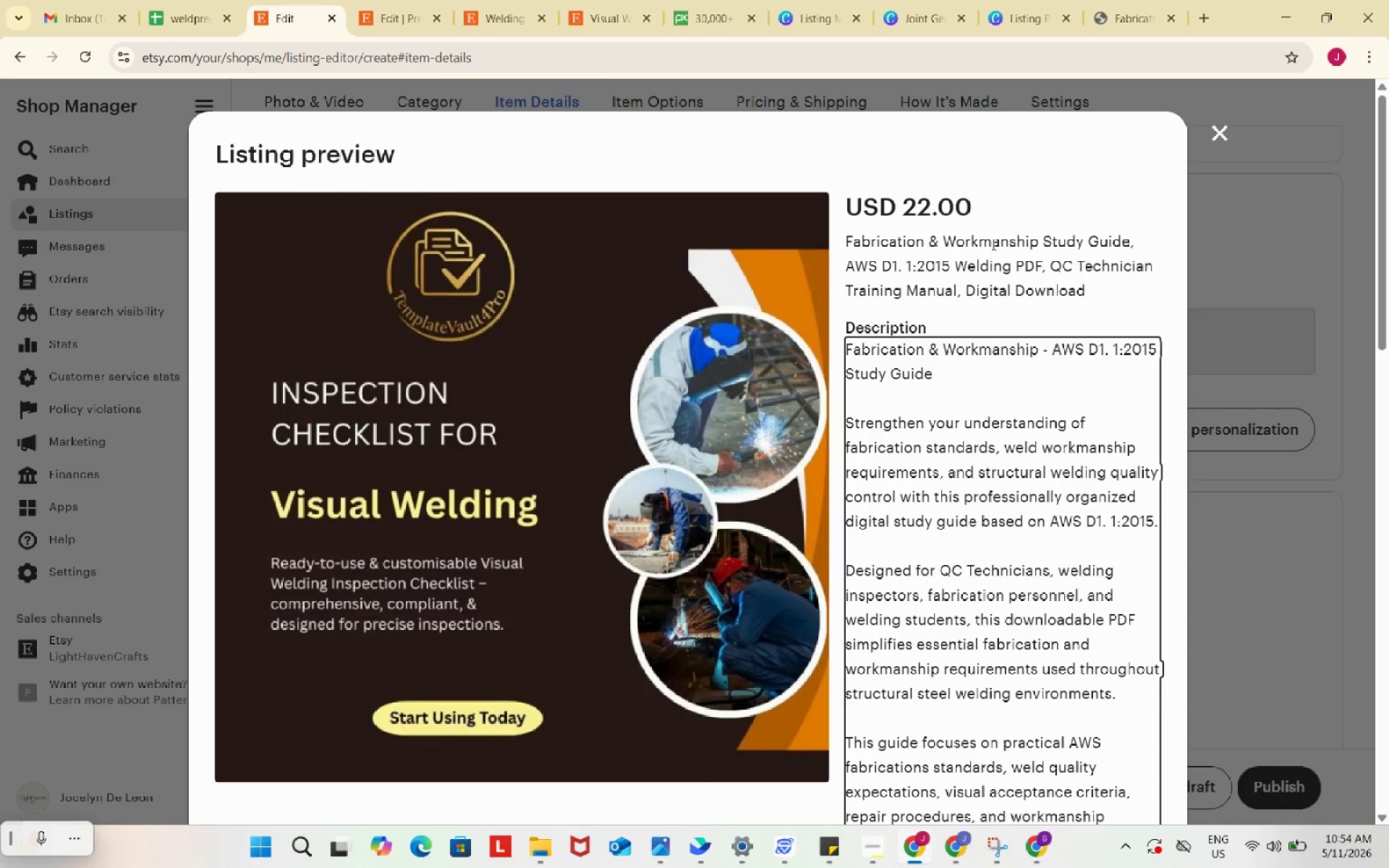 
left_click([992, 244])
 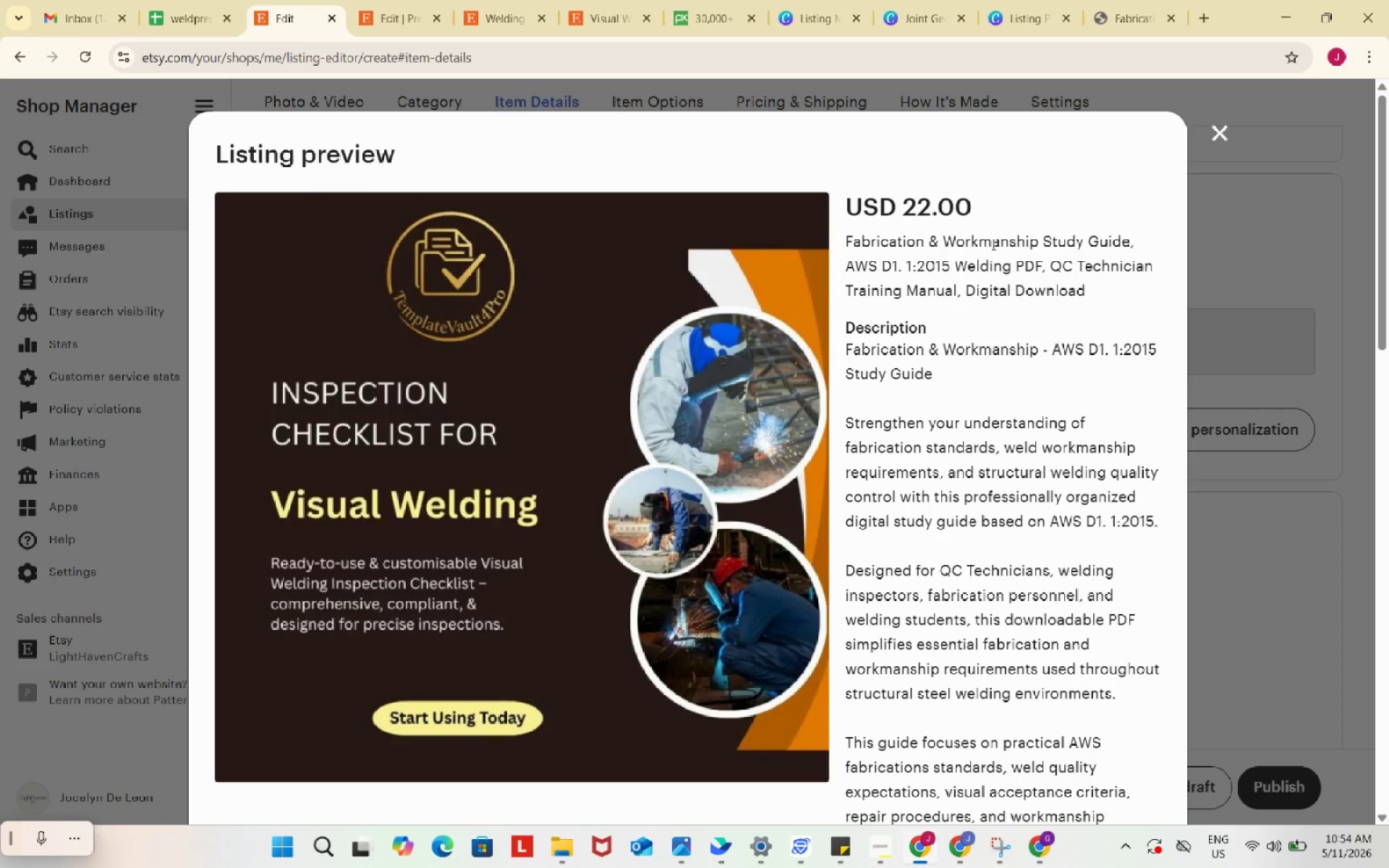 
wait(36.05)
 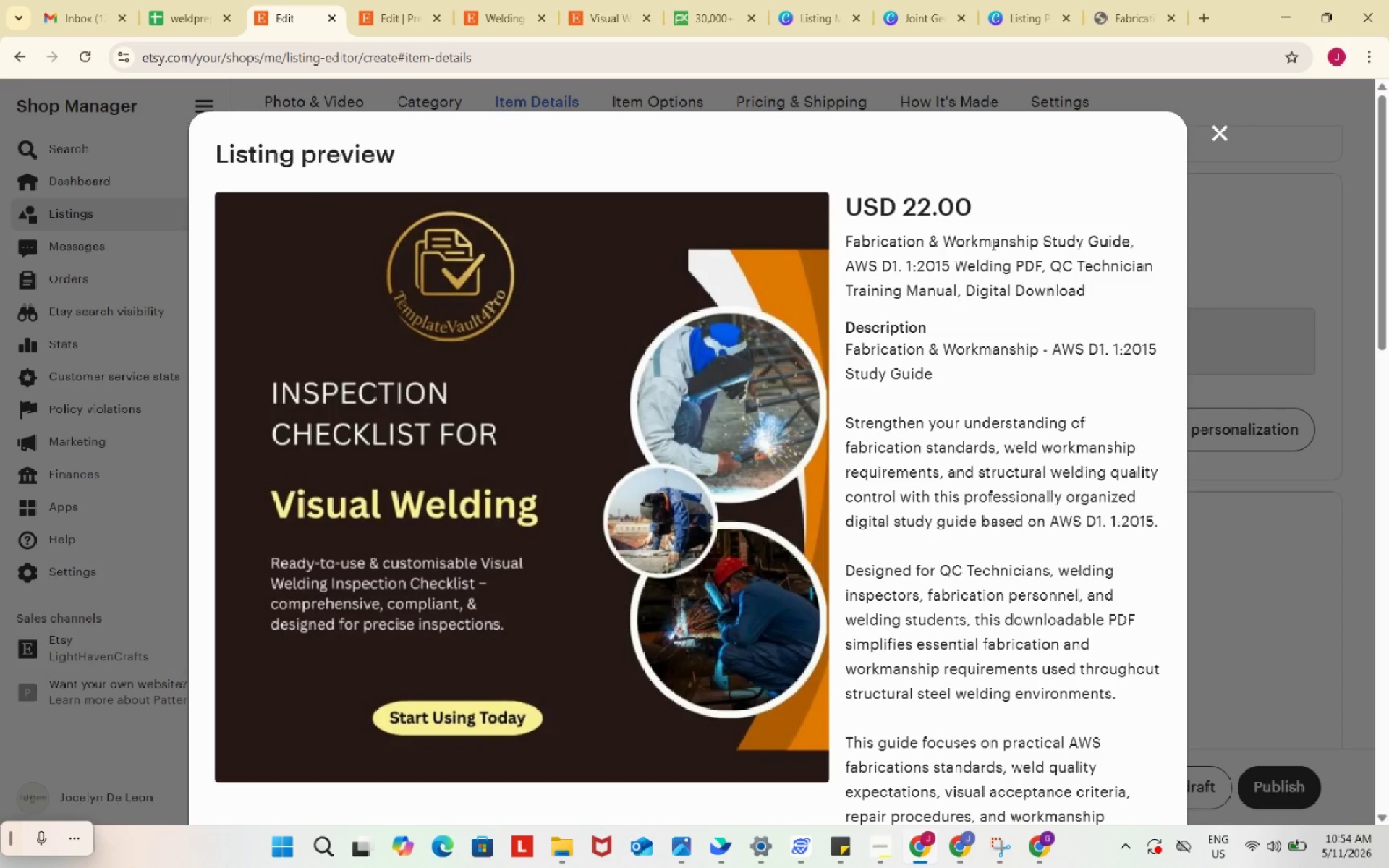 
key(Meta+Shift+S)
 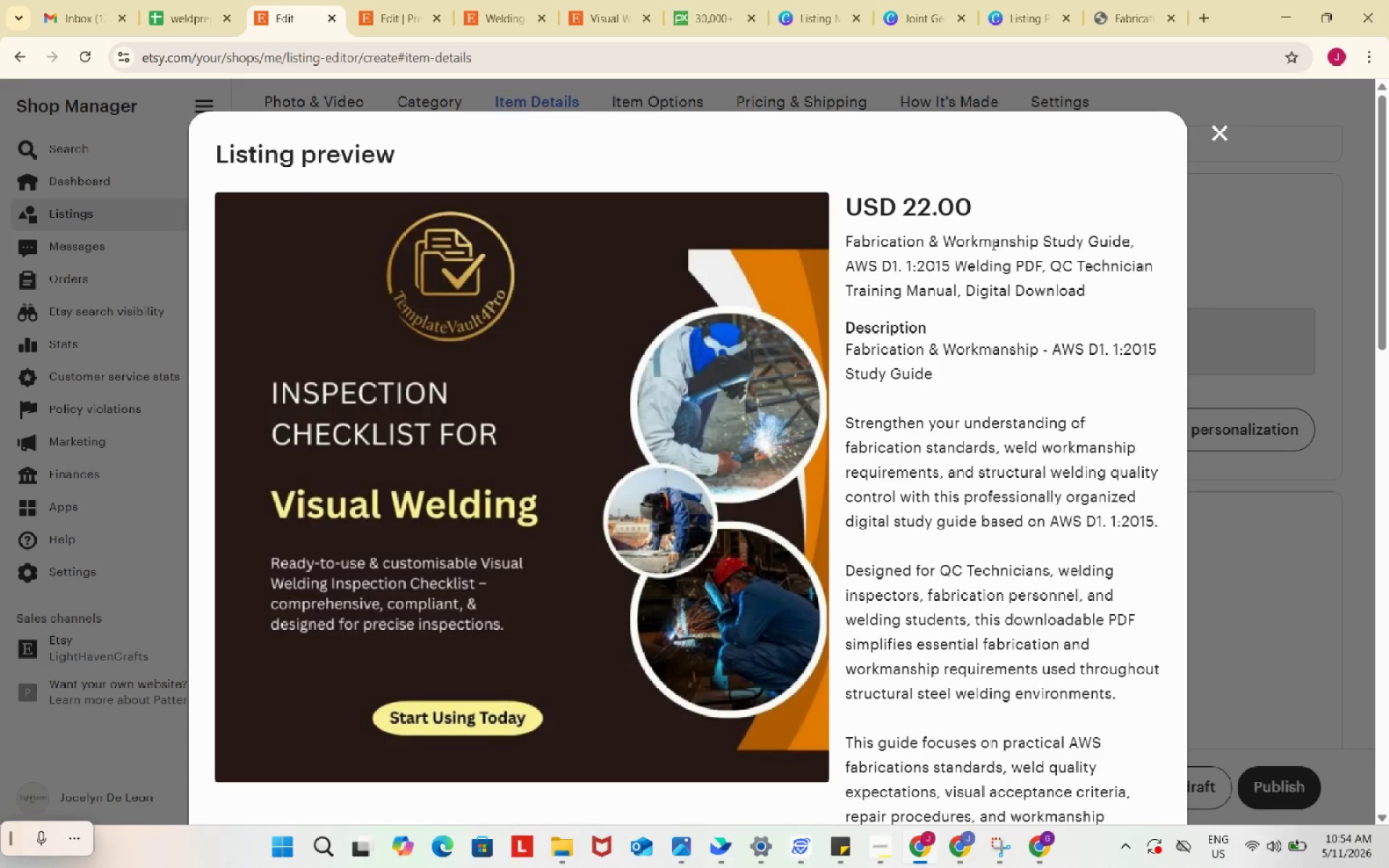 
wait(6.39)
 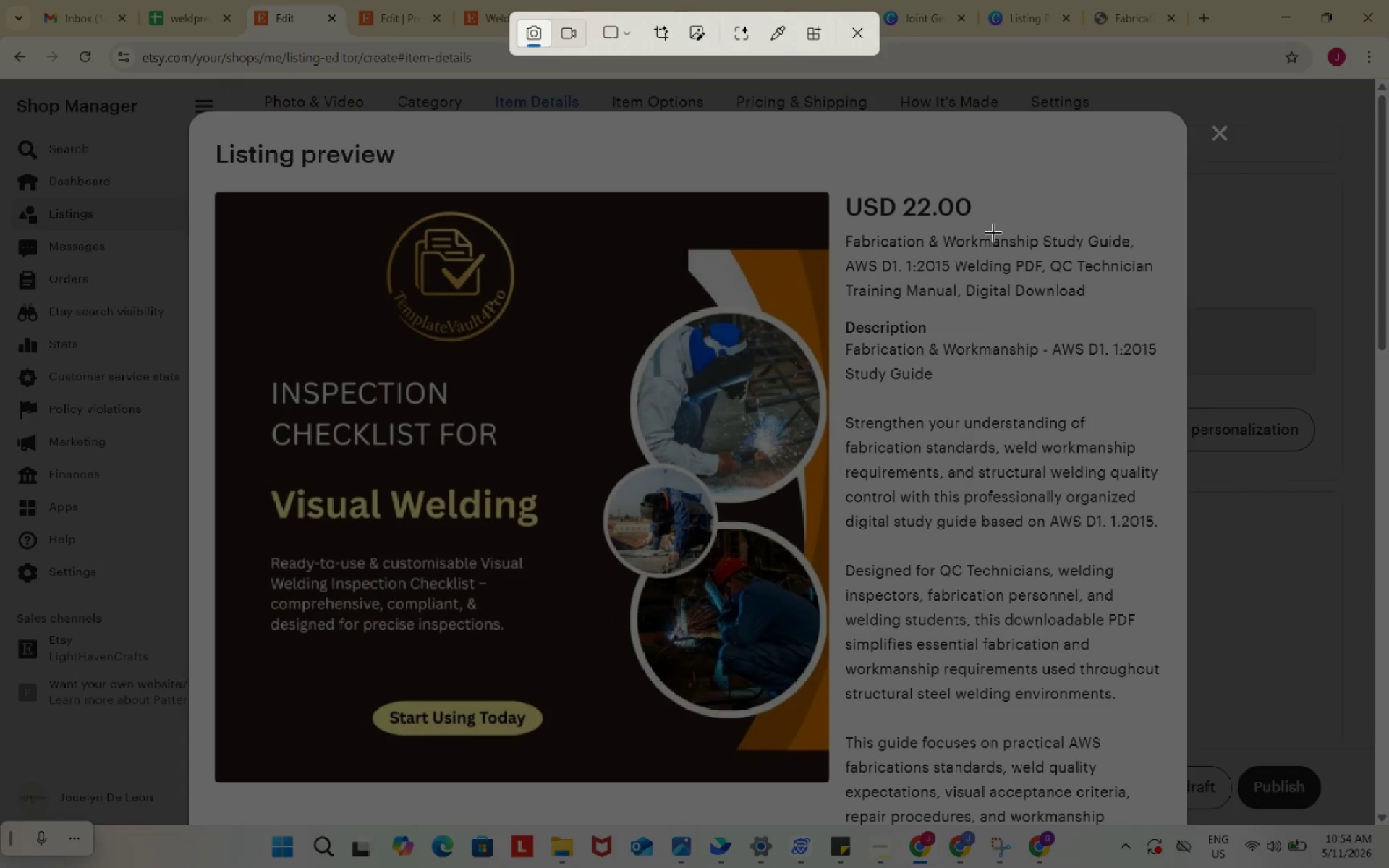 
left_click_drag(start_coordinate=[7, 88], to_coordinate=[1369, 758])
 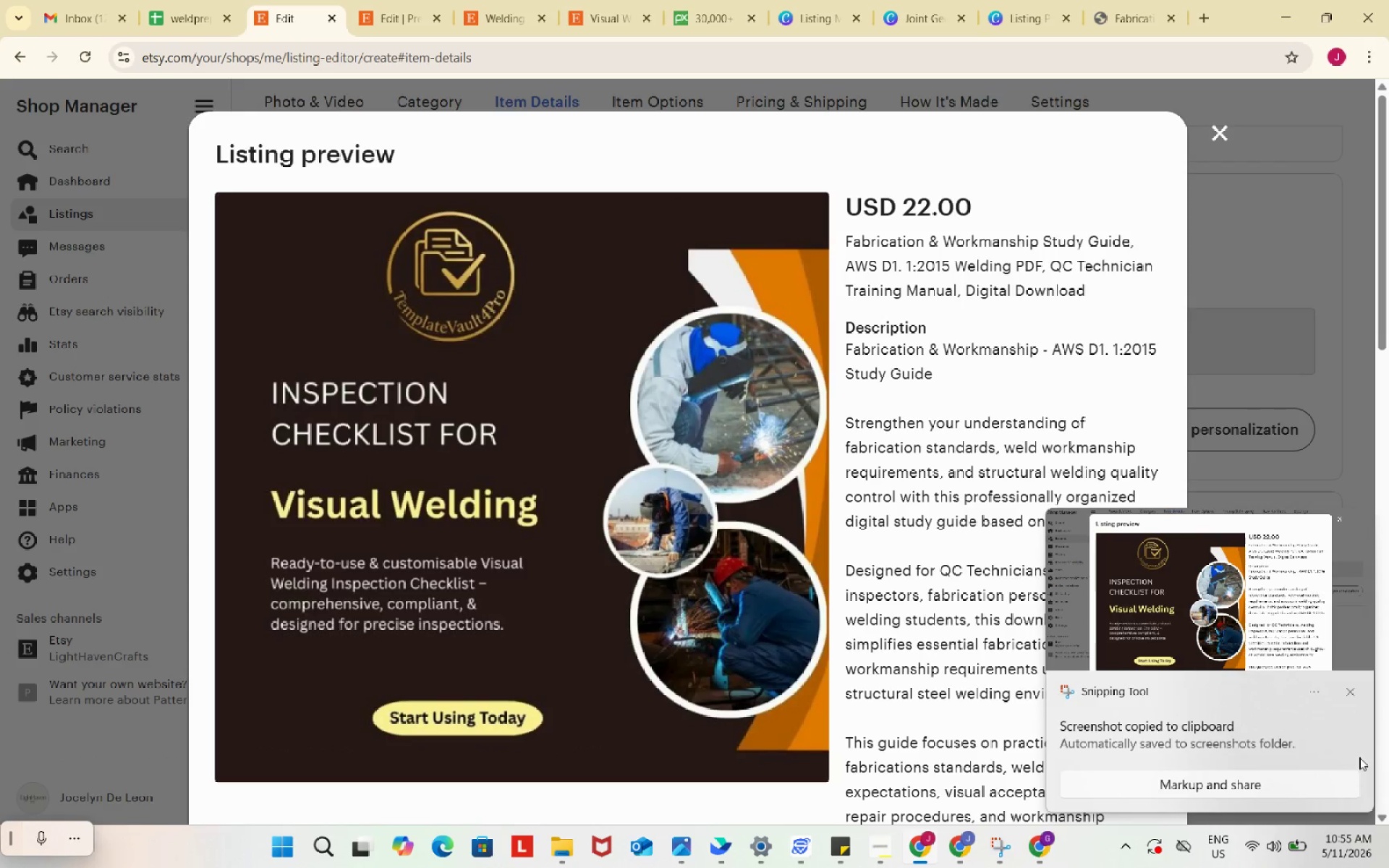 
left_click([1287, 574])
 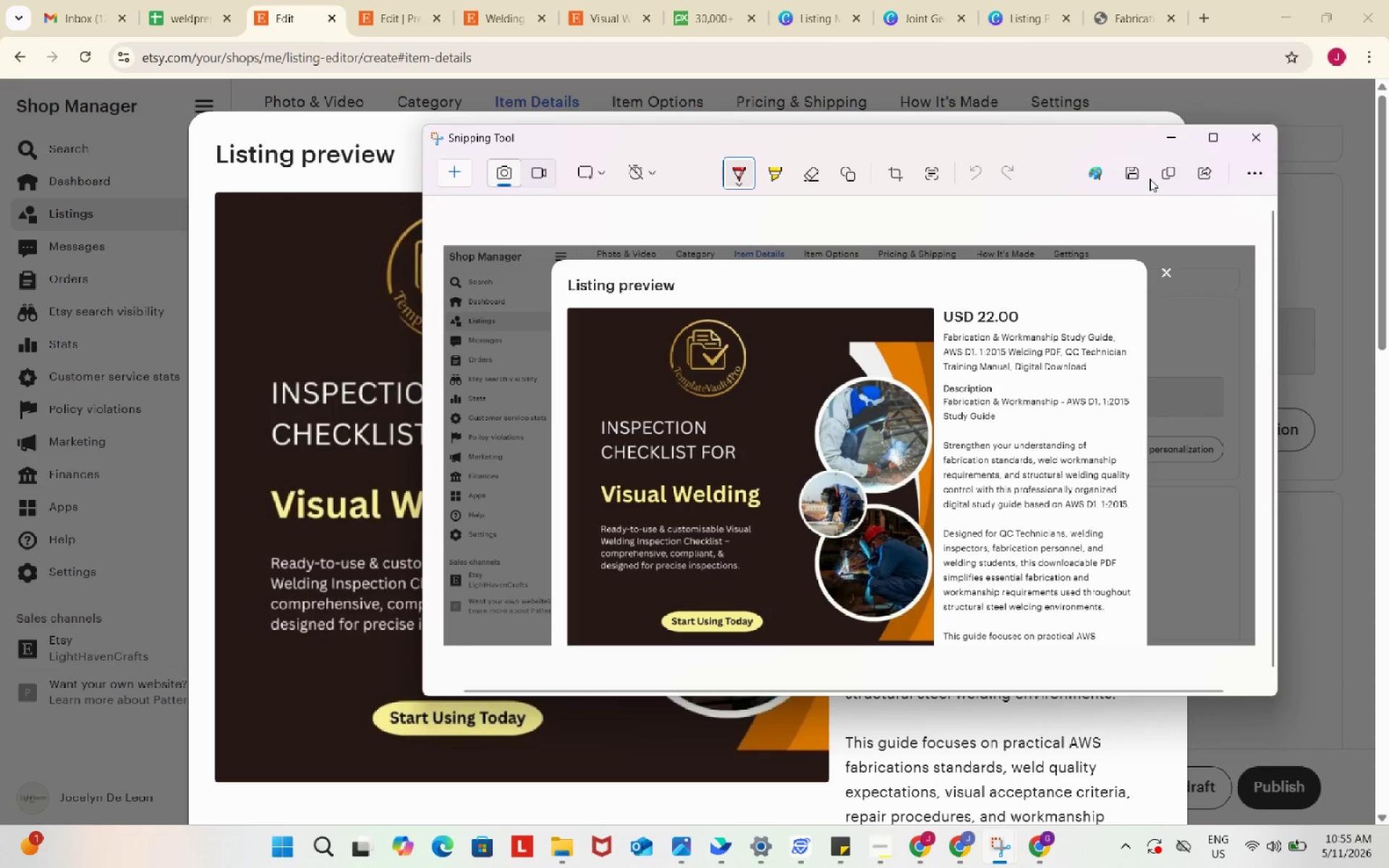 
left_click([1126, 174])
 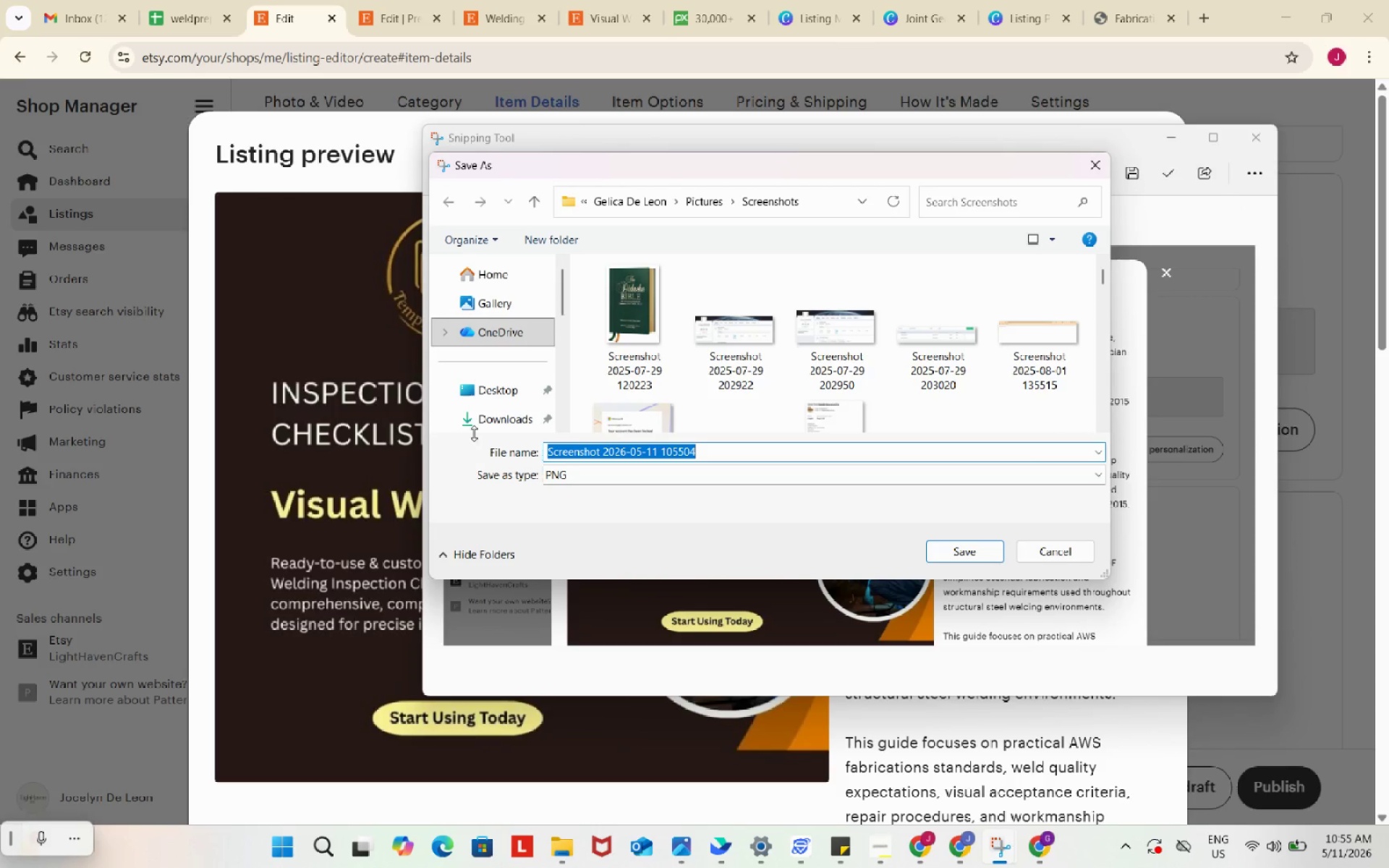 
left_click([474, 422])
 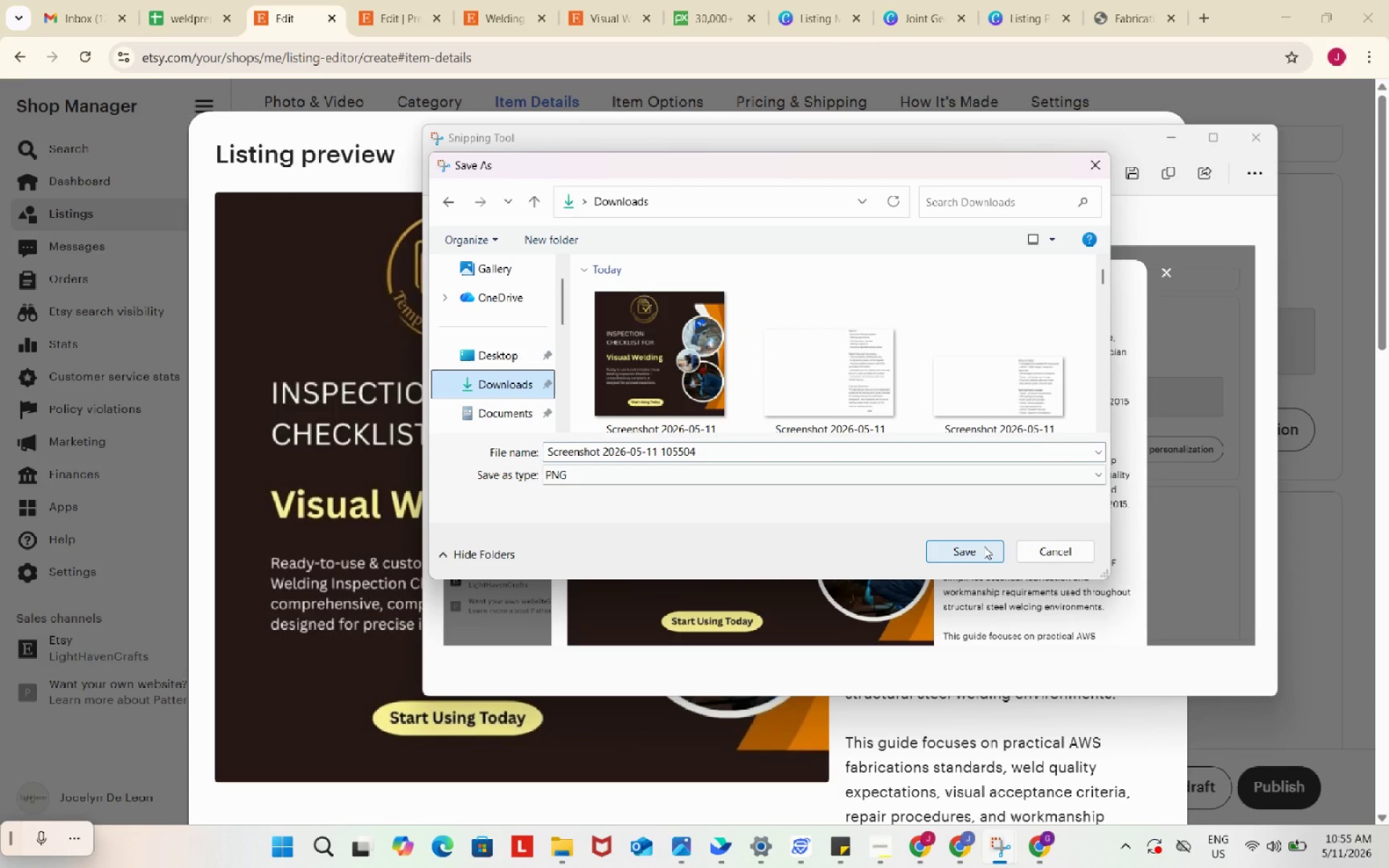 
left_click([984, 546])
 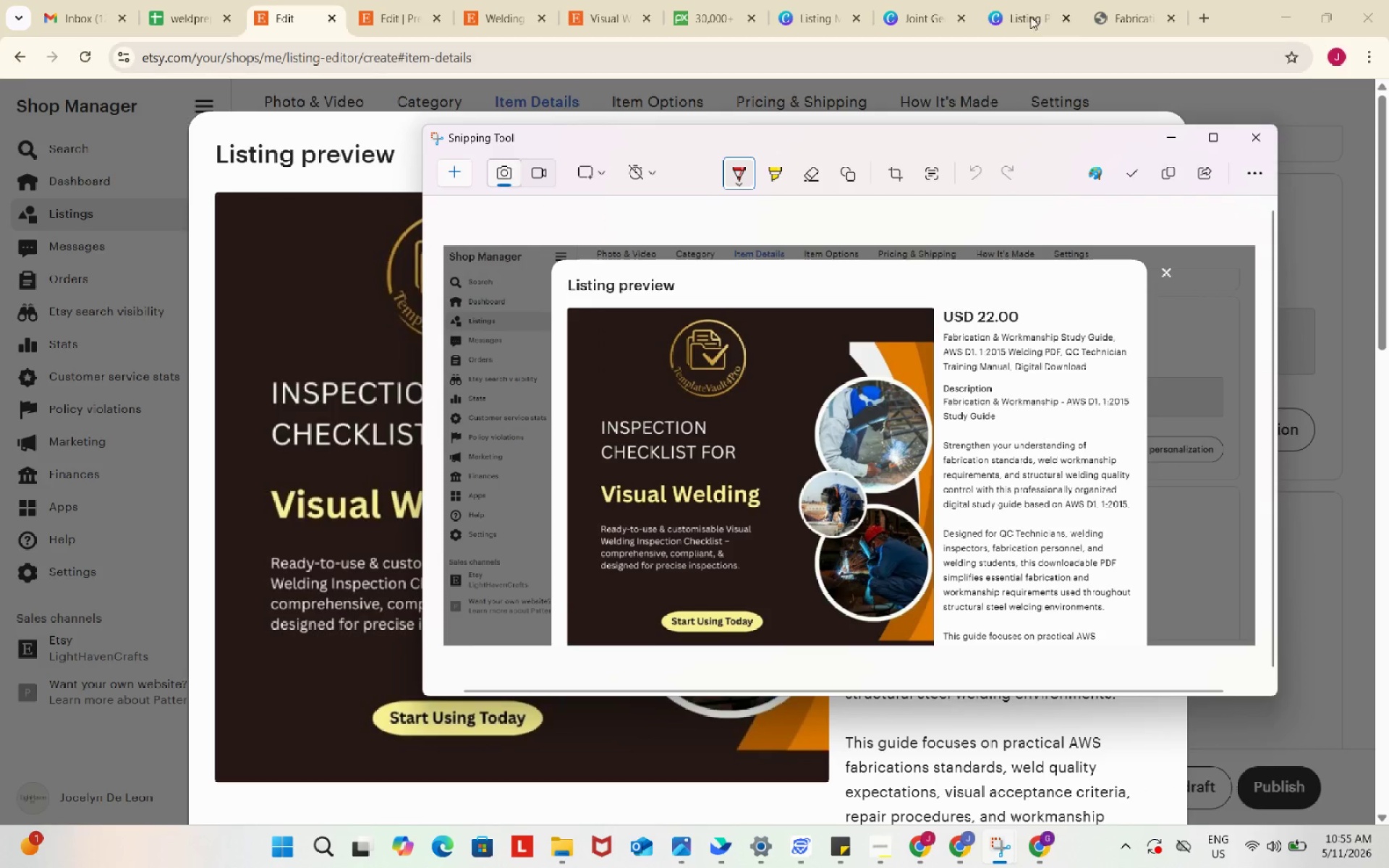 
left_click([1029, 10])
 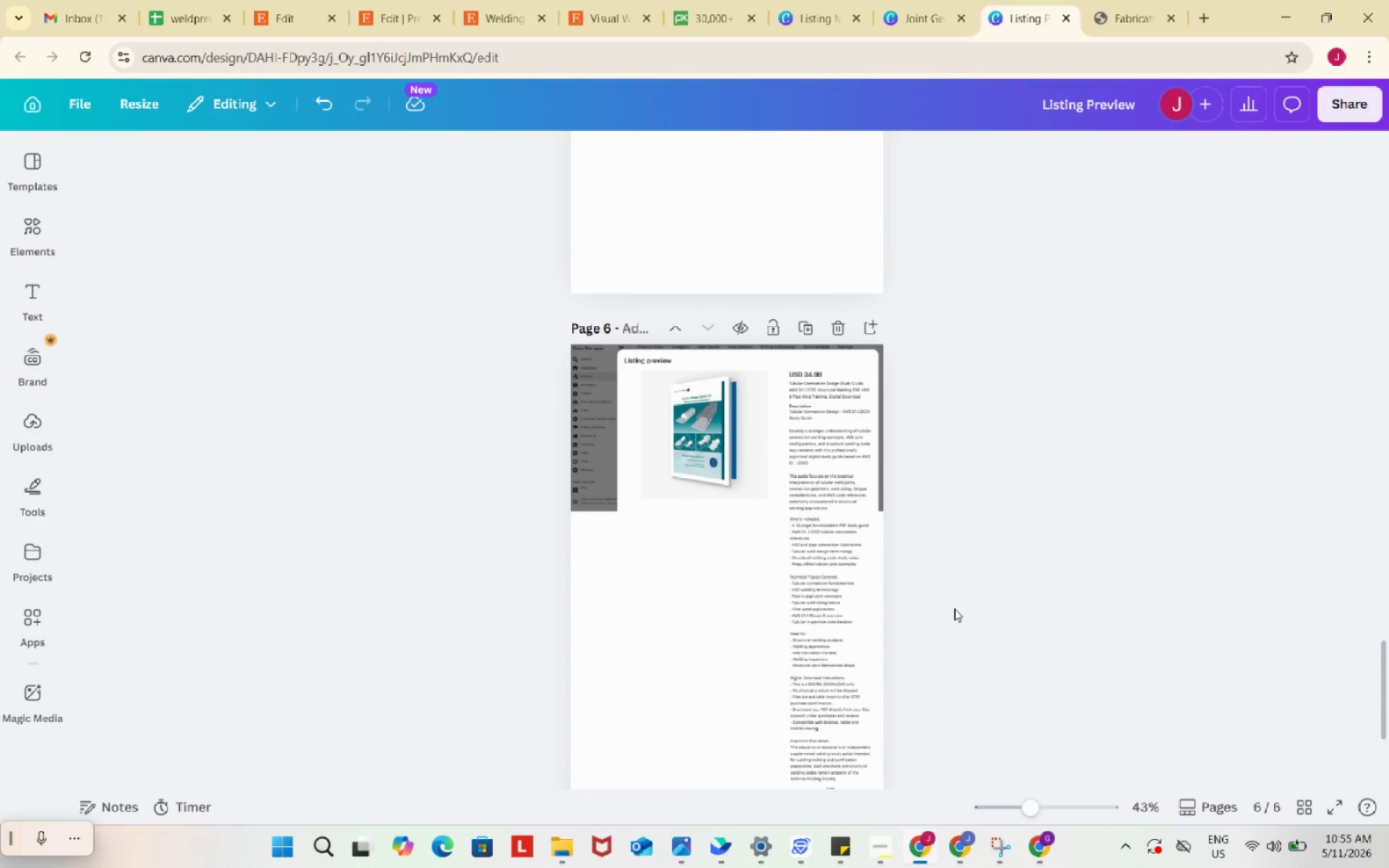 
scroll: coordinate [958, 619], scroll_direction: down, amount: 10.0
 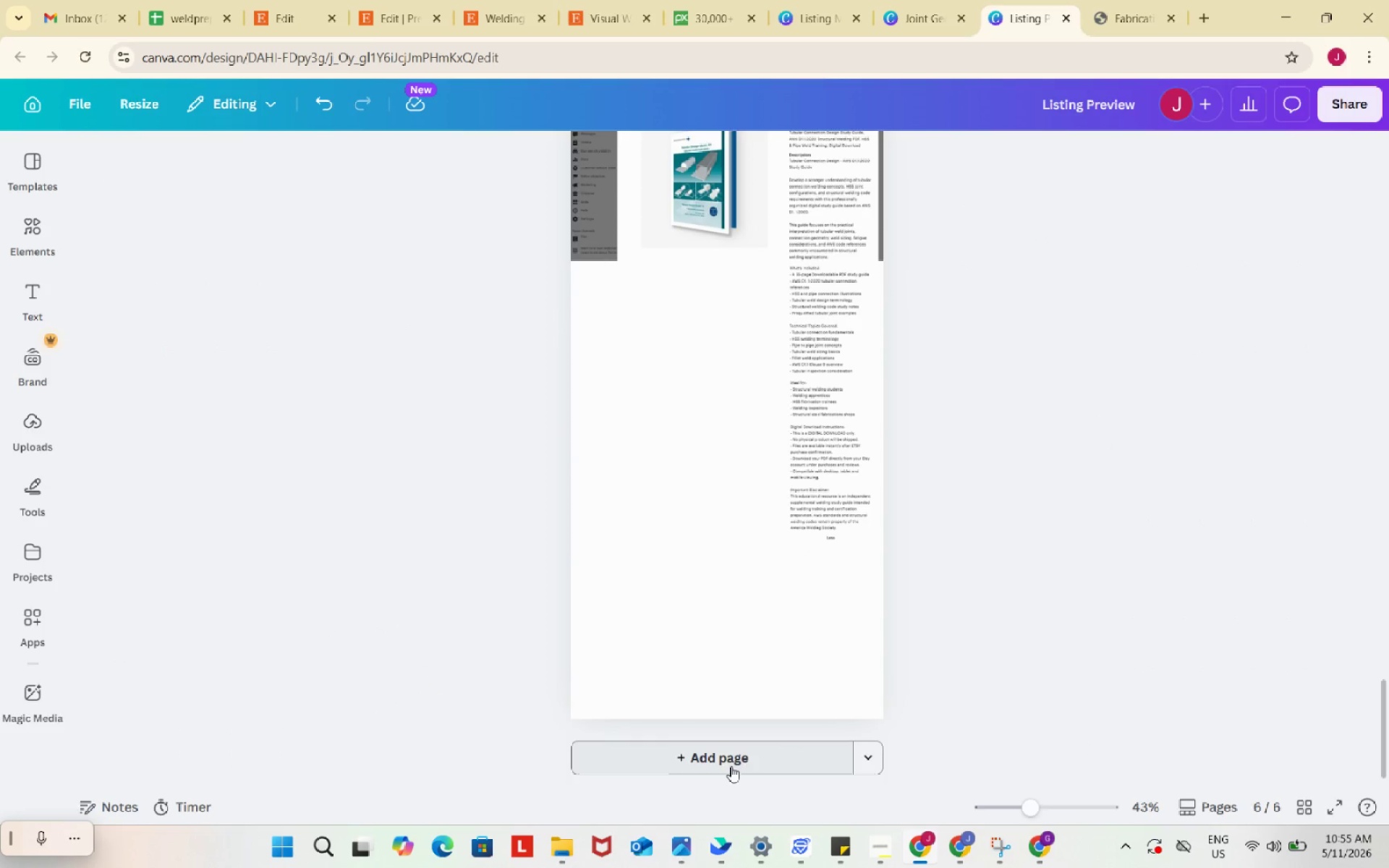 
left_click([731, 766])
 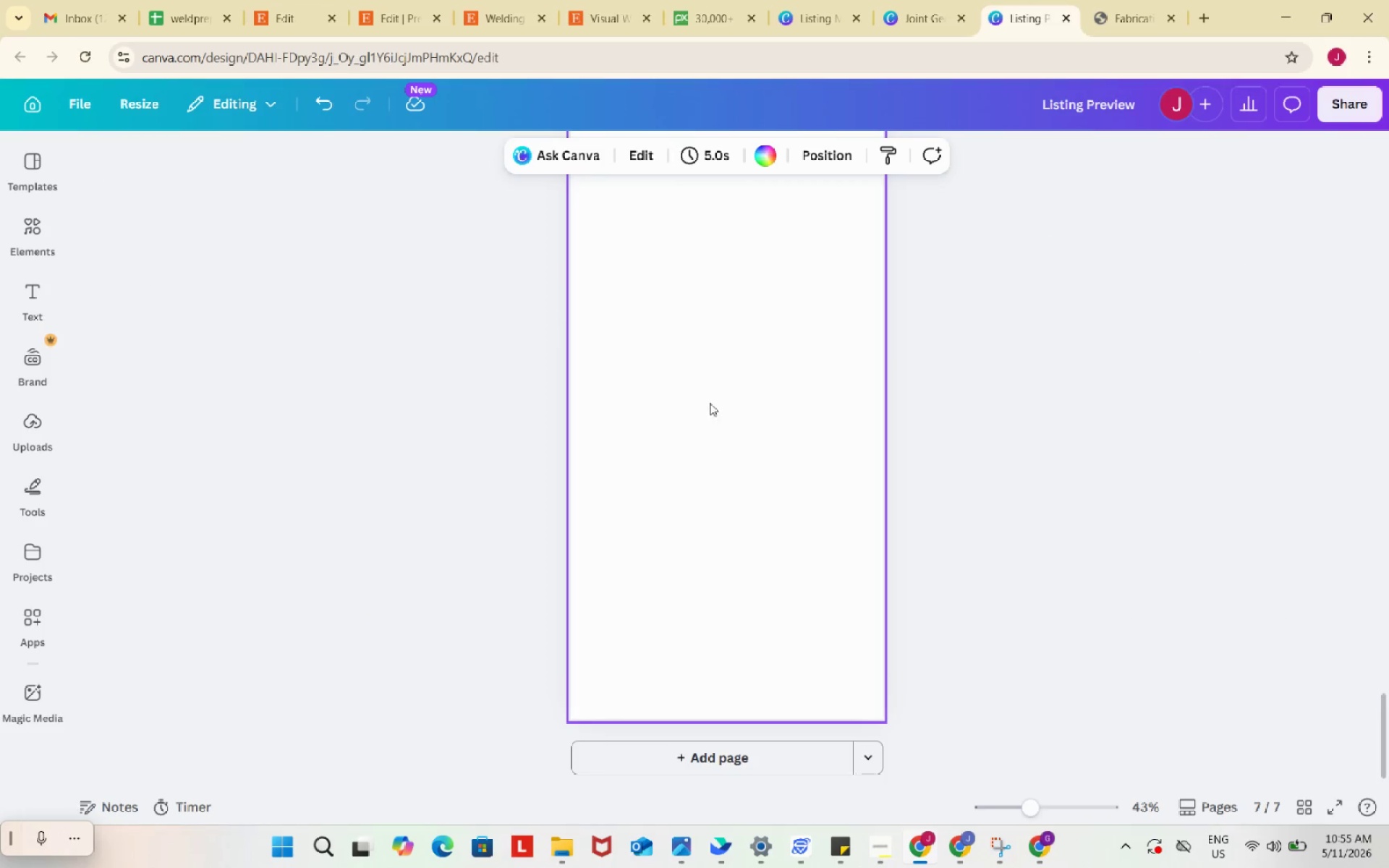 
scroll: coordinate [719, 407], scroll_direction: up, amount: 3.0
 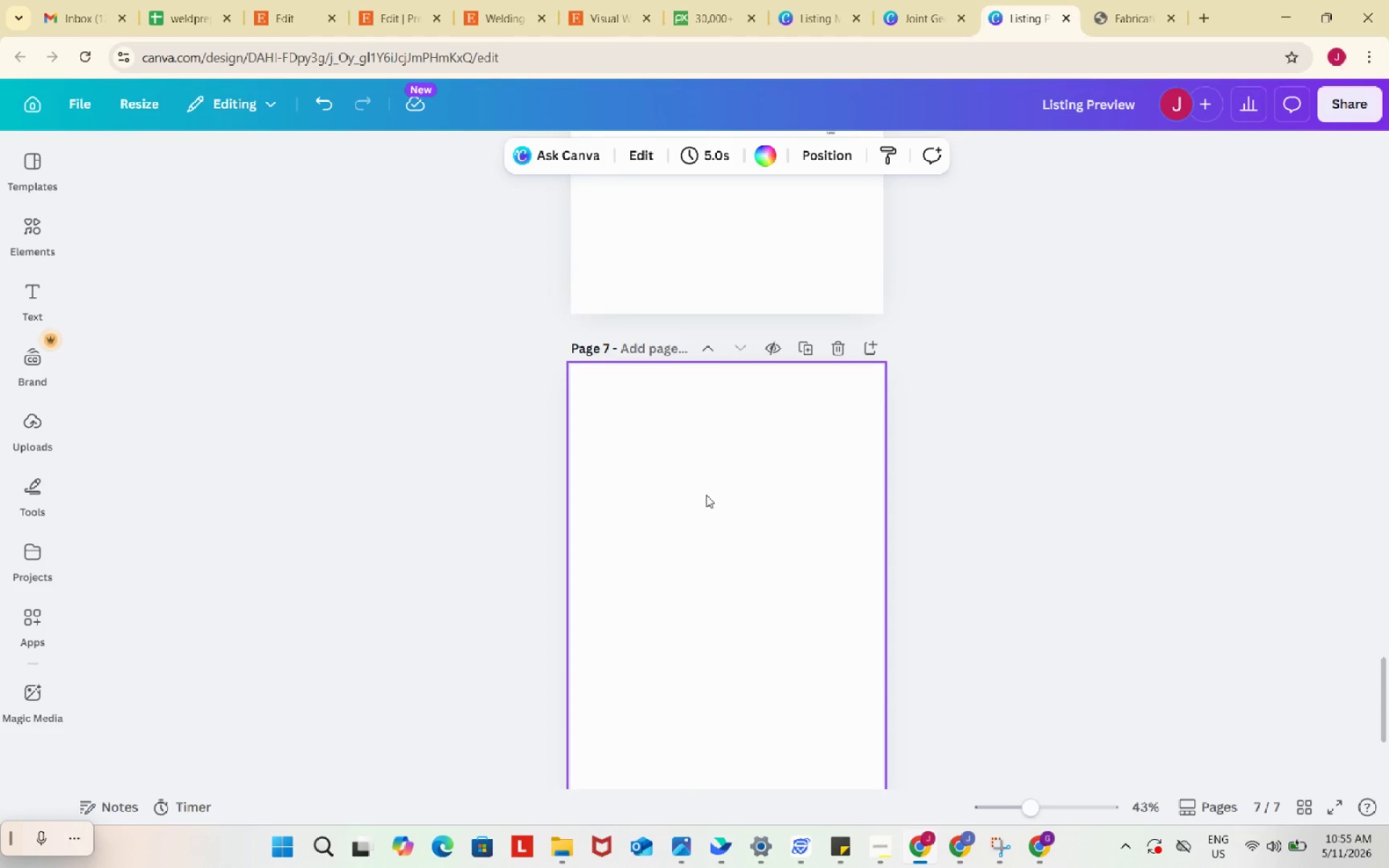 
left_click([706, 495])
 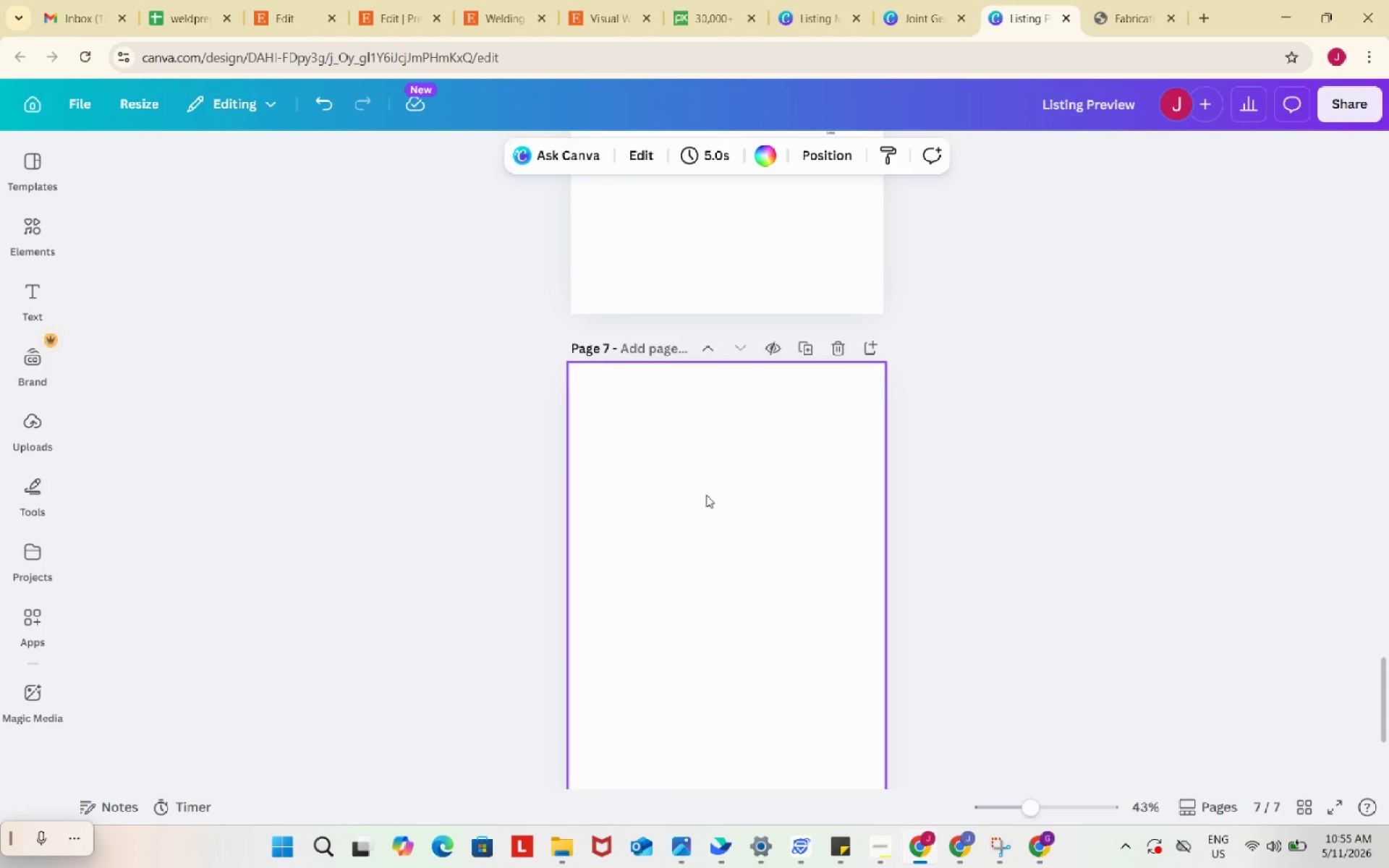 
key(Control+ControlLeft)
 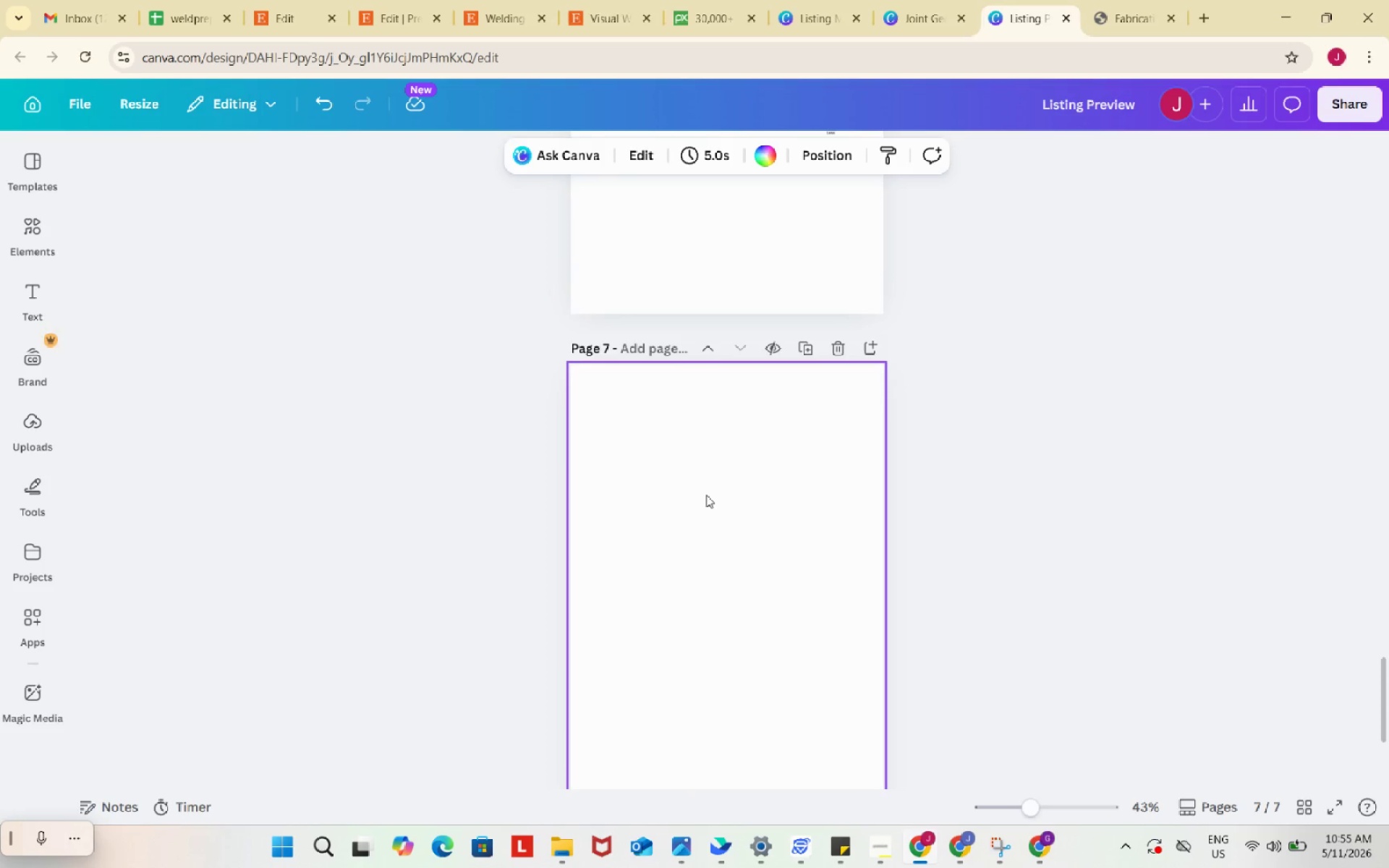 
key(Control+V)
 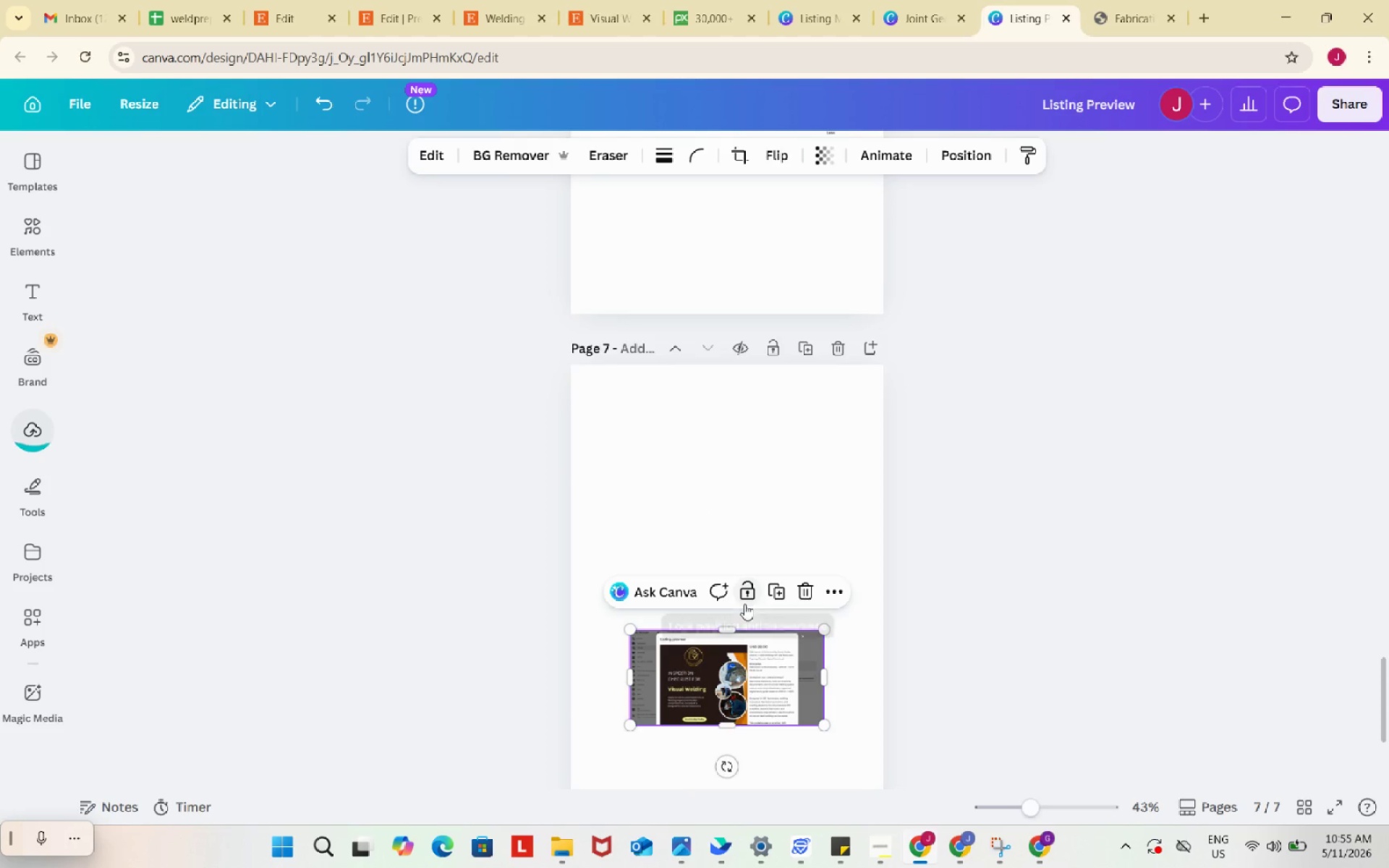 
left_click([742, 625])
 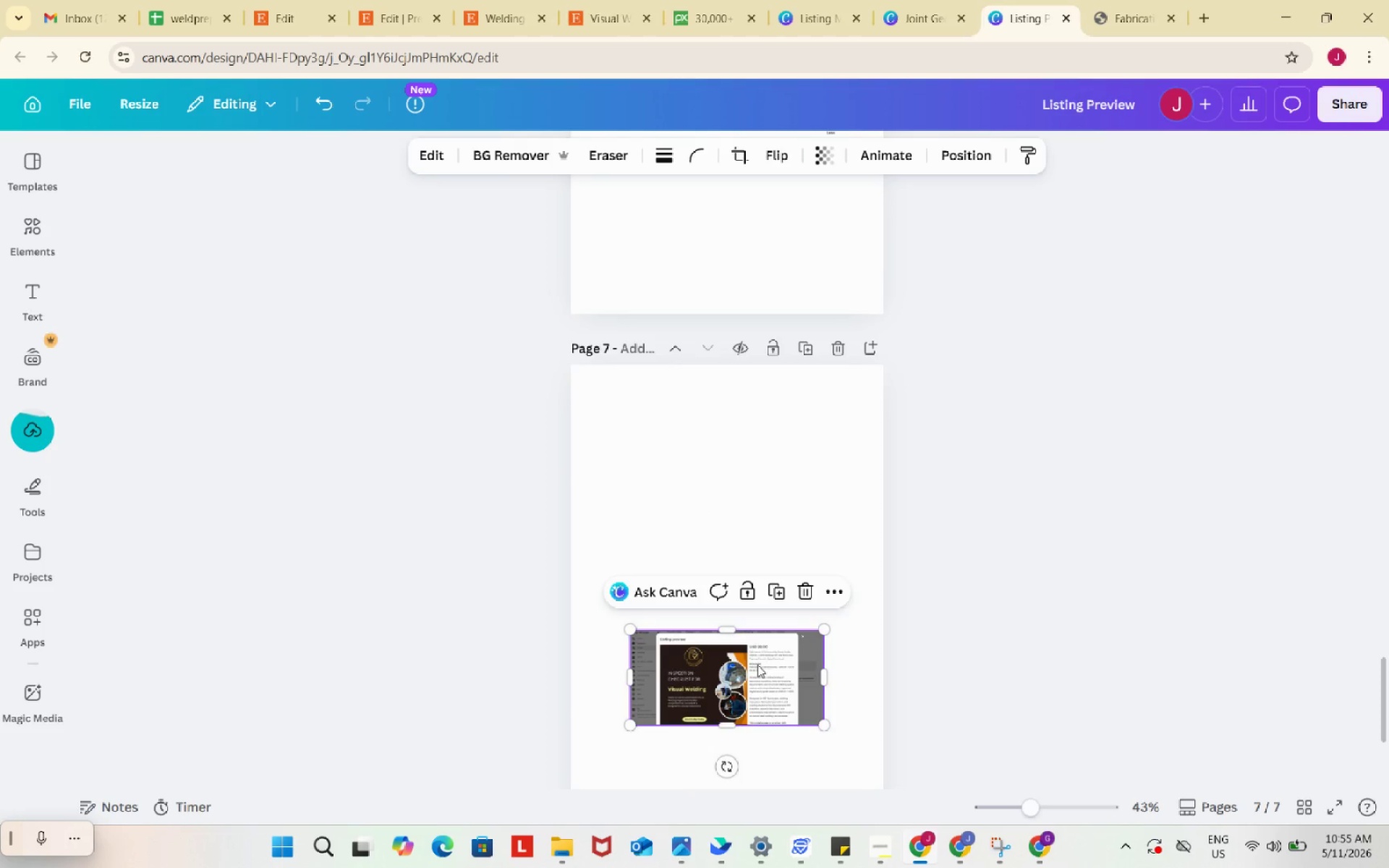 
left_click_drag(start_coordinate=[757, 665], to_coordinate=[702, 404])
 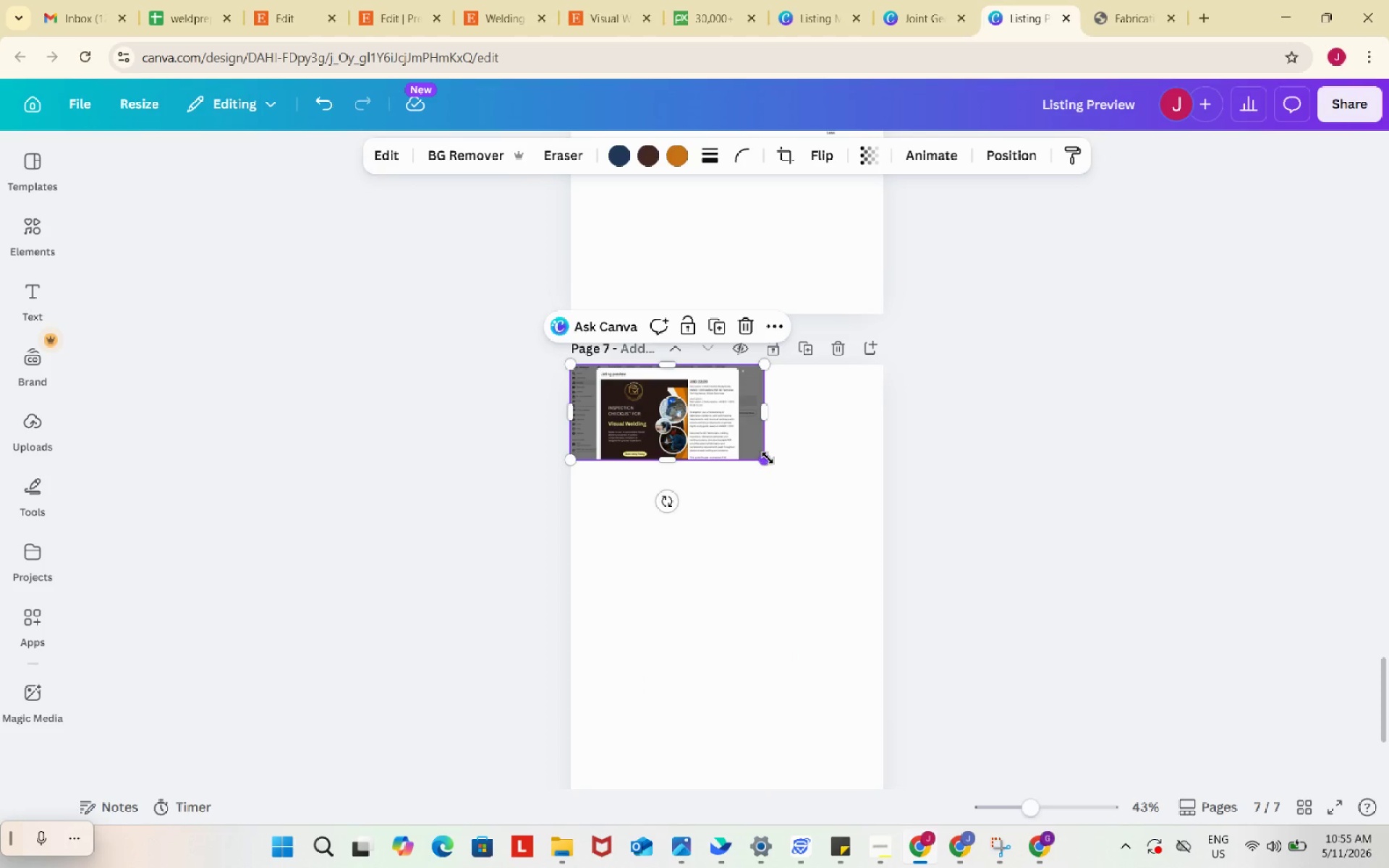 
left_click_drag(start_coordinate=[768, 458], to_coordinate=[869, 550])
 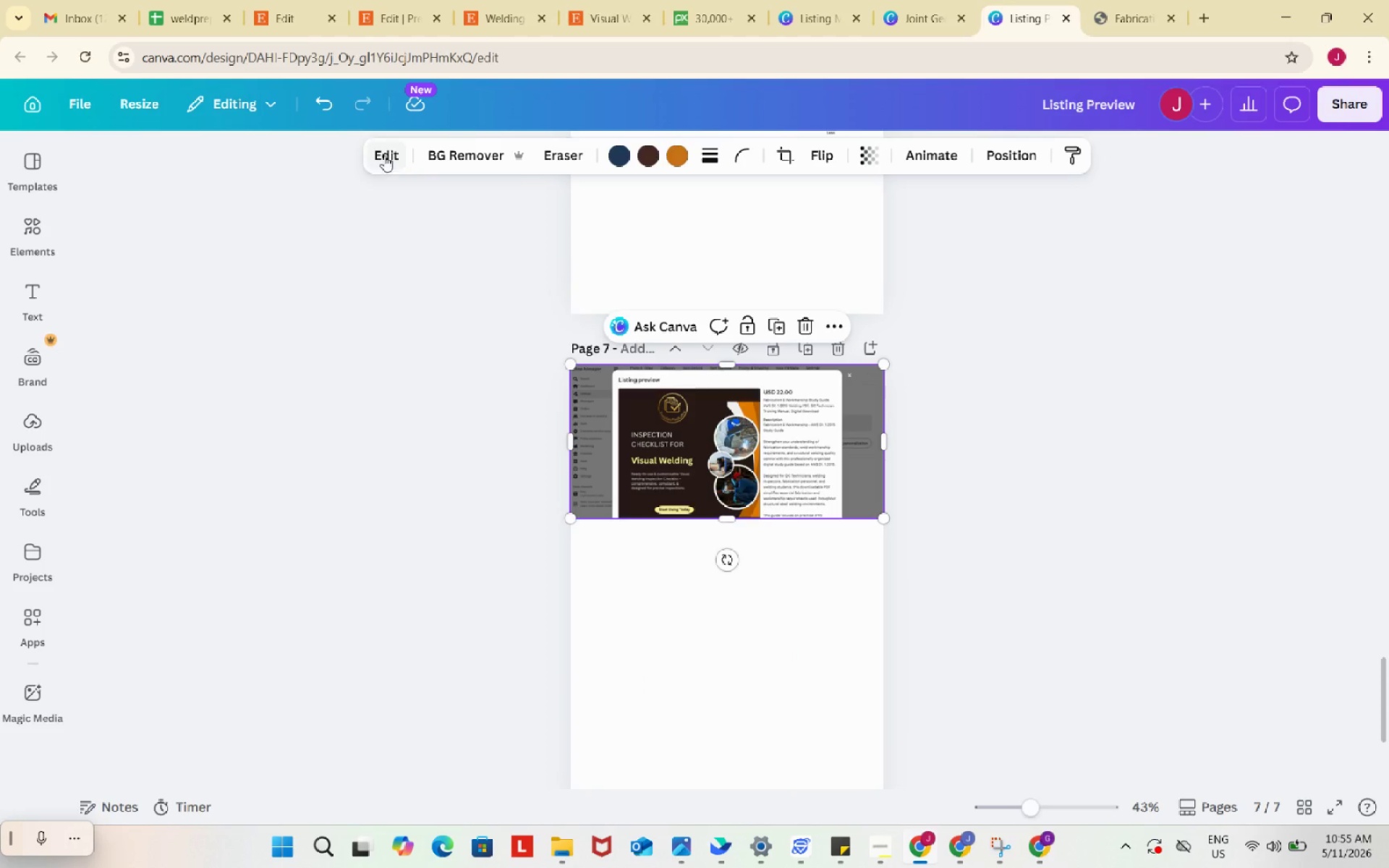 
left_click([383, 155])
 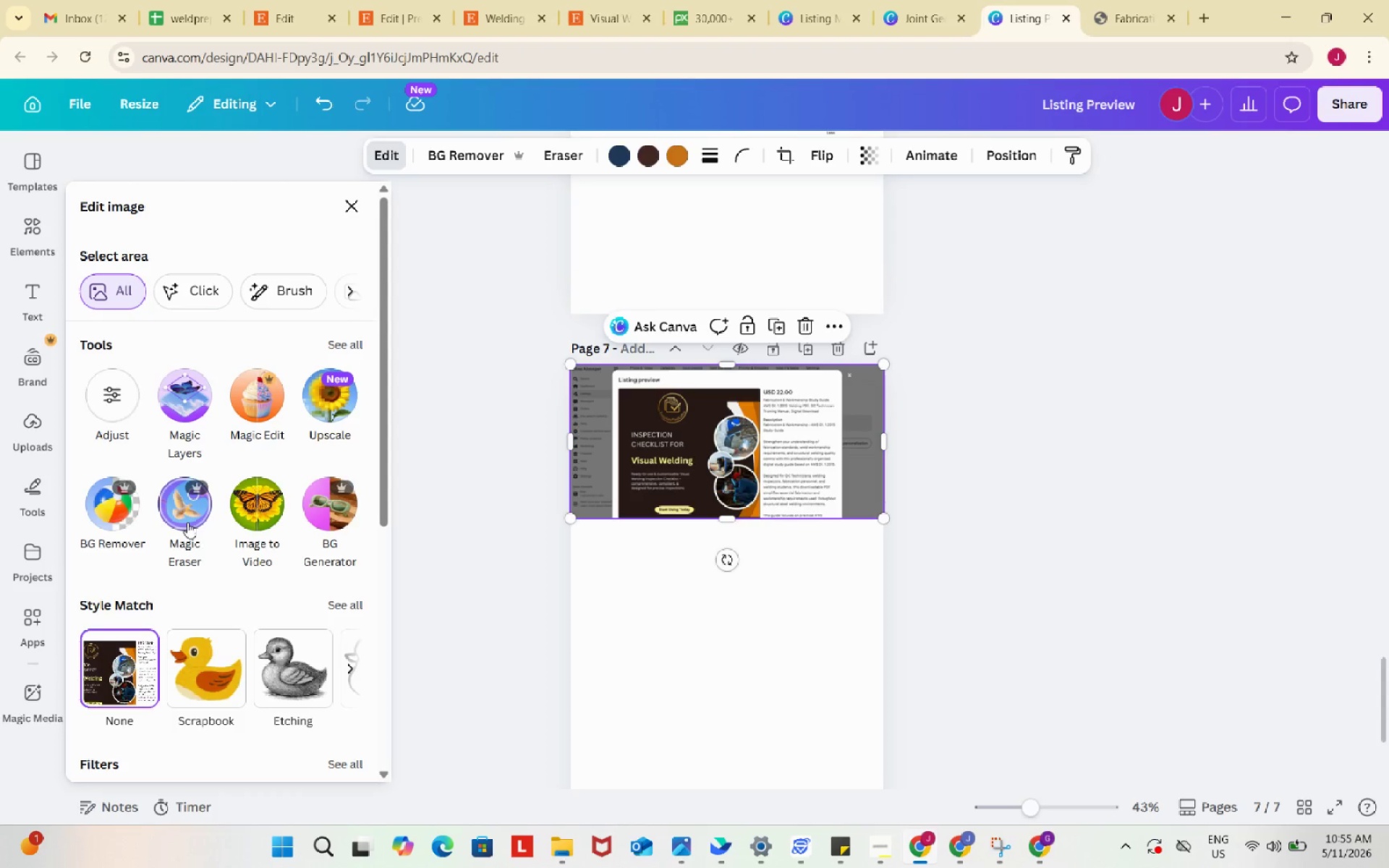 
left_click([188, 525])
 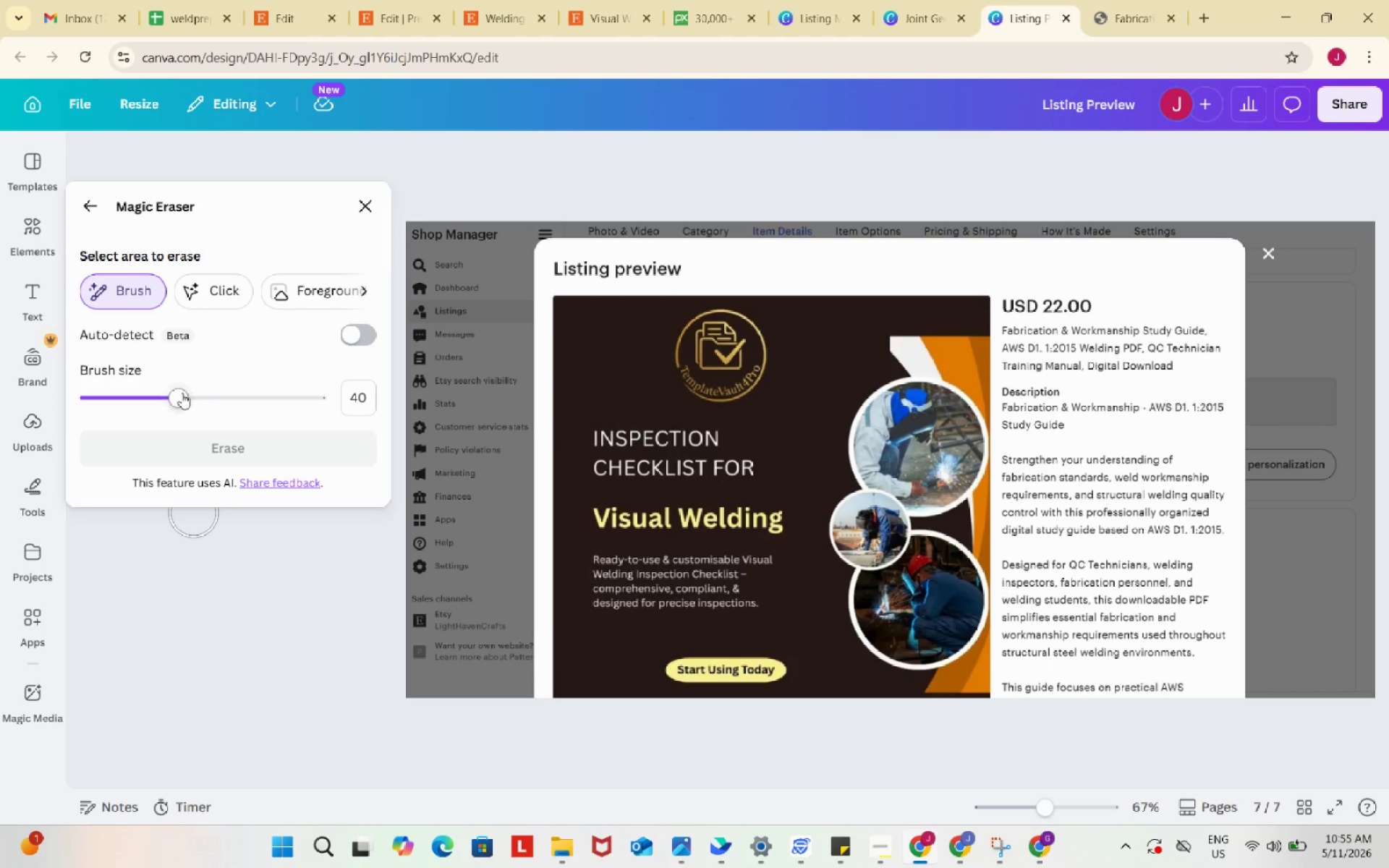 
left_click_drag(start_coordinate=[181, 393], to_coordinate=[116, 391])
 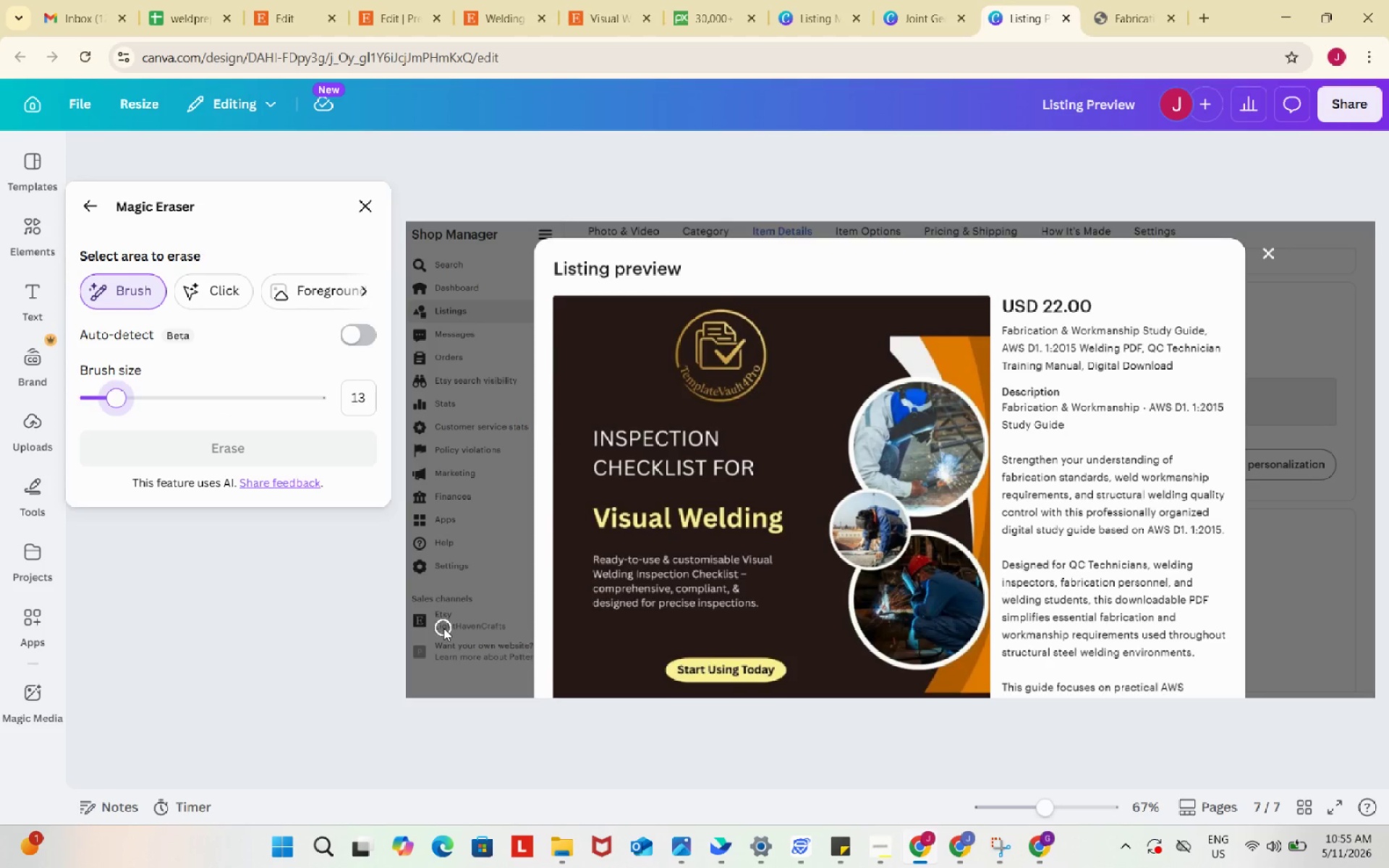 
left_click_drag(start_coordinate=[443, 628], to_coordinate=[517, 628])
 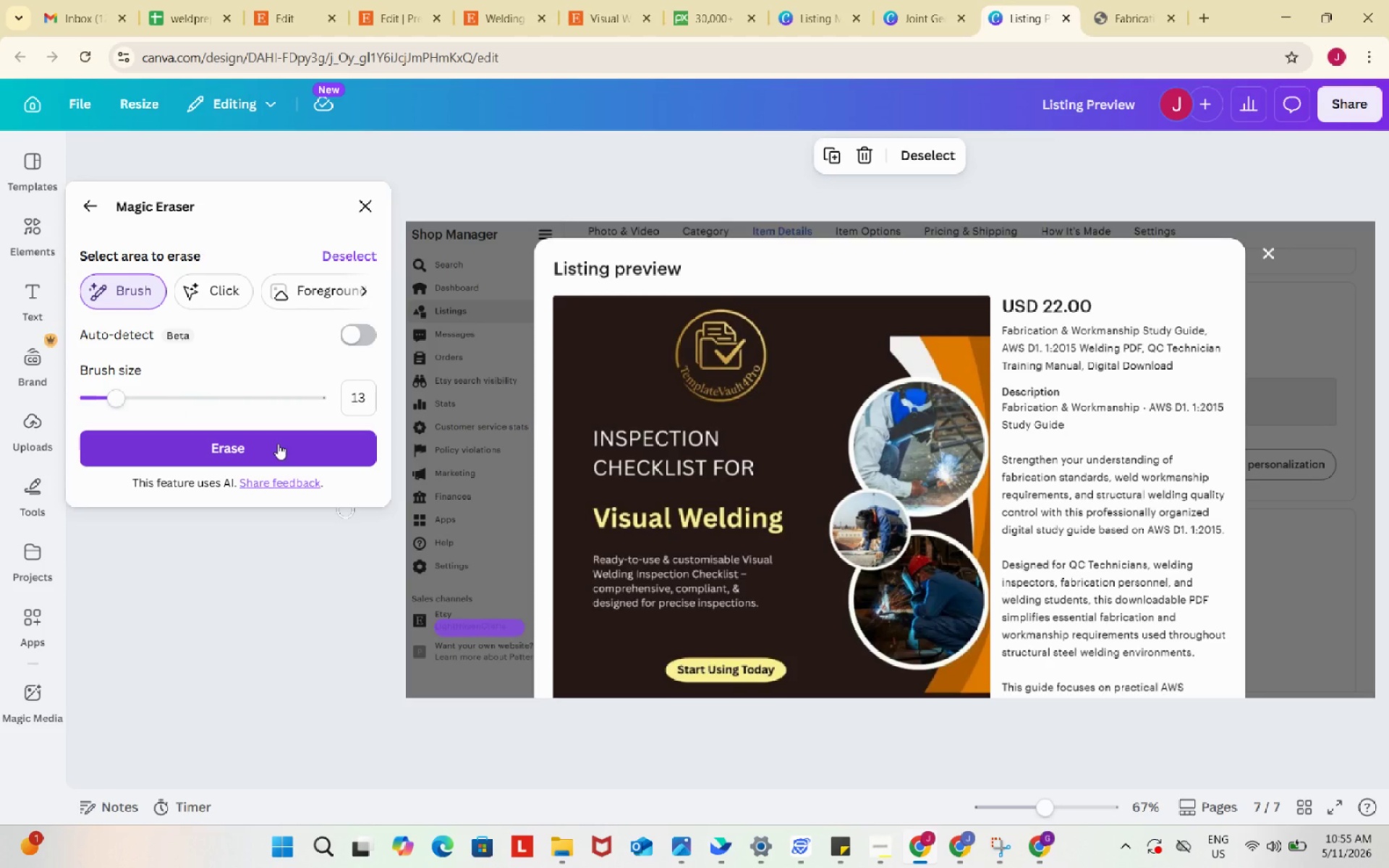 
left_click([278, 443])
 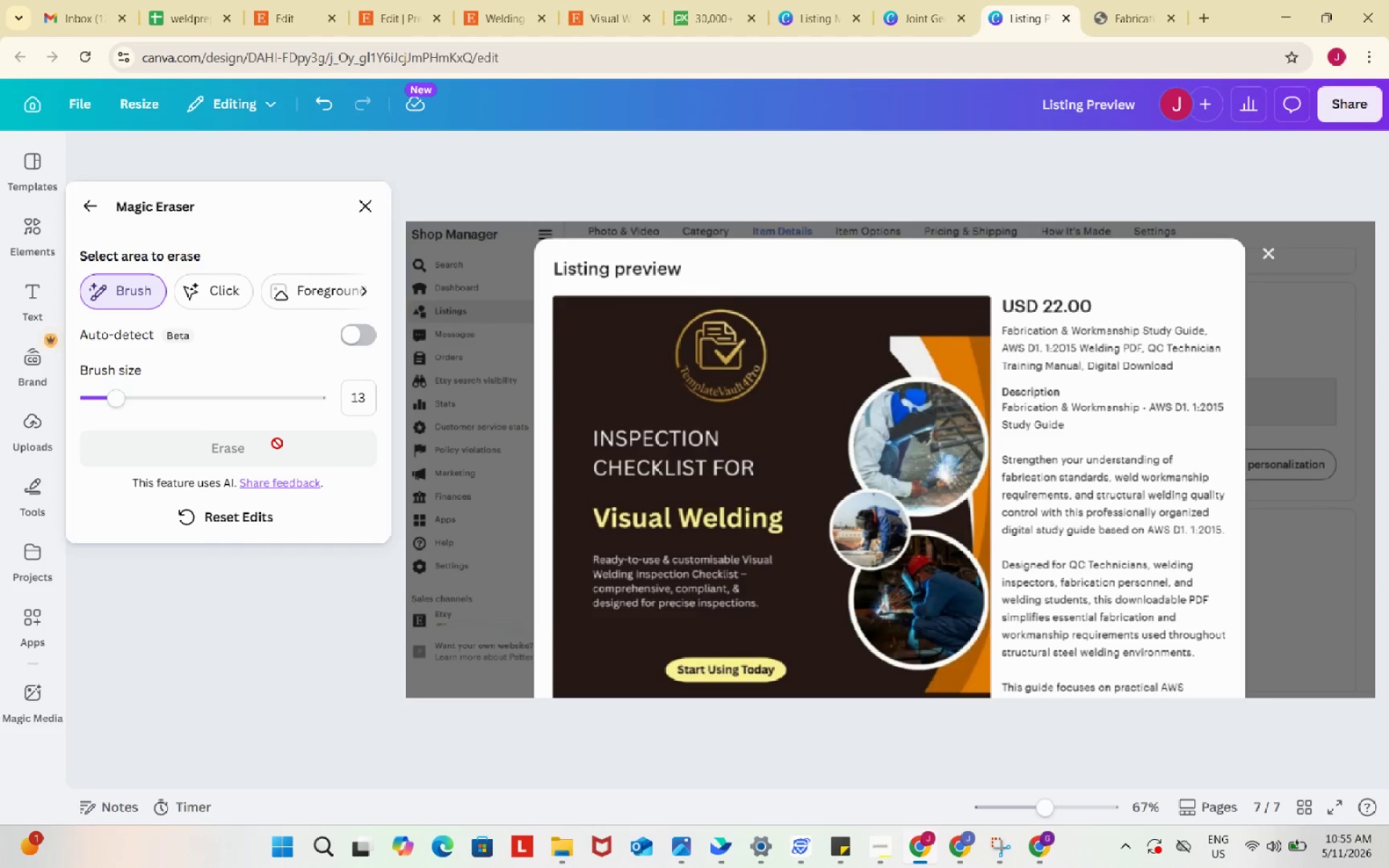 
left_click([362, 204])
 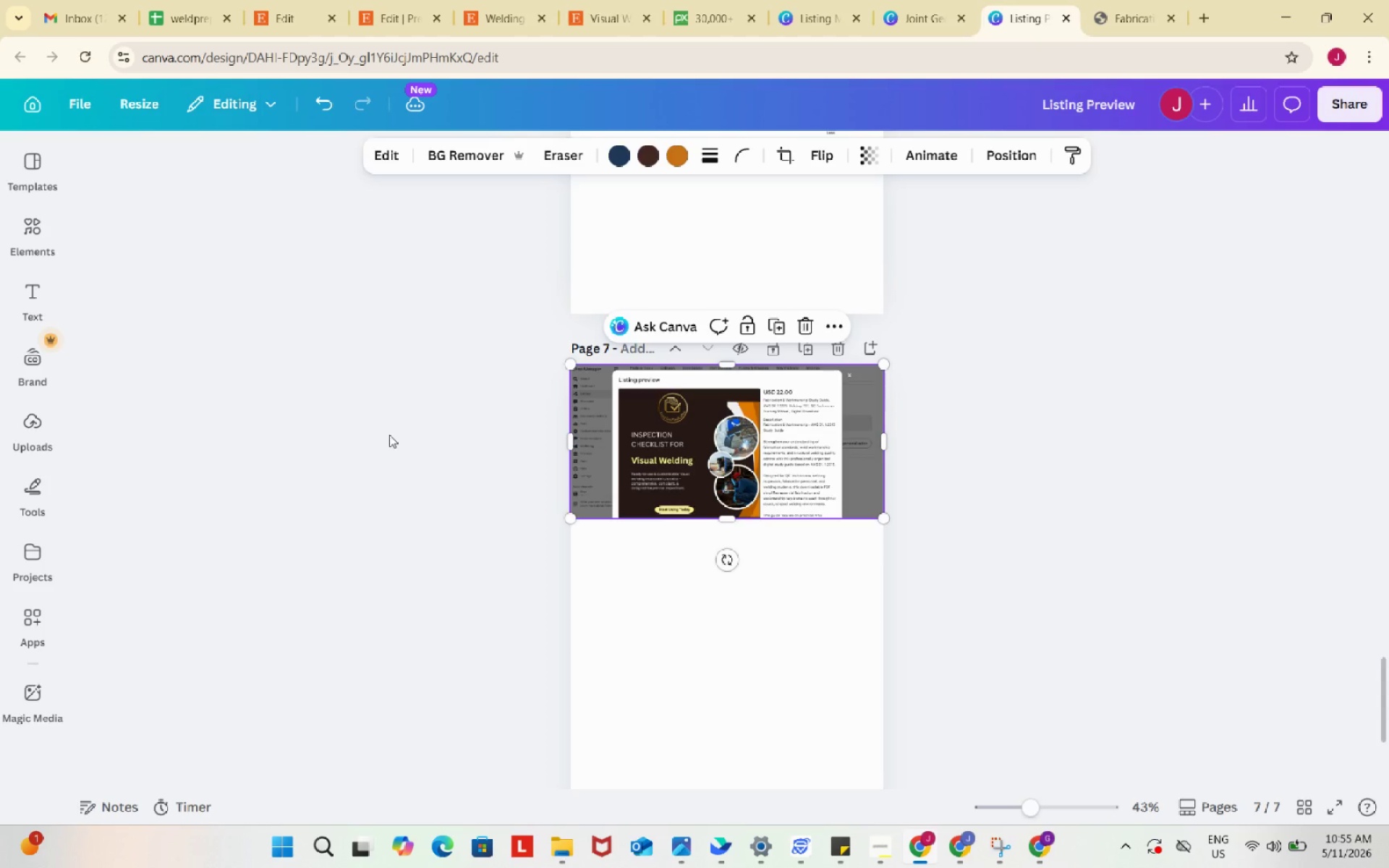 
left_click([389, 436])
 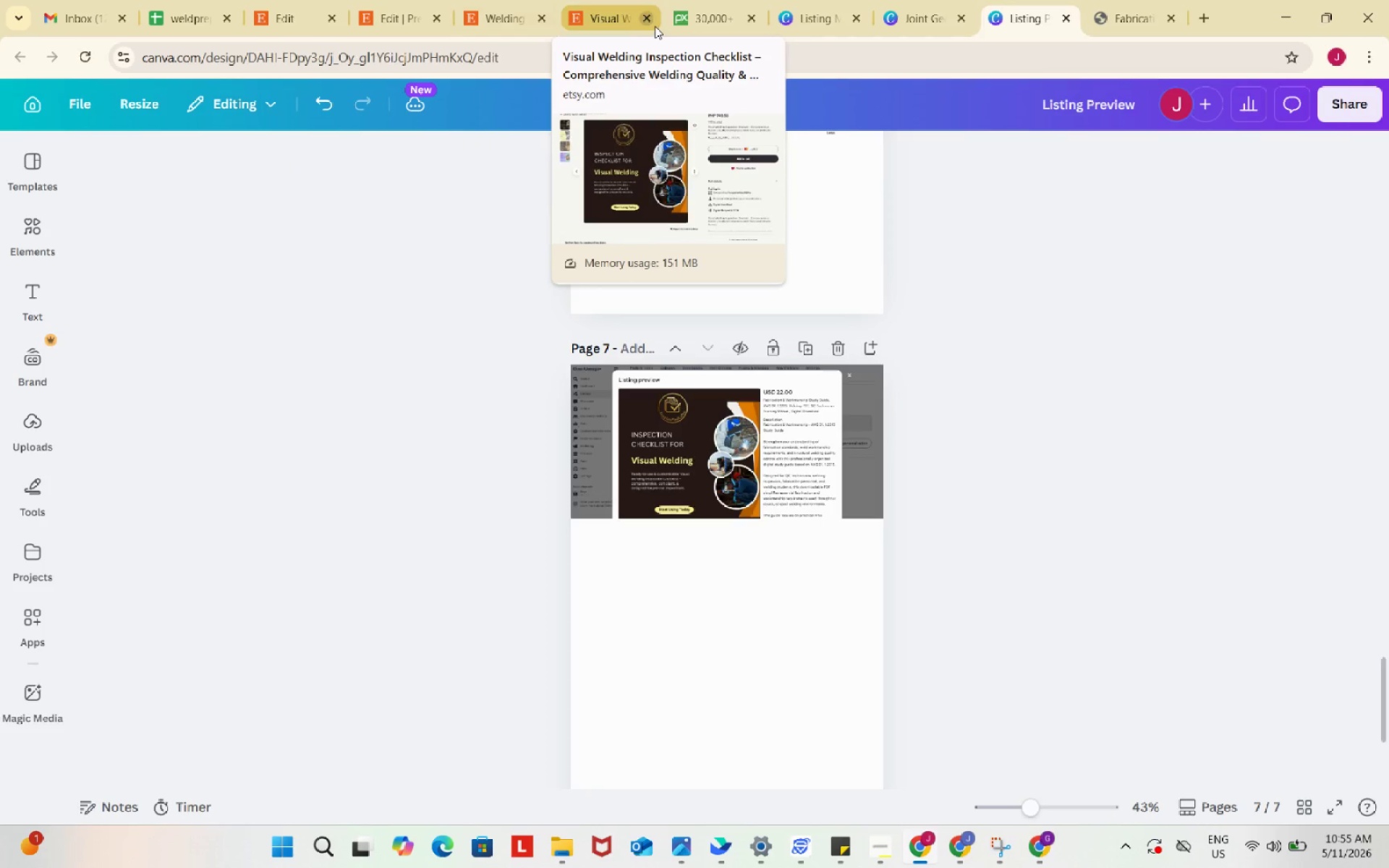 
left_click([285, 0])
 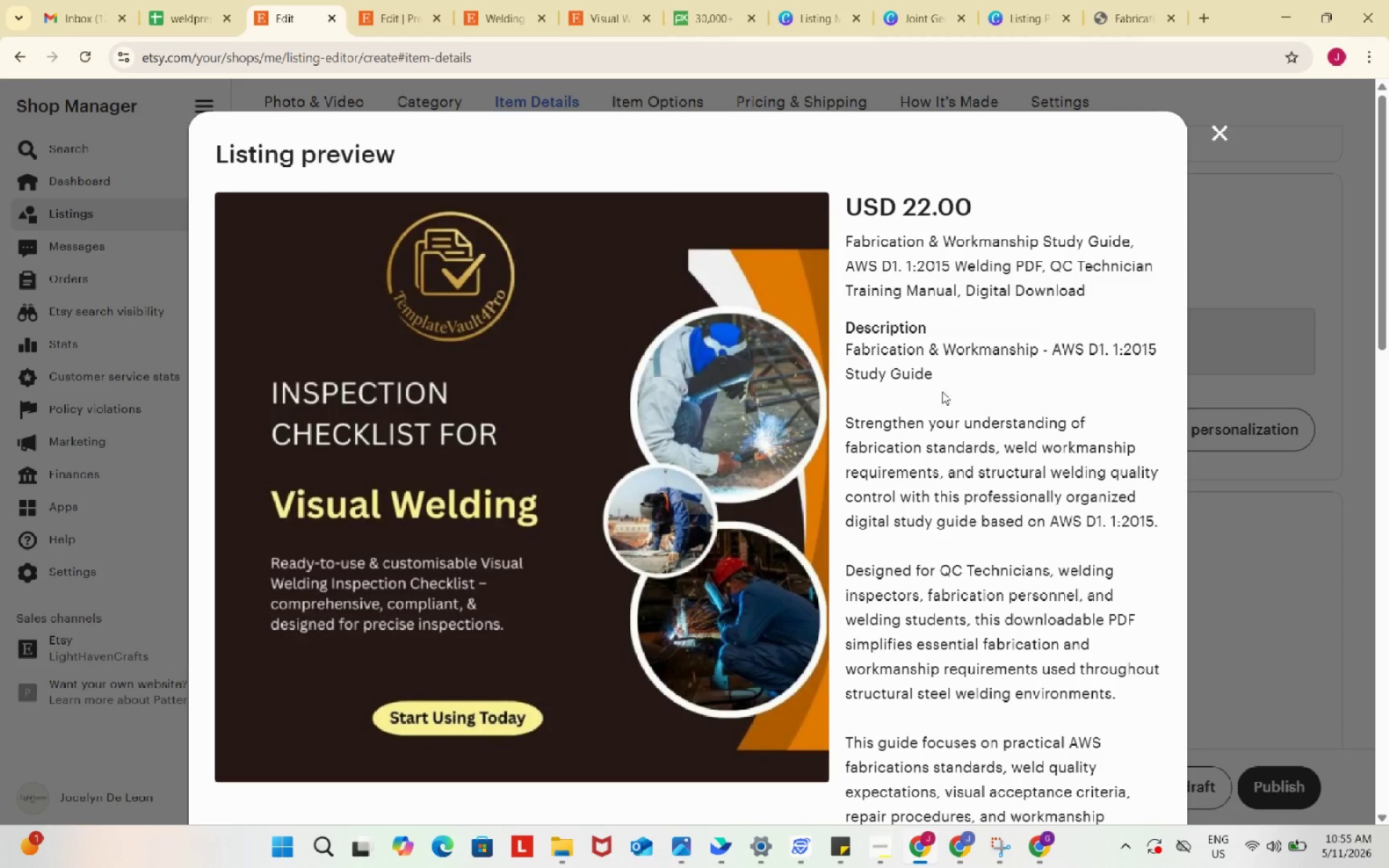 
scroll: coordinate [1129, 530], scroll_direction: down, amount: 5.0
 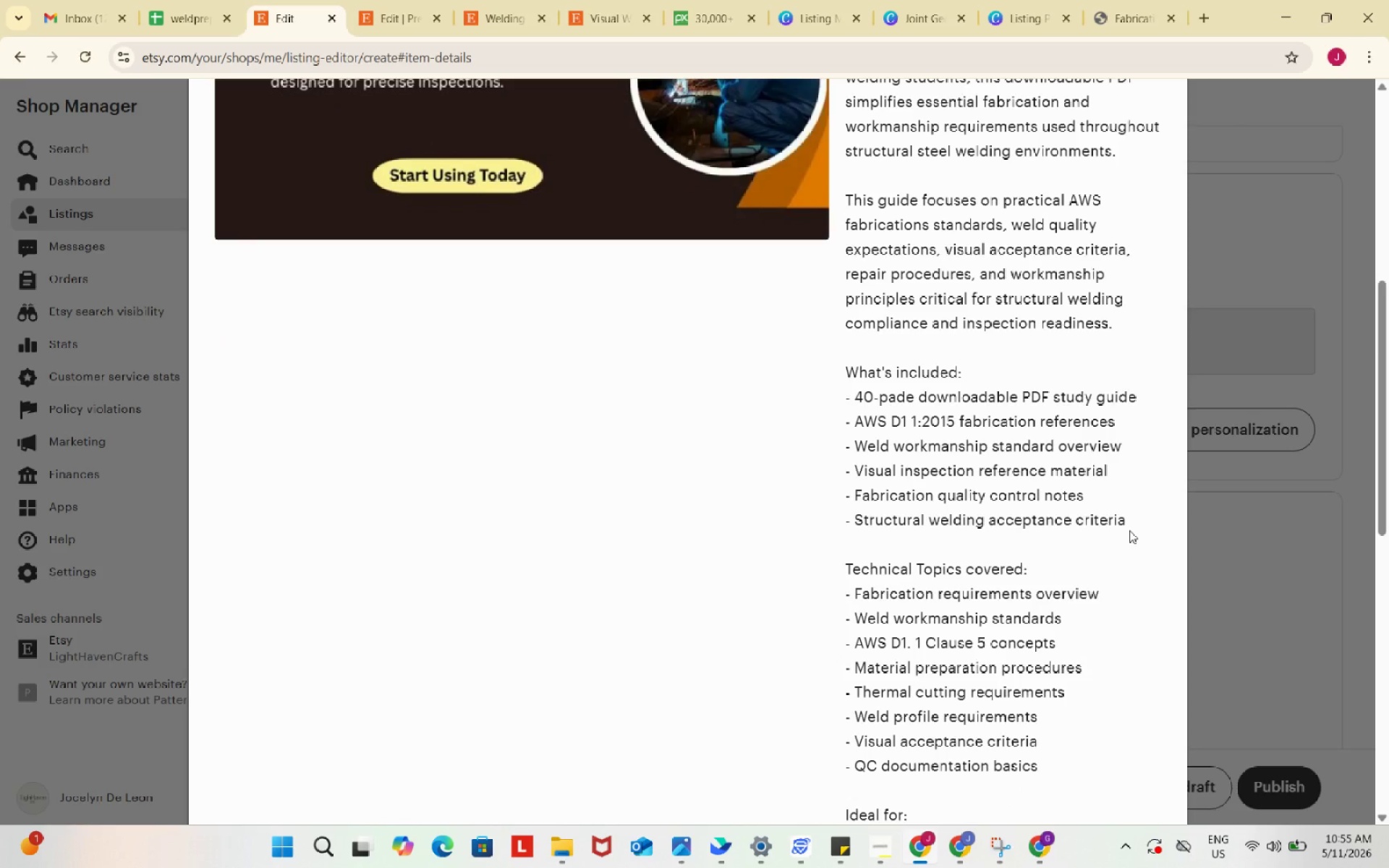 
key(Meta+Shift+S)
 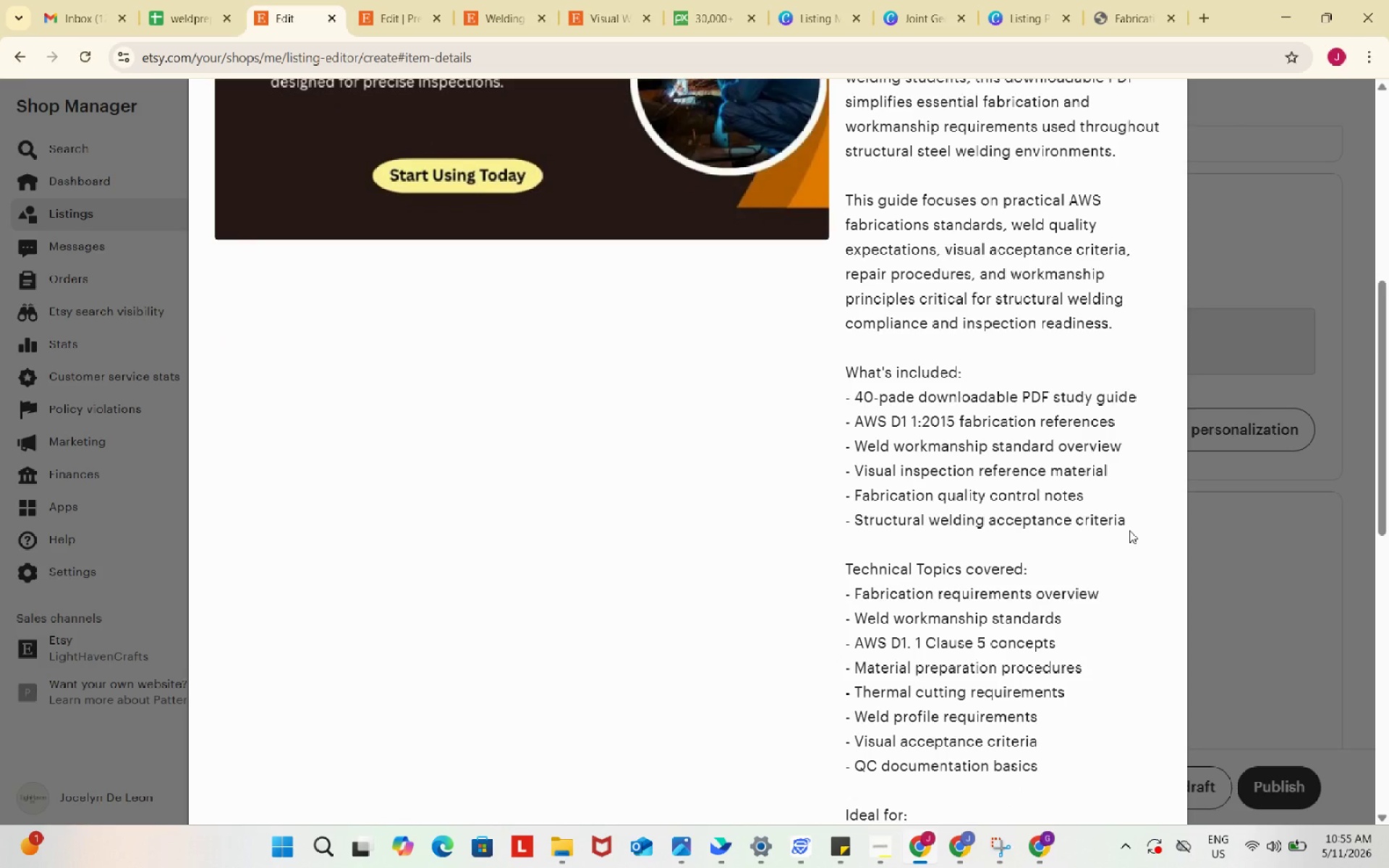 
left_click_drag(start_coordinate=[837, 212], to_coordinate=[1175, 792])
 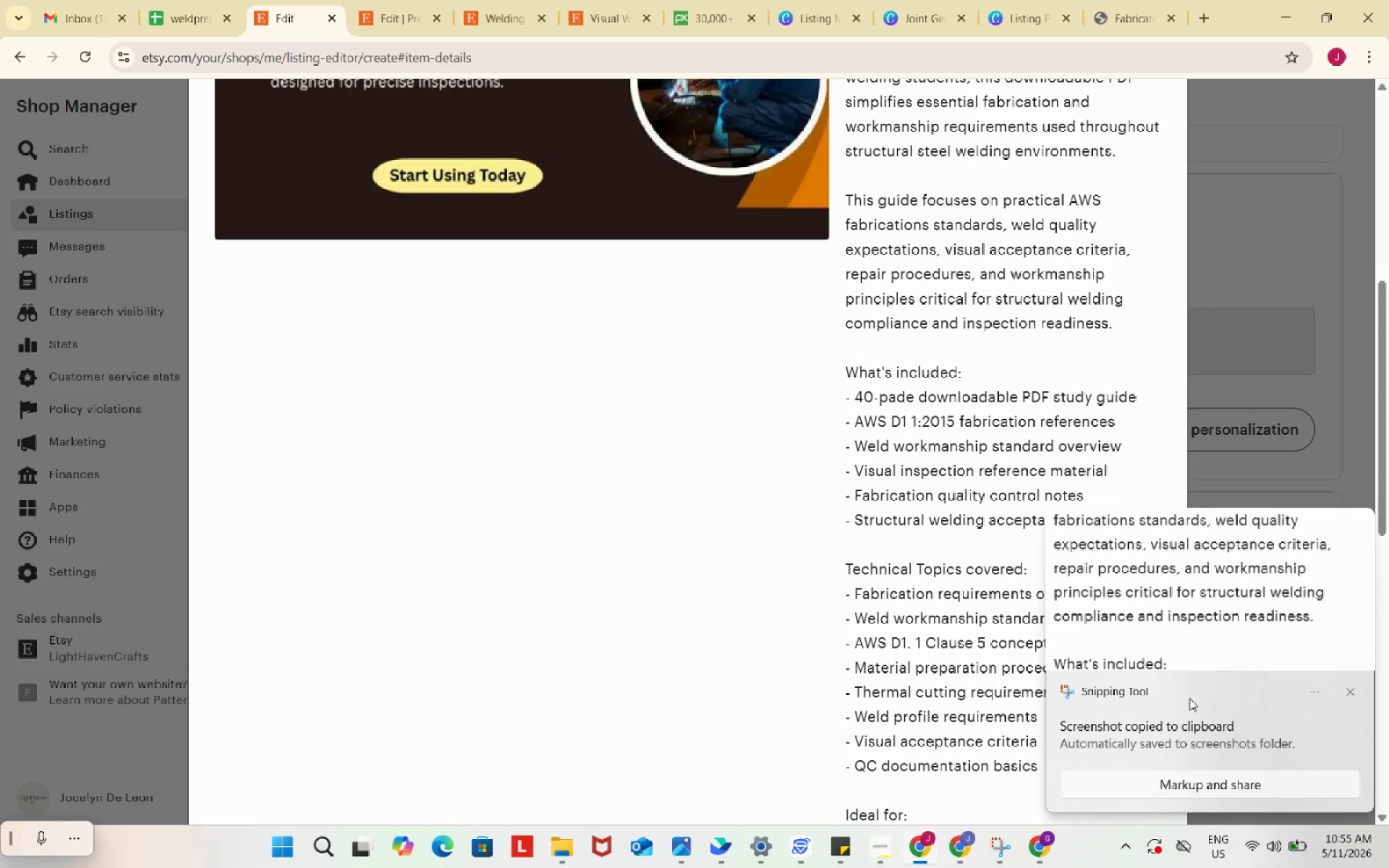 
left_click([1191, 595])
 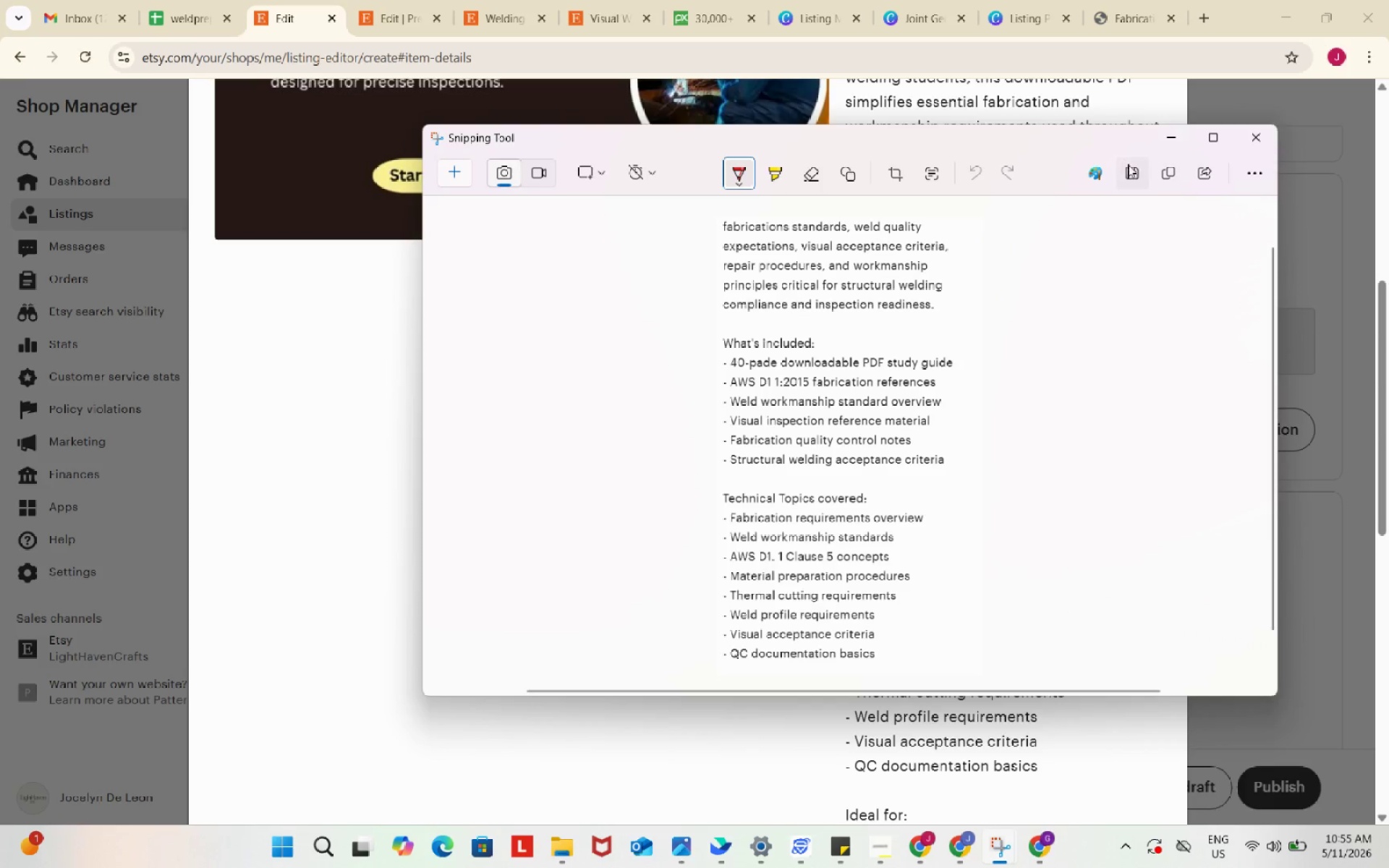 
left_click([1136, 166])
 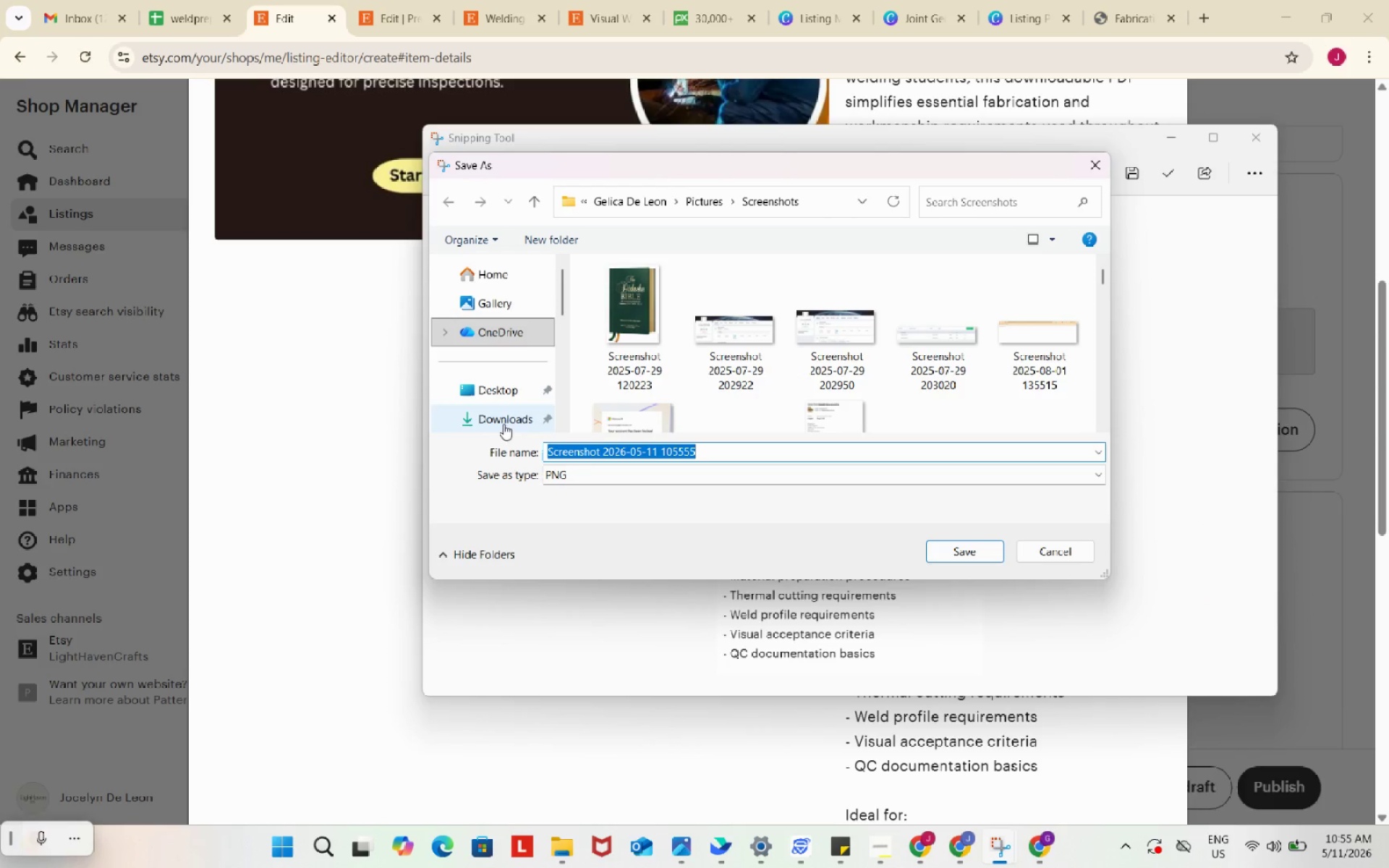 
left_click_drag(start_coordinate=[496, 416], to_coordinate=[498, 420])
 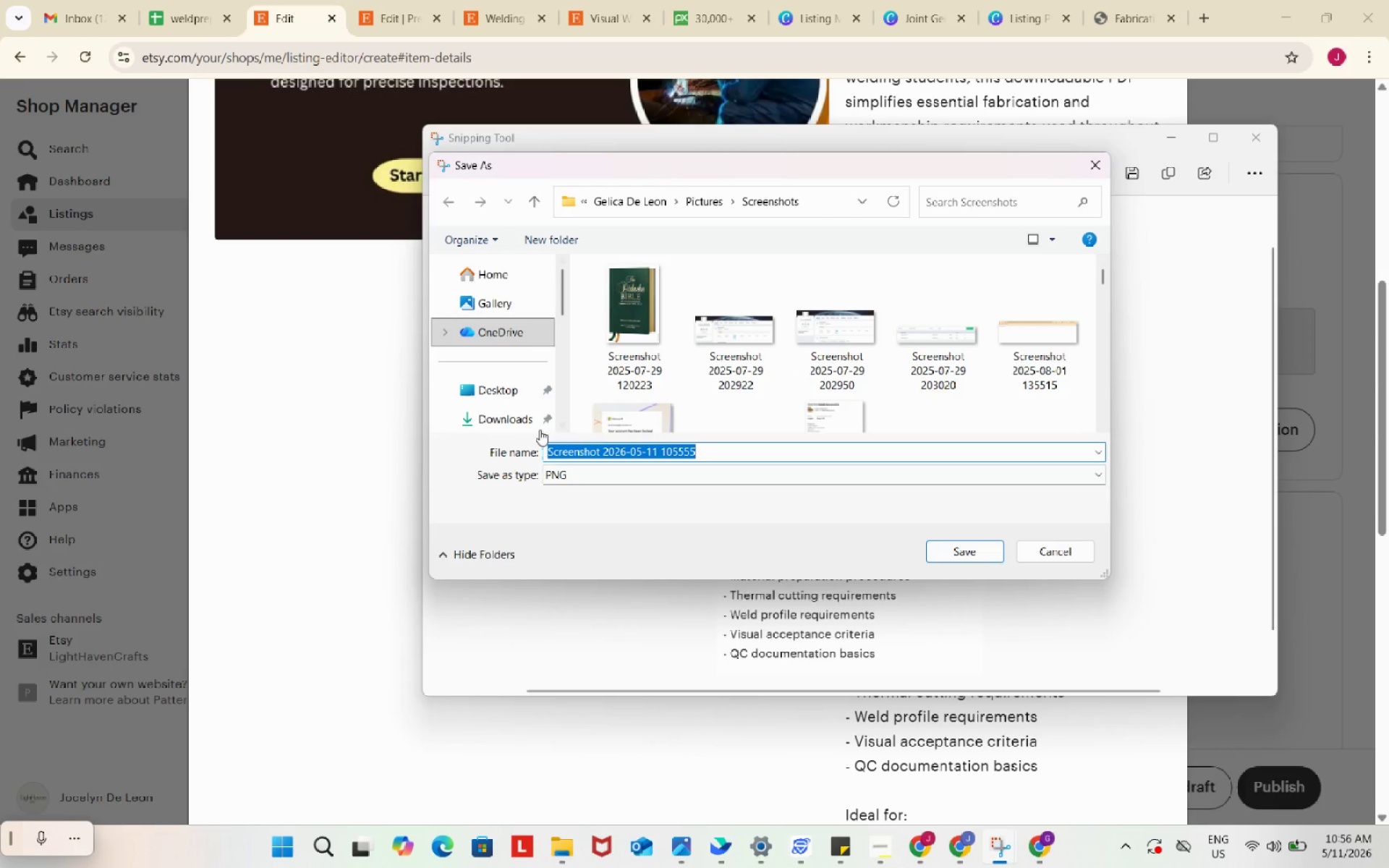 
left_click([509, 422])
 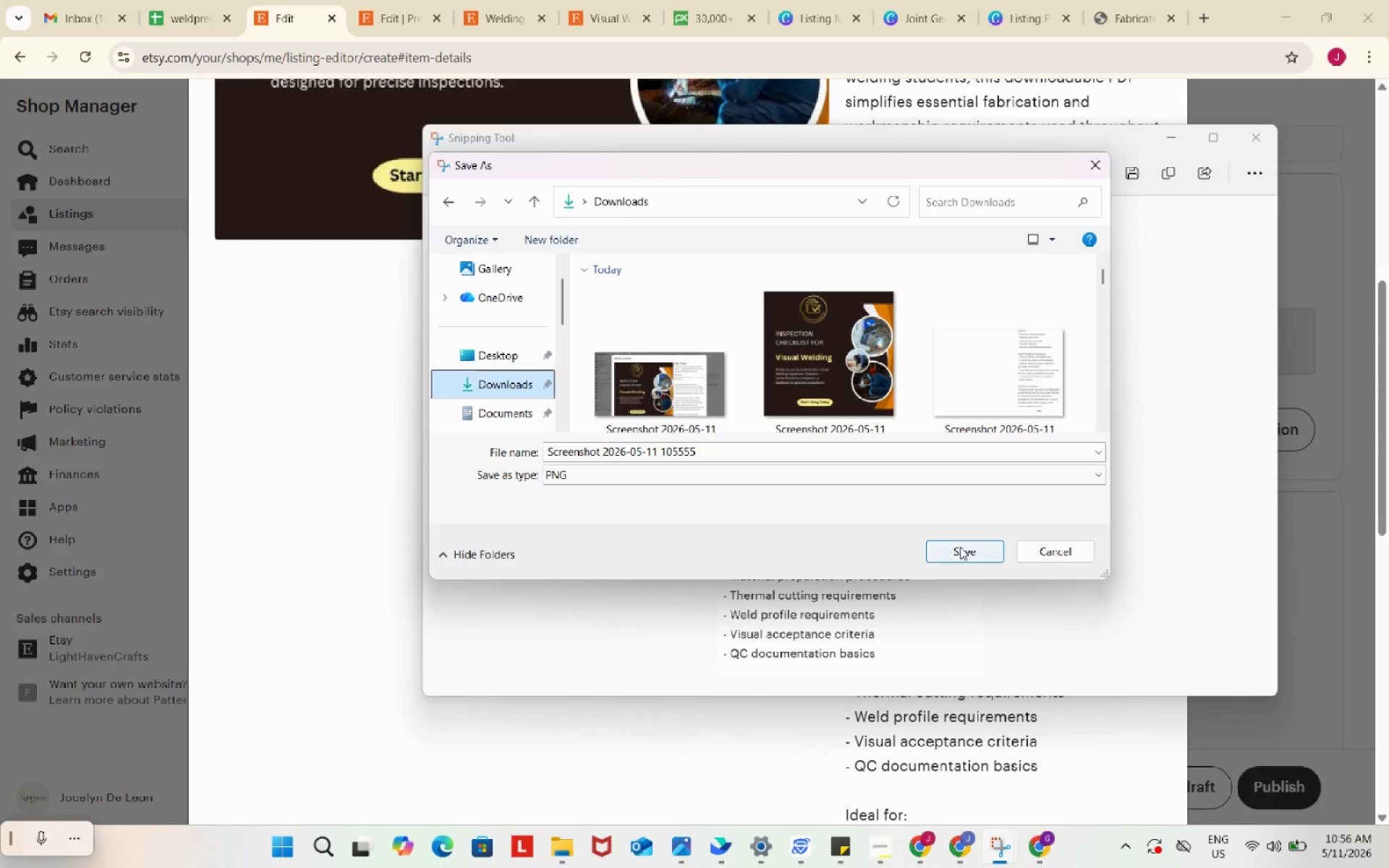 
left_click([960, 547])
 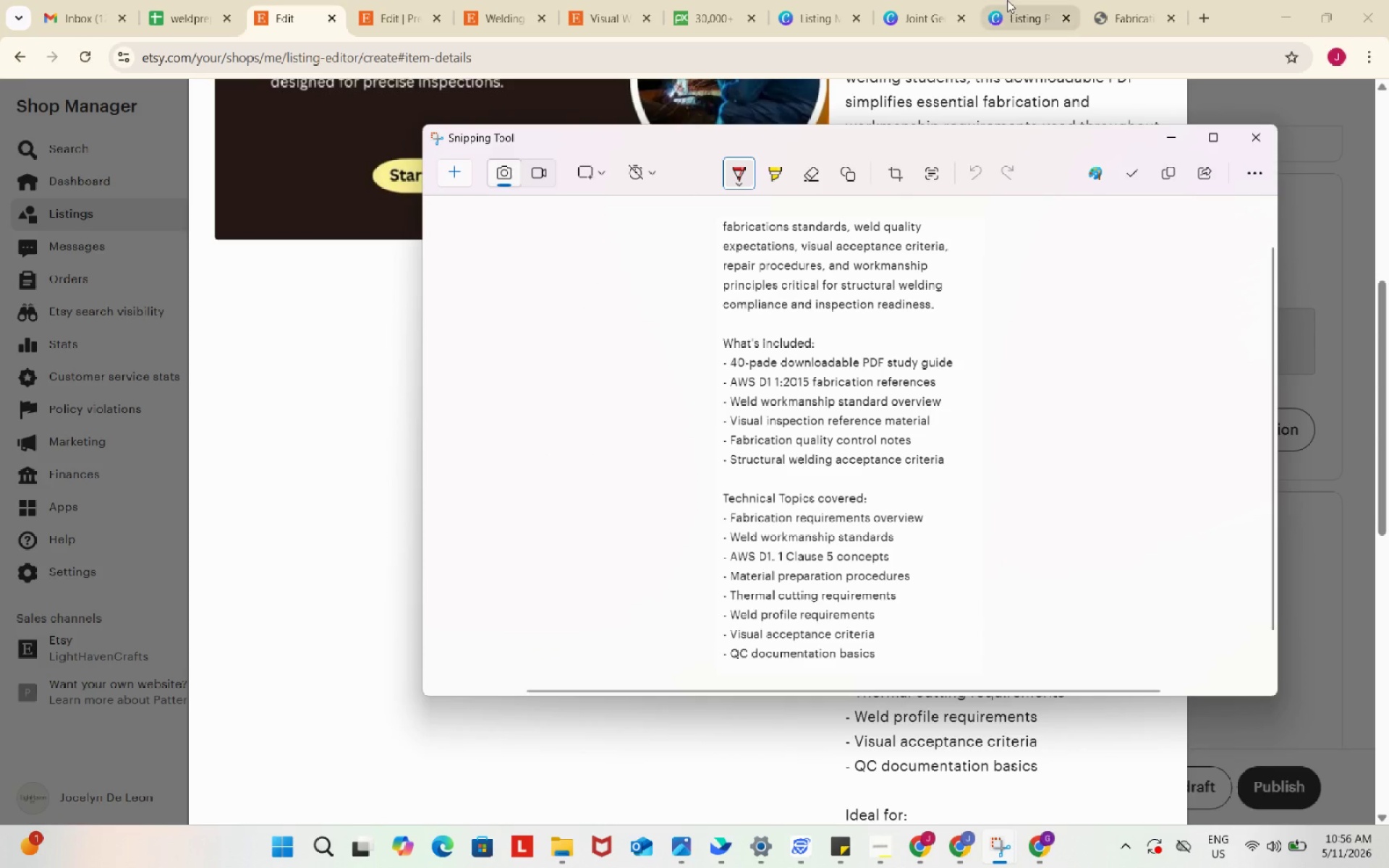 
left_click([1007, 0])
 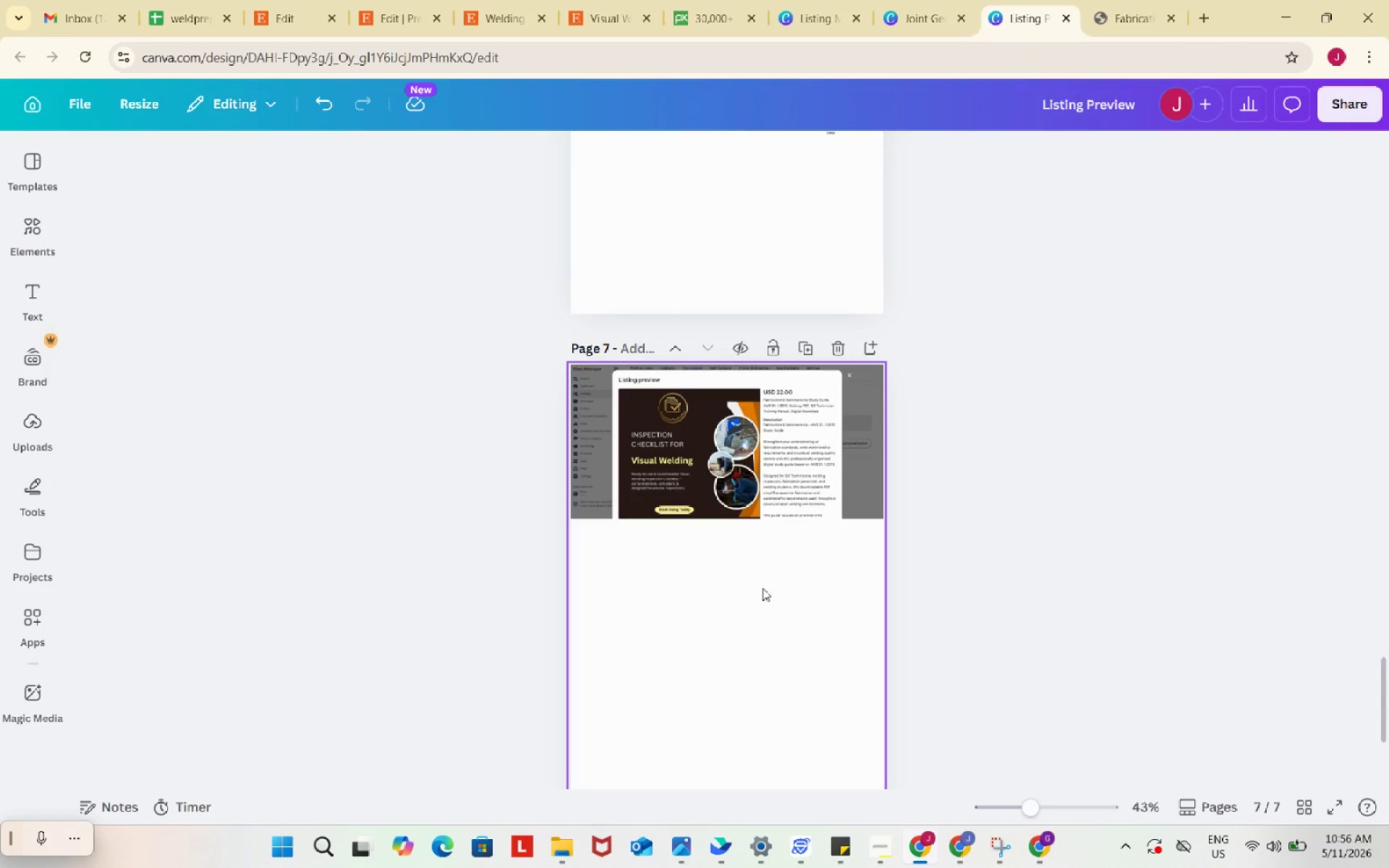 
left_click([763, 588])
 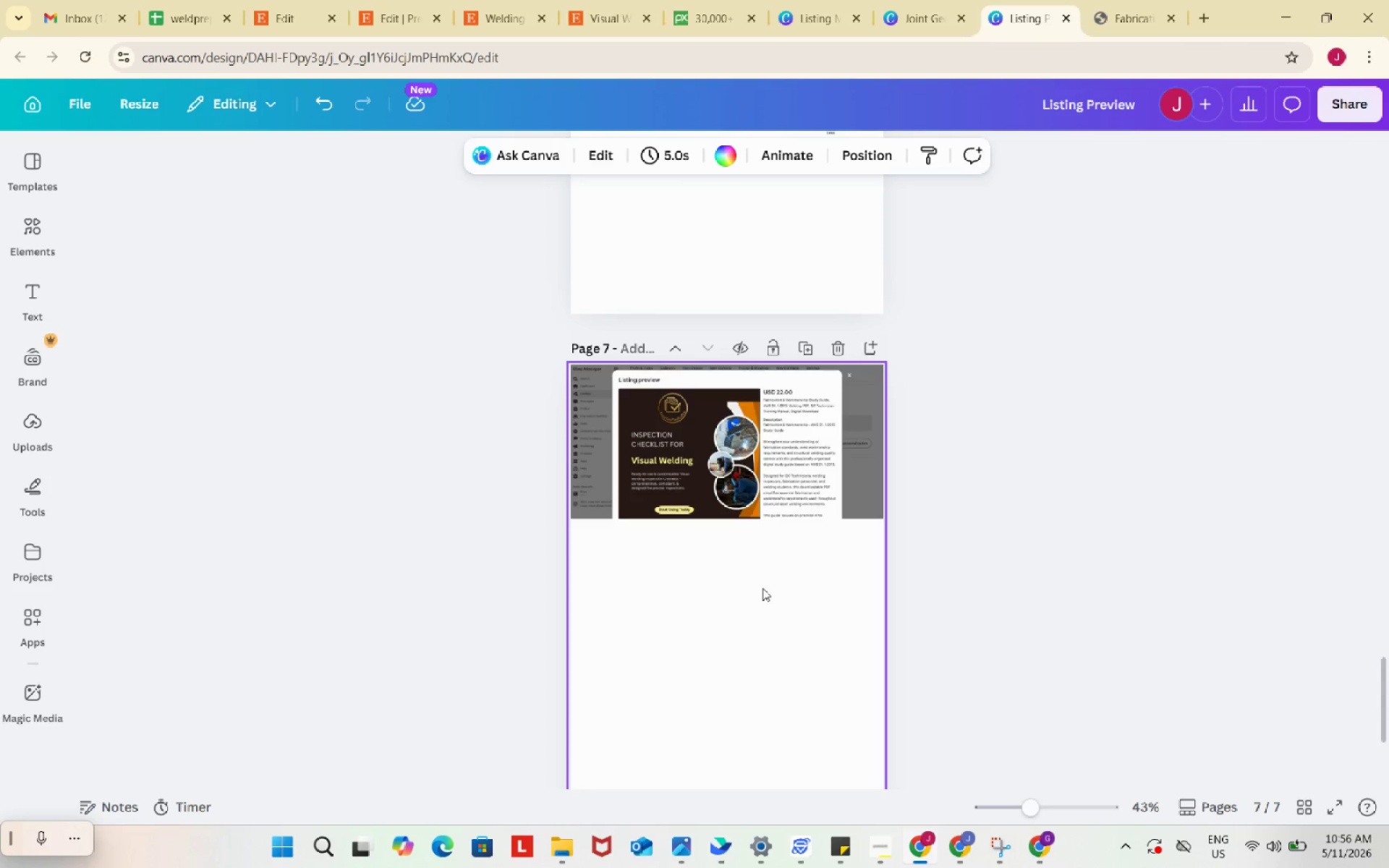 
key(Control+ControlLeft)
 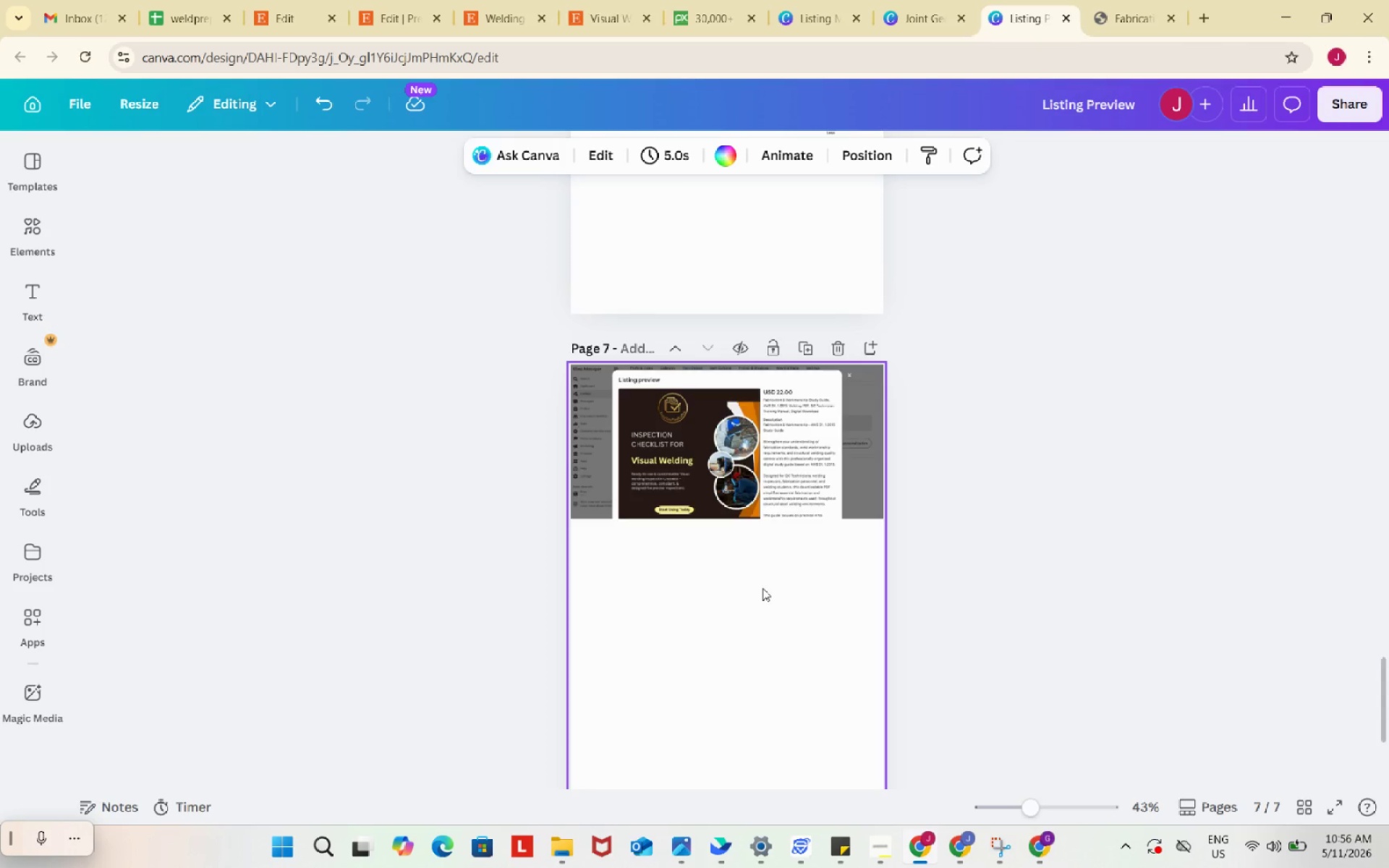 
key(Control+V)
 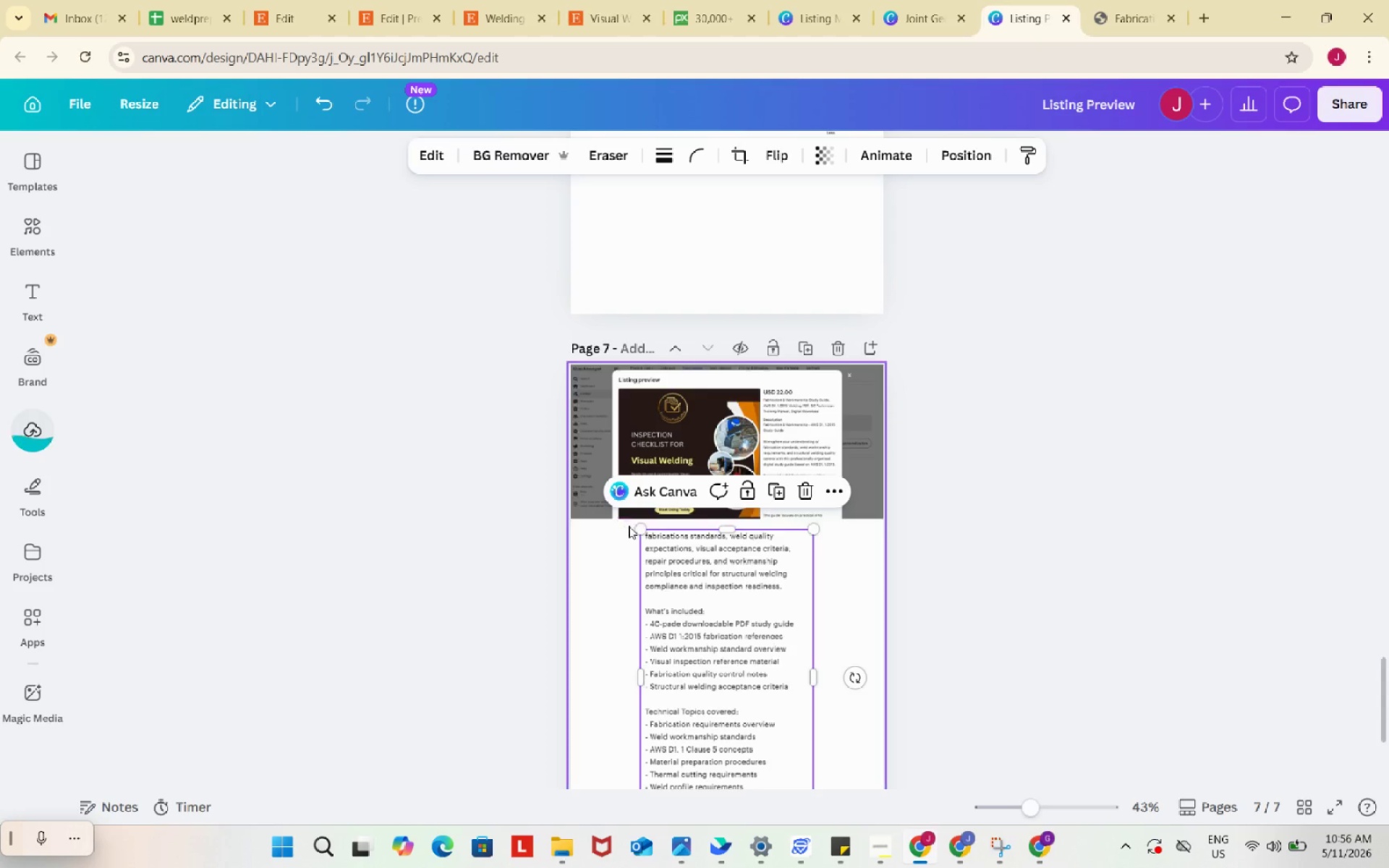 
left_click_drag(start_coordinate=[637, 530], to_coordinate=[703, 595])
 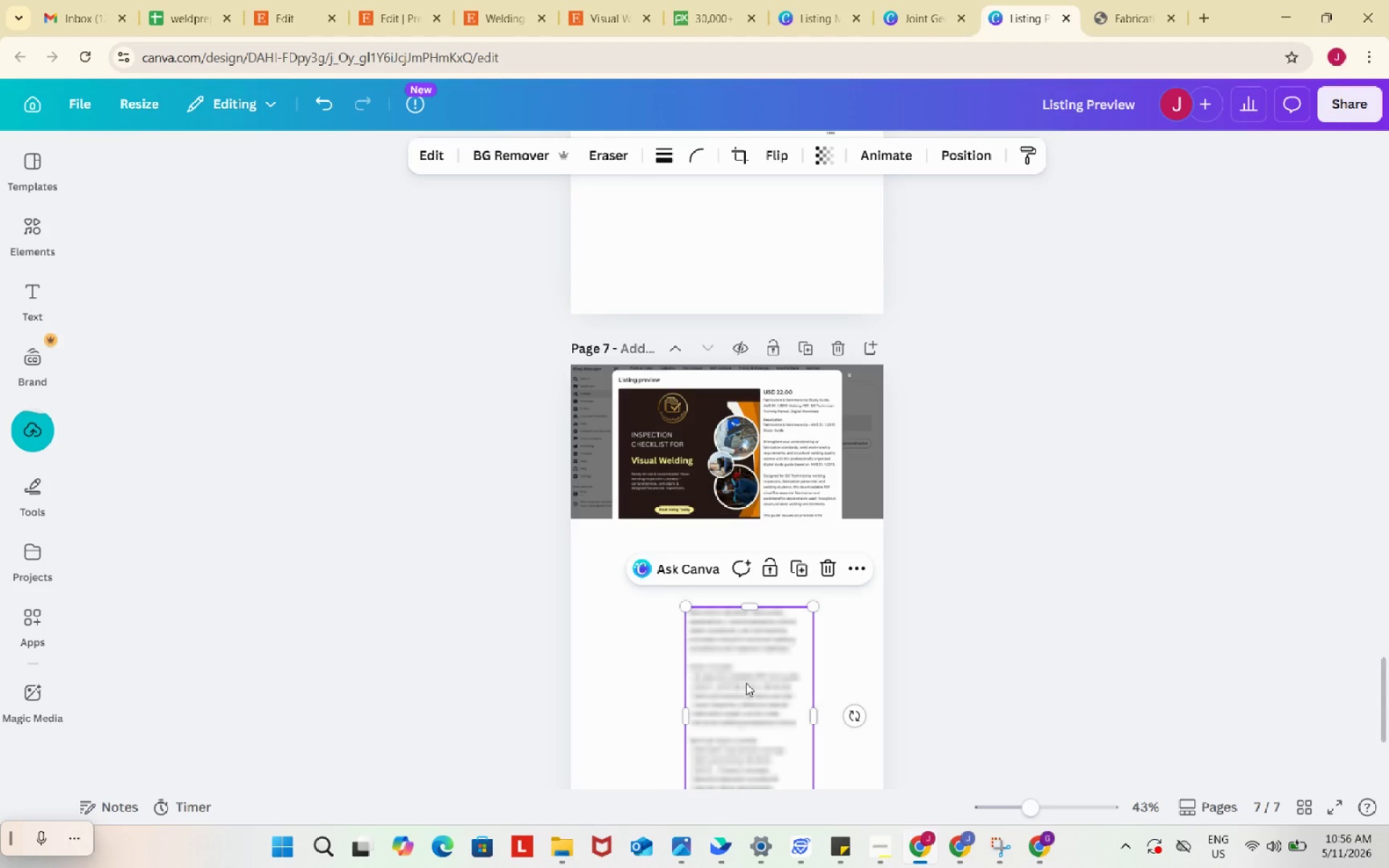 
left_click_drag(start_coordinate=[739, 685], to_coordinate=[789, 608])
 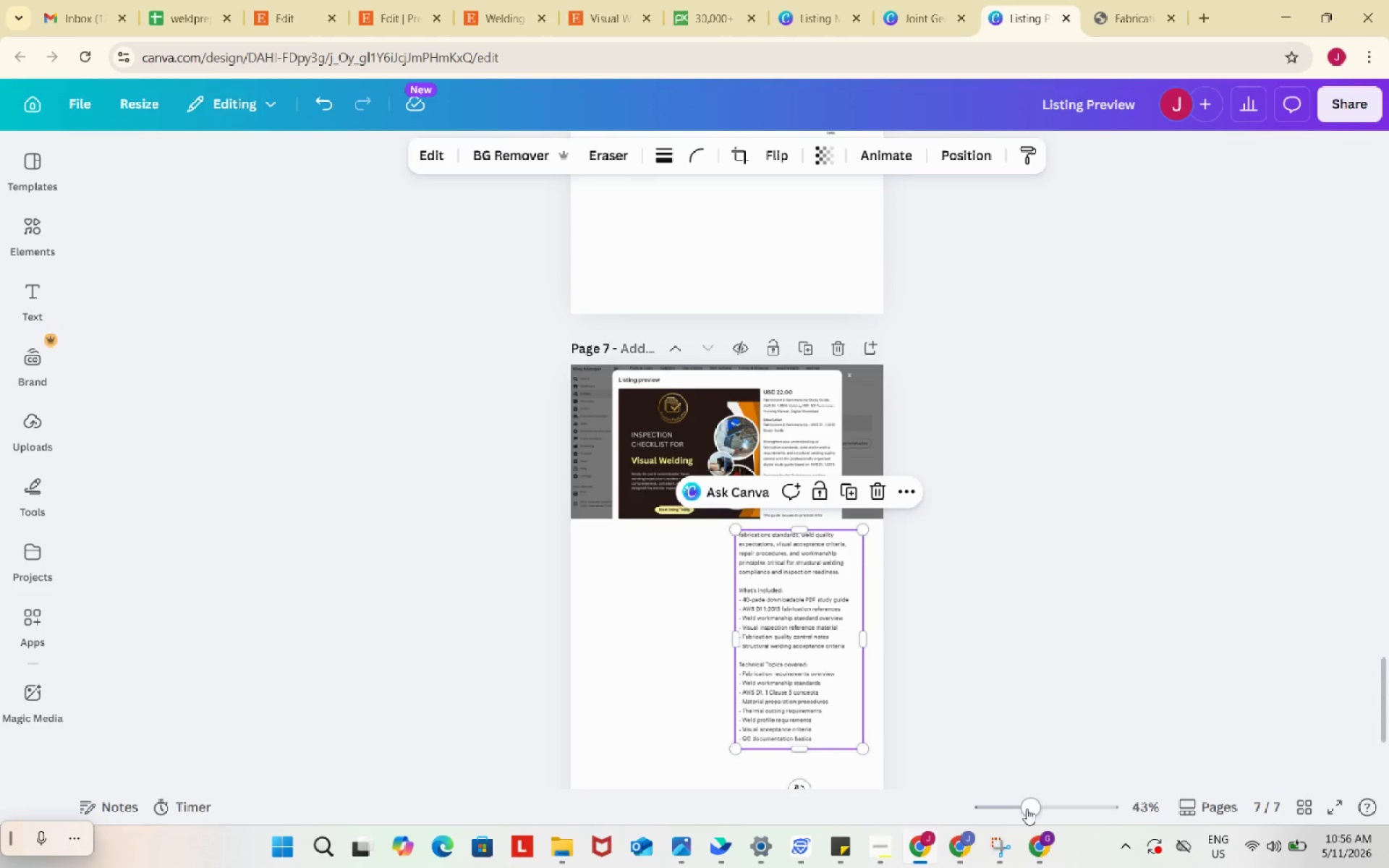 
left_click_drag(start_coordinate=[1029, 809], to_coordinate=[1057, 808])
 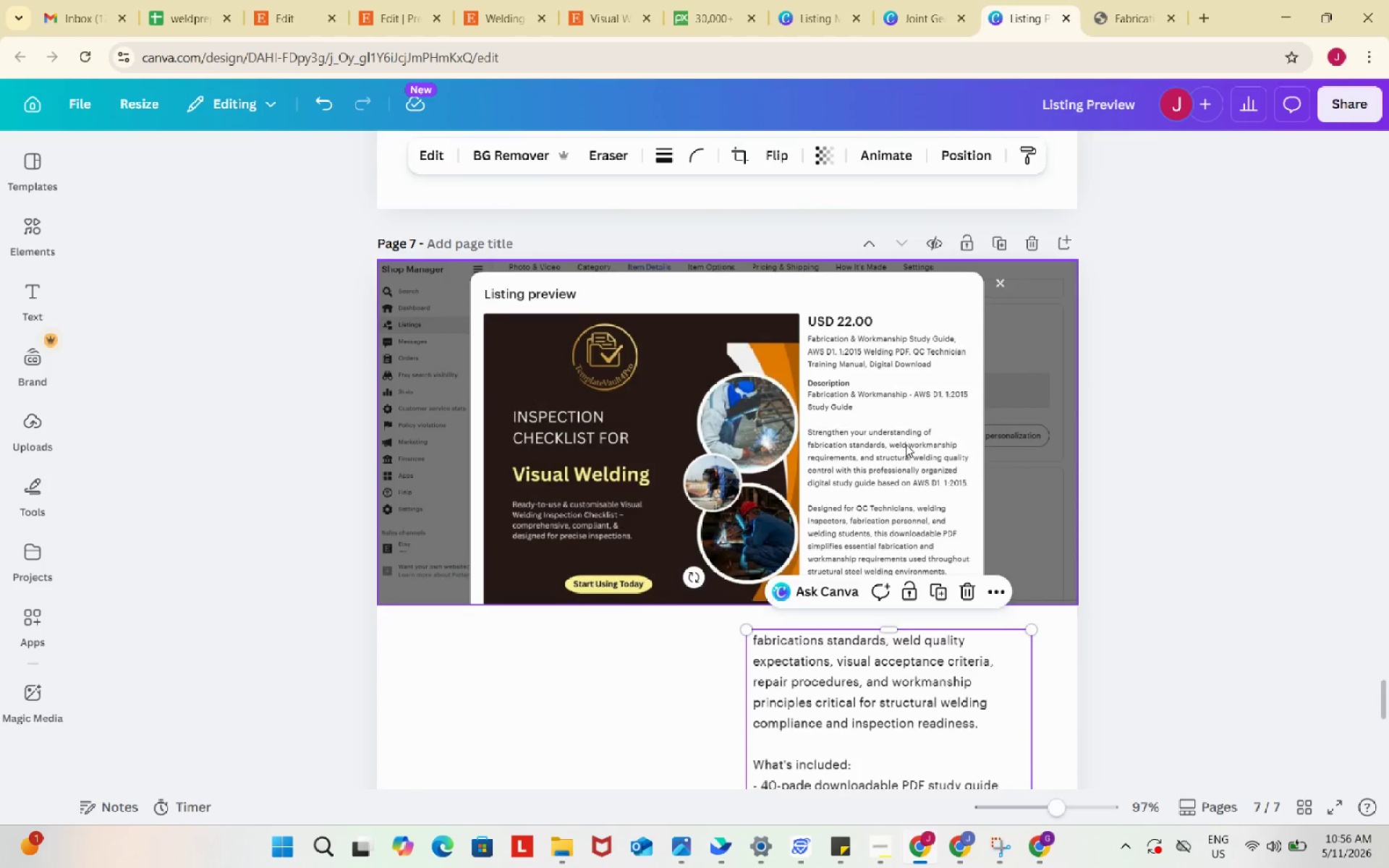 
scroll: coordinate [906, 444], scroll_direction: down, amount: 3.0
 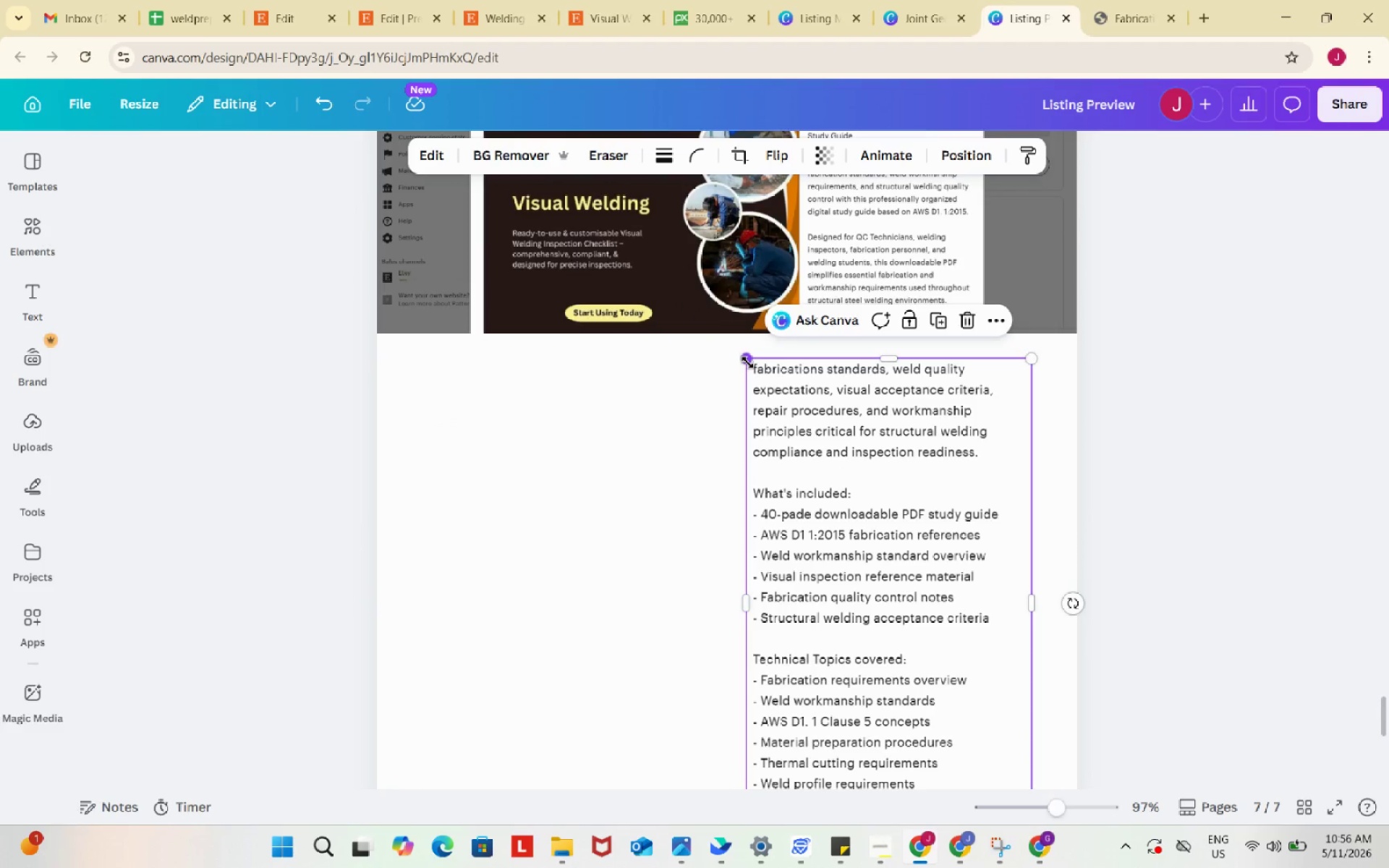 
left_click_drag(start_coordinate=[747, 362], to_coordinate=[925, 586])
 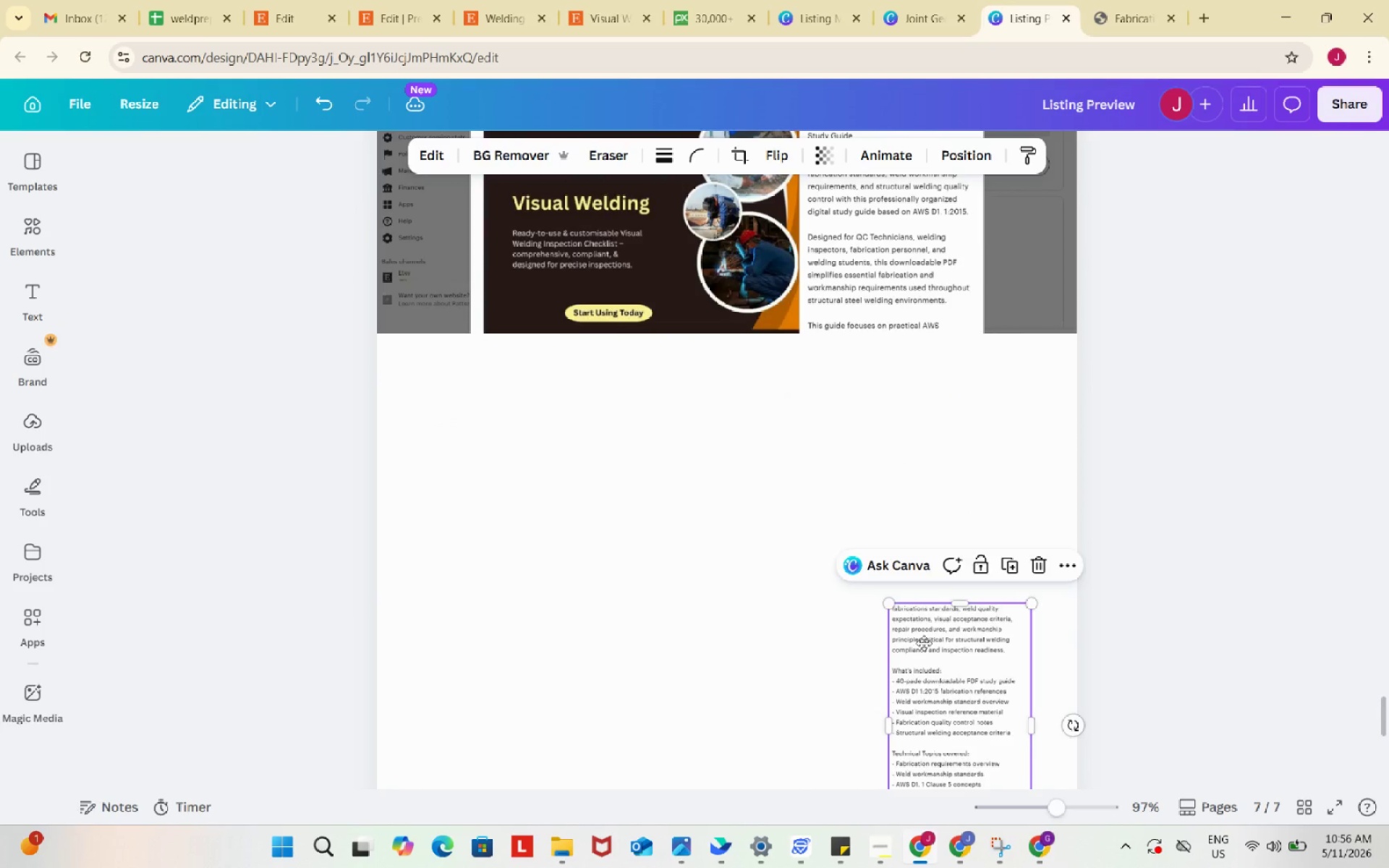 
left_click_drag(start_coordinate=[939, 673], to_coordinate=[856, 404])
 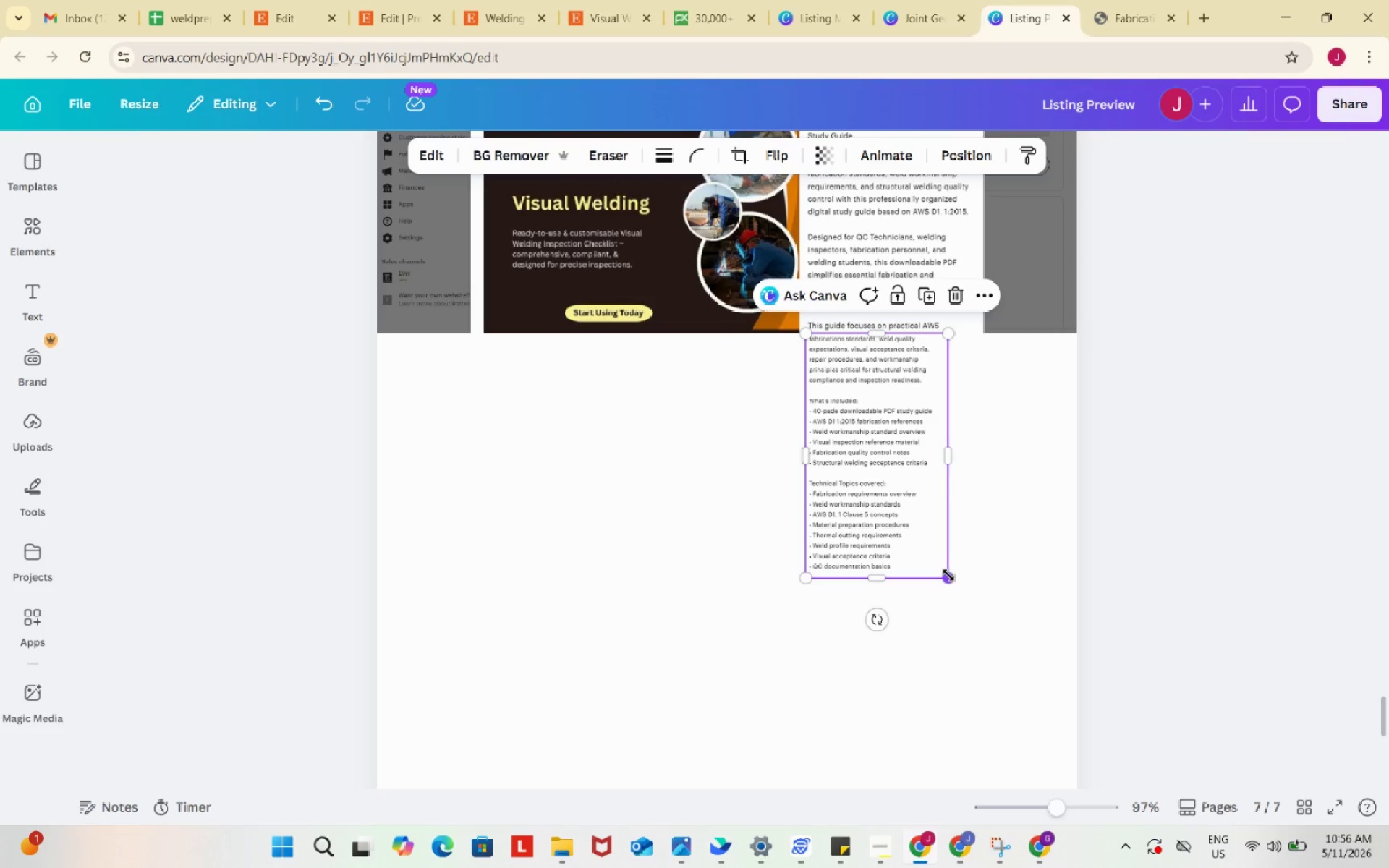 
left_click_drag(start_coordinate=[950, 579], to_coordinate=[990, 636])
 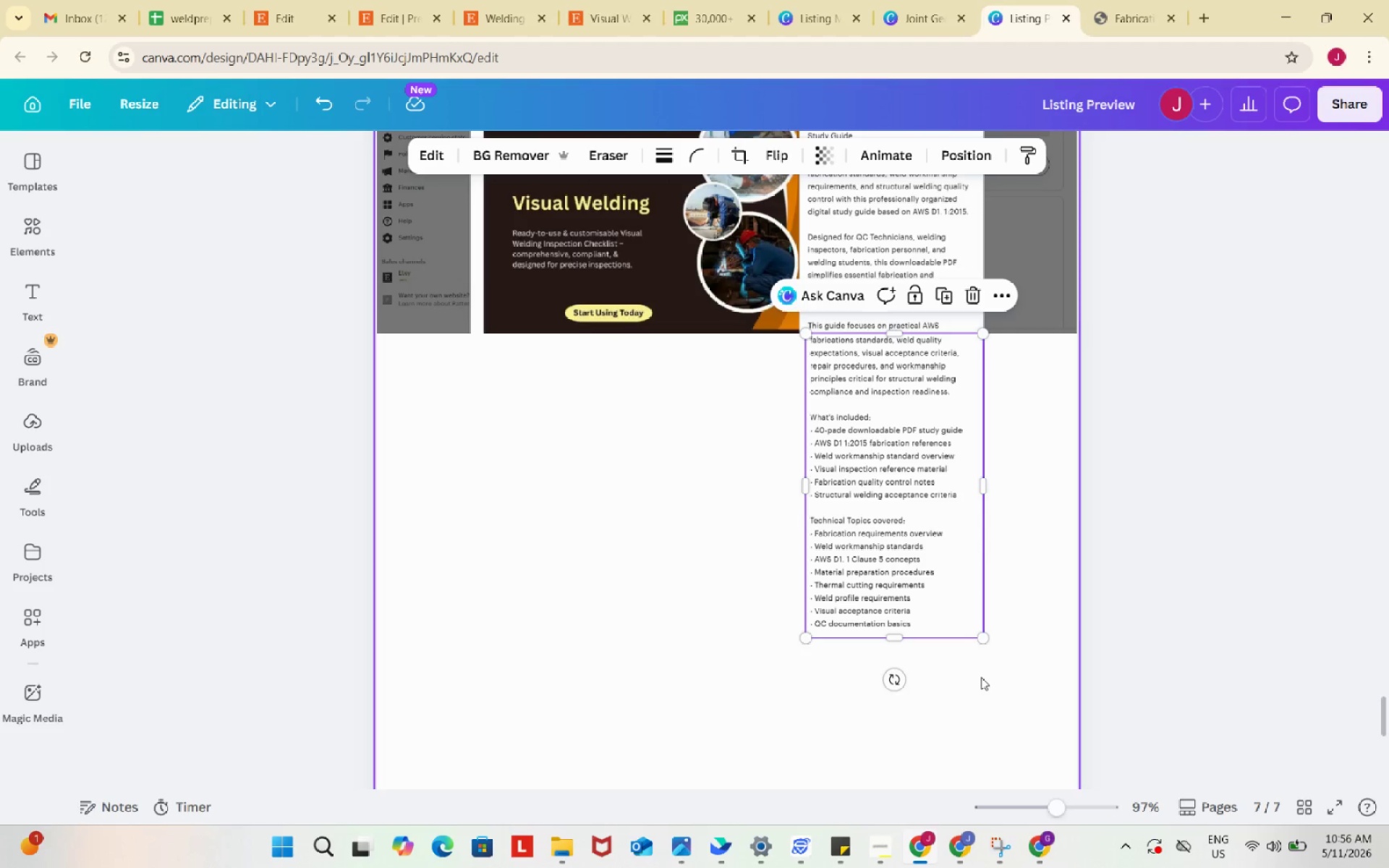 
left_click([981, 677])
 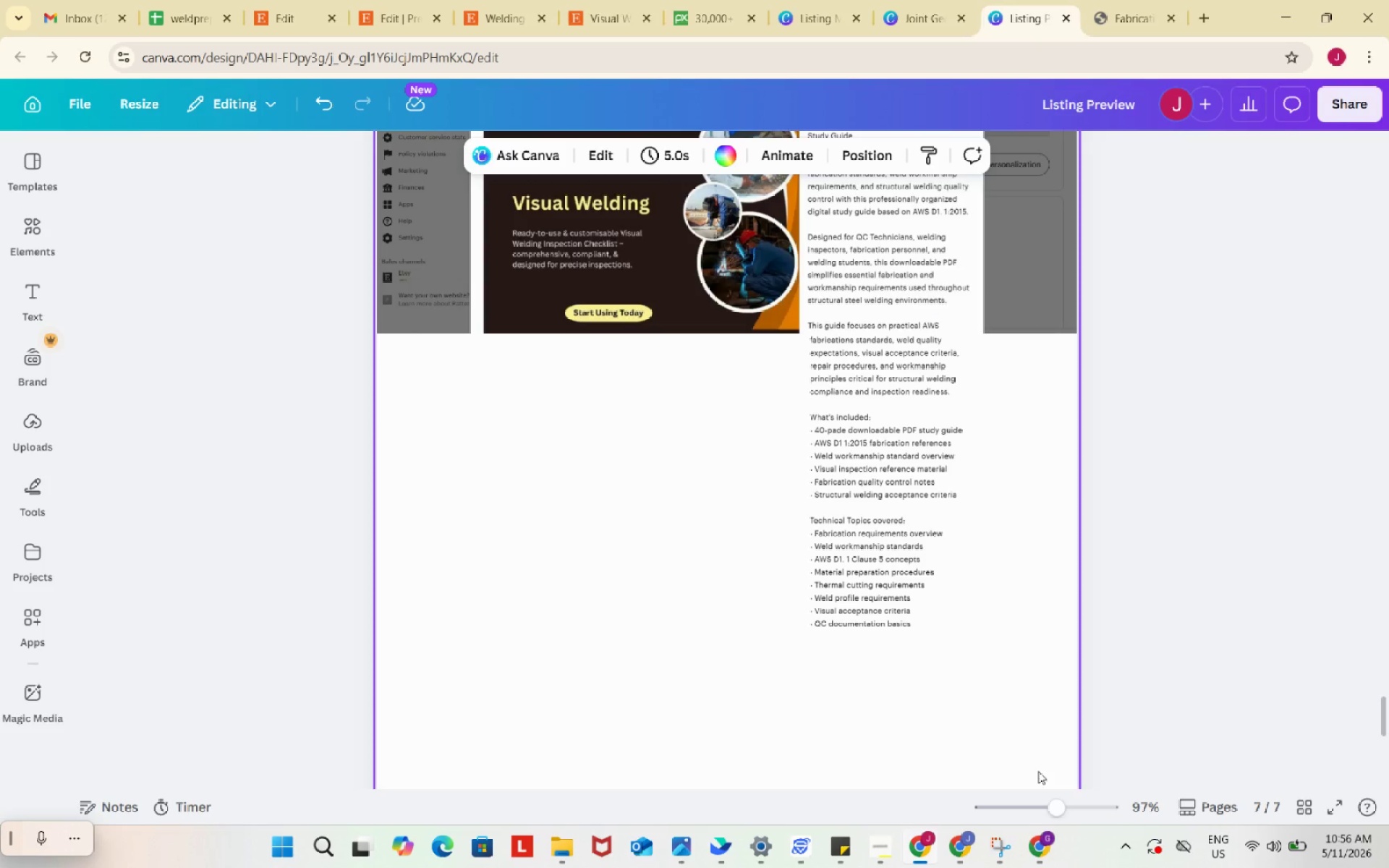 
left_click_drag(start_coordinate=[1050, 799], to_coordinate=[1069, 803])
 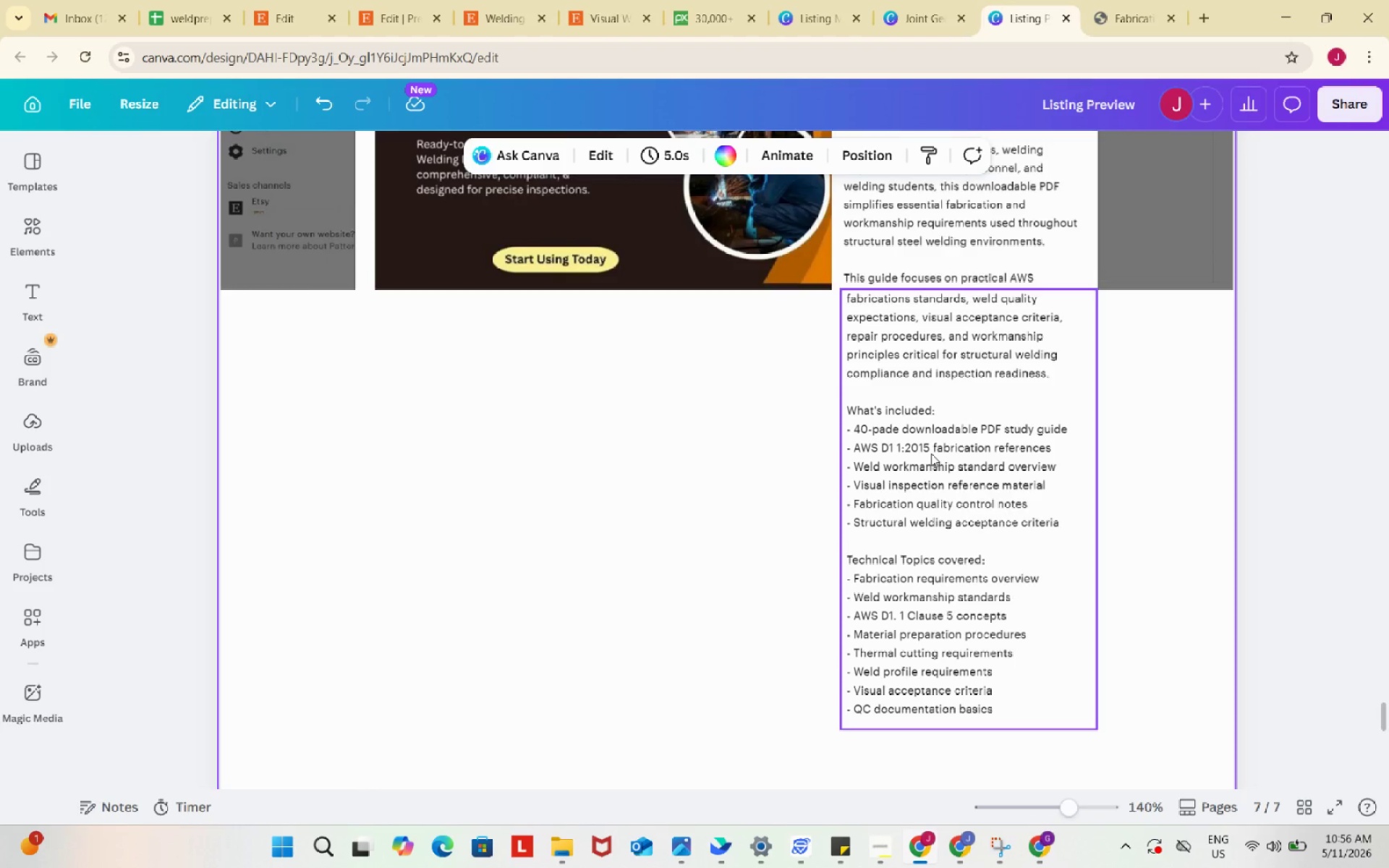 
left_click([749, 505])
 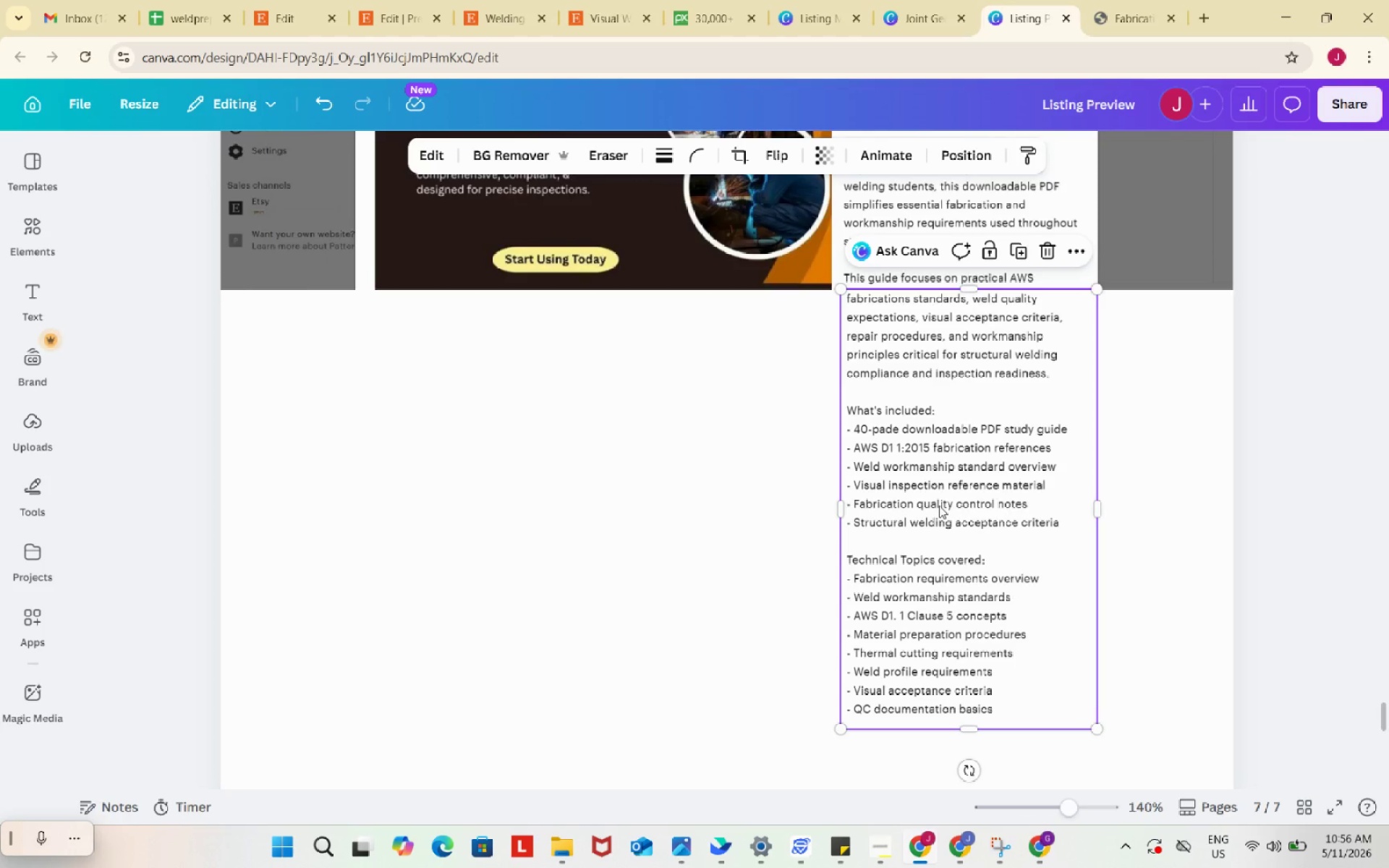 
left_click([939, 506])
 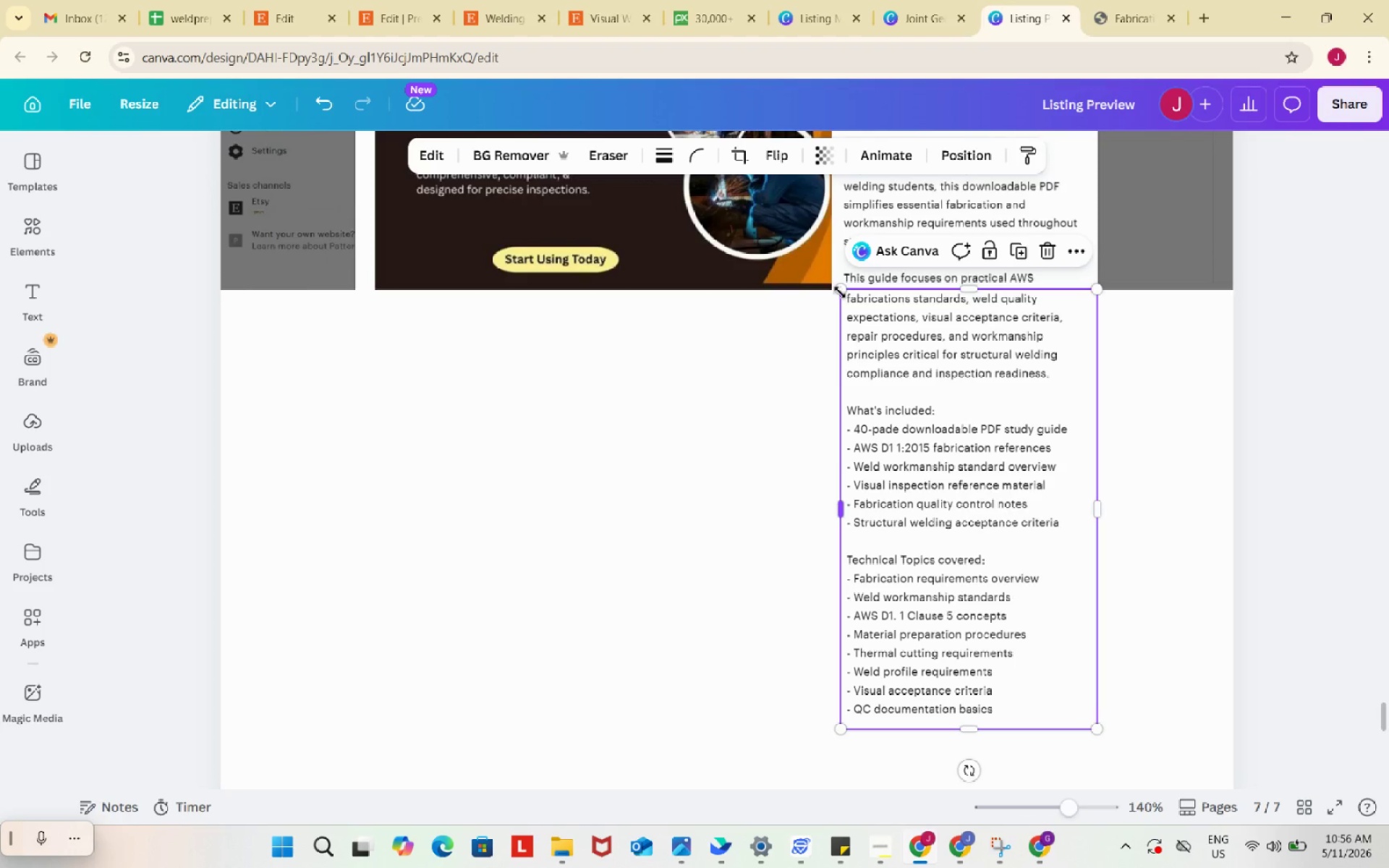 
left_click_drag(start_coordinate=[840, 292], to_coordinate=[836, 288])
 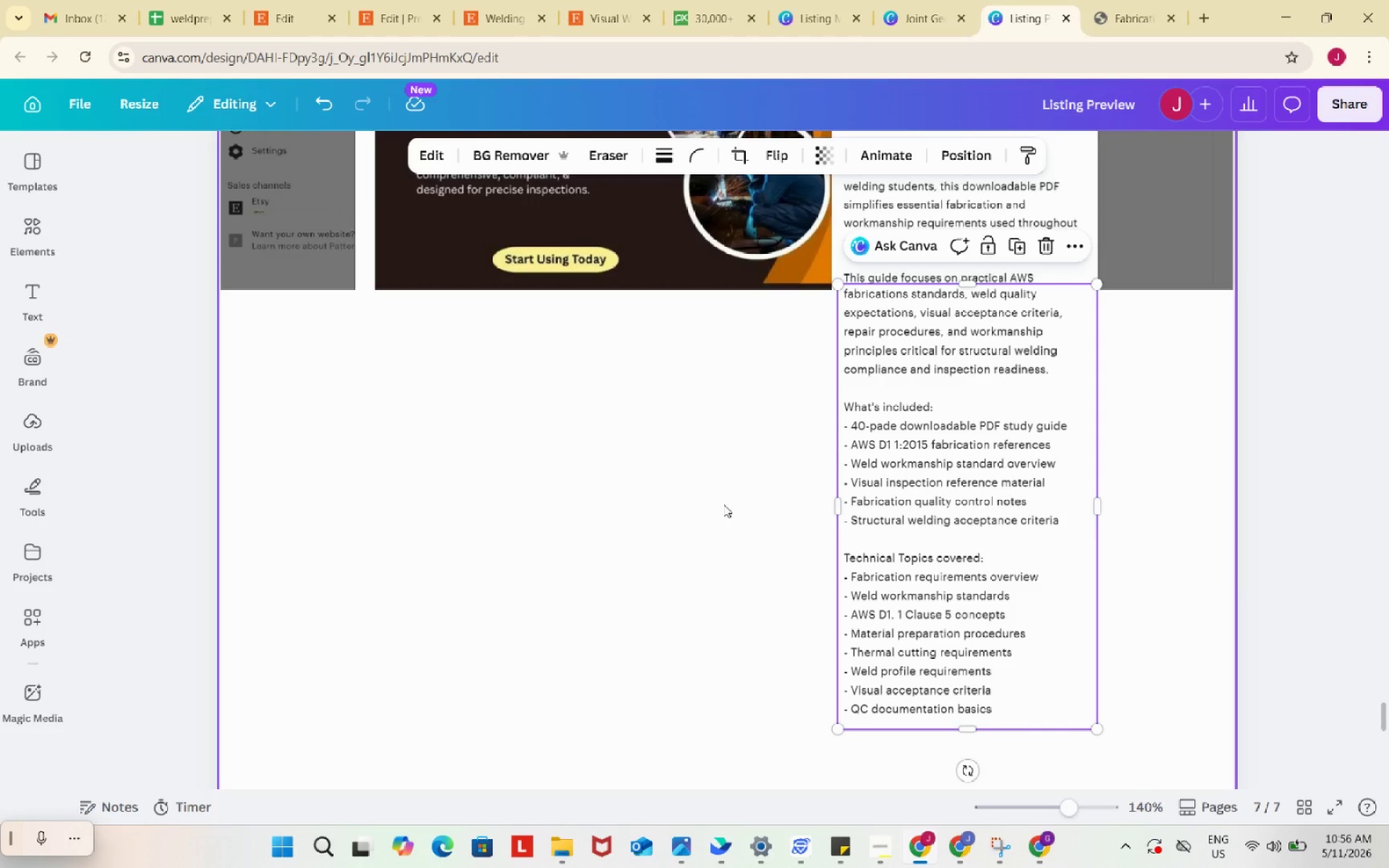 
left_click([723, 504])
 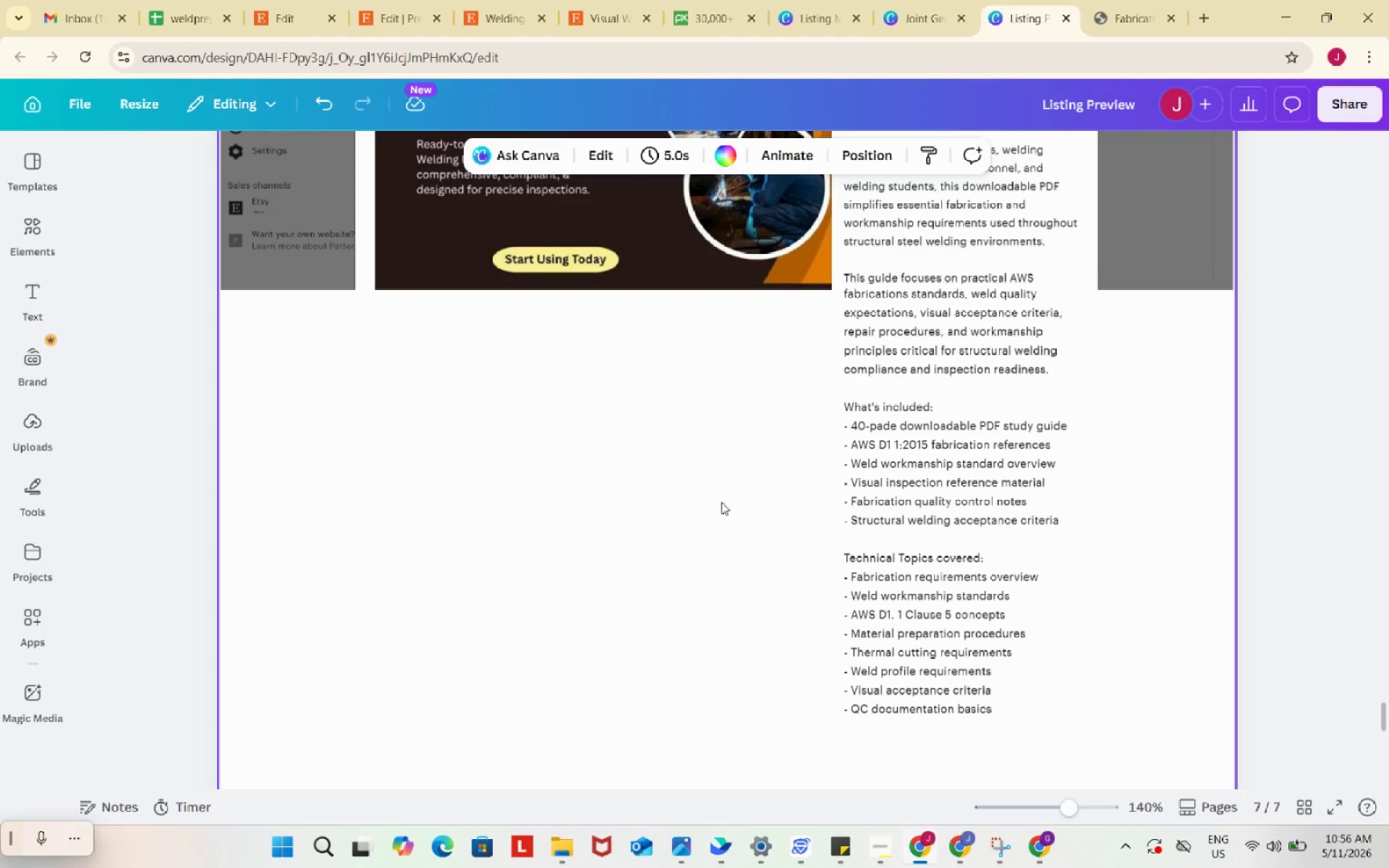 
wait(6.05)
 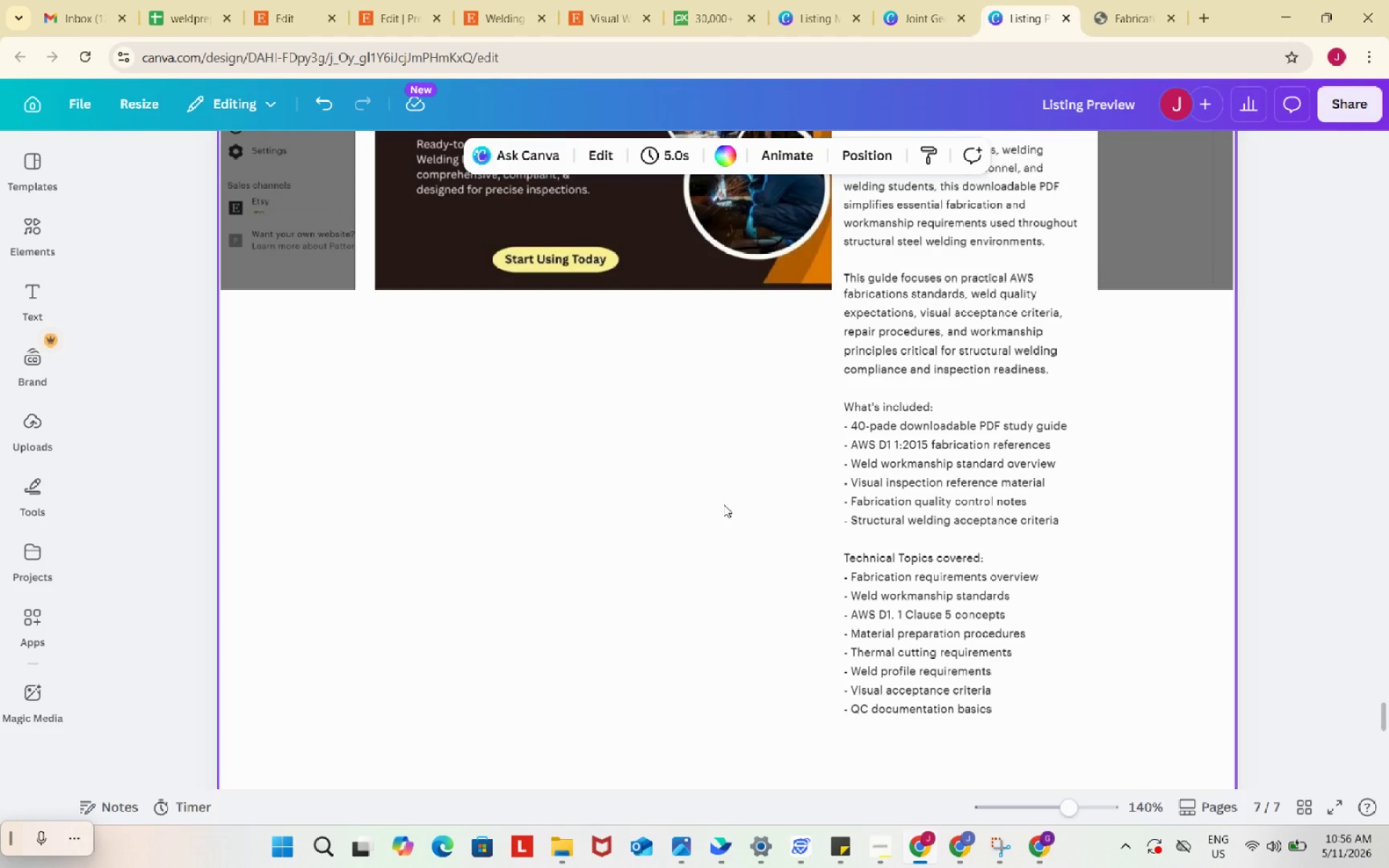 
left_click([313, 0])
 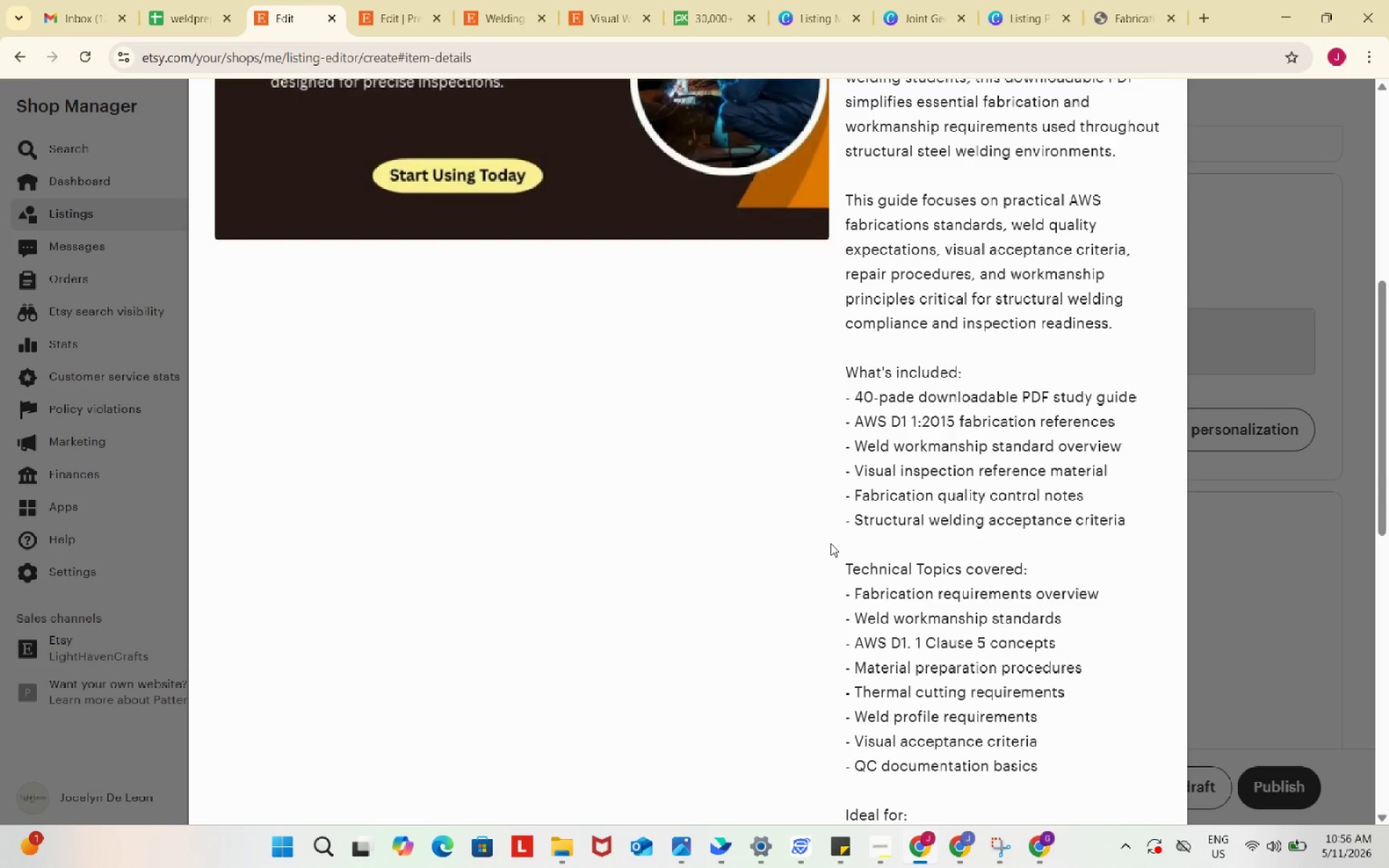 
scroll: coordinate [829, 542], scroll_direction: down, amount: 8.0
 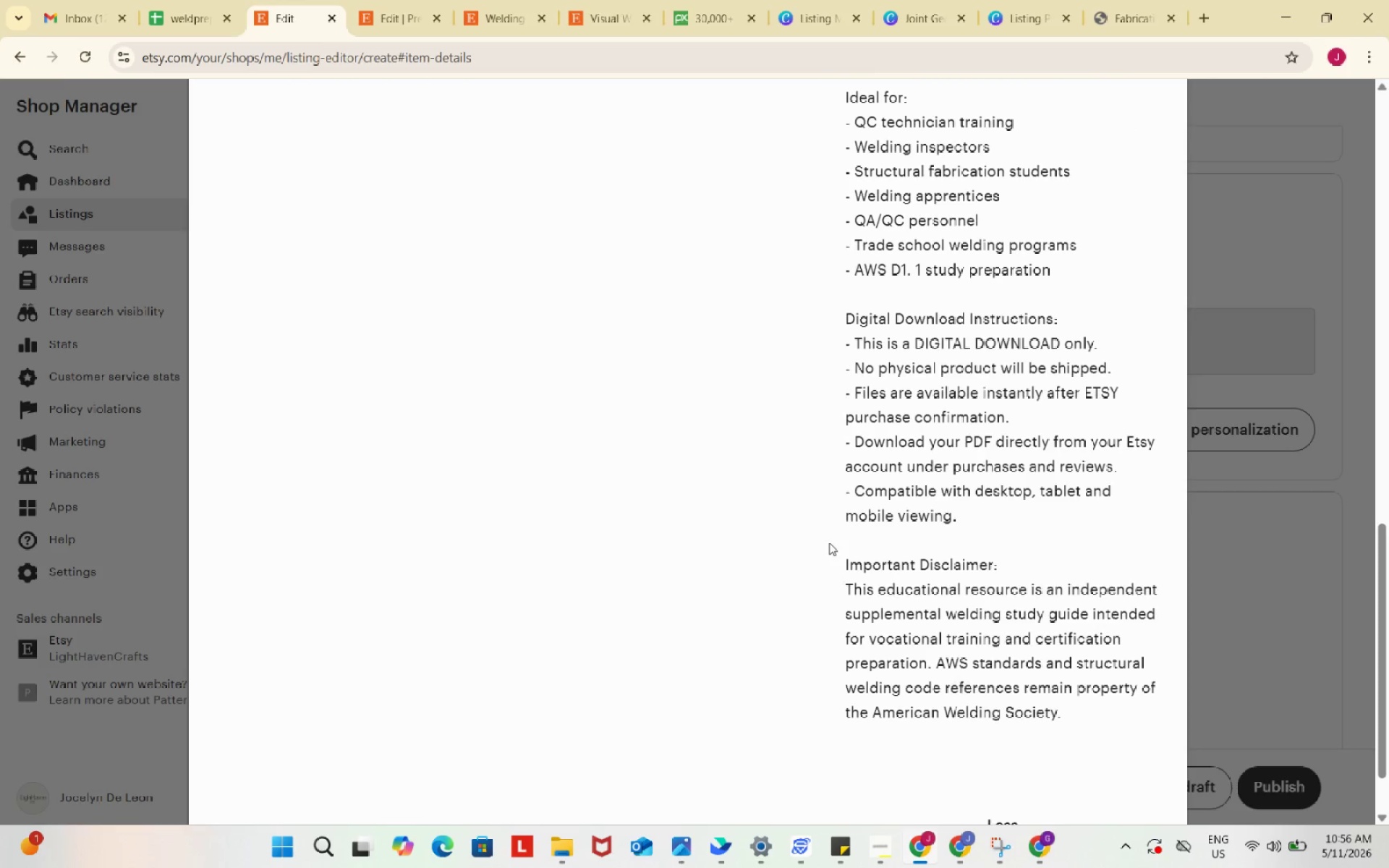 
scroll: coordinate [829, 542], scroll_direction: up, amount: 1.0
 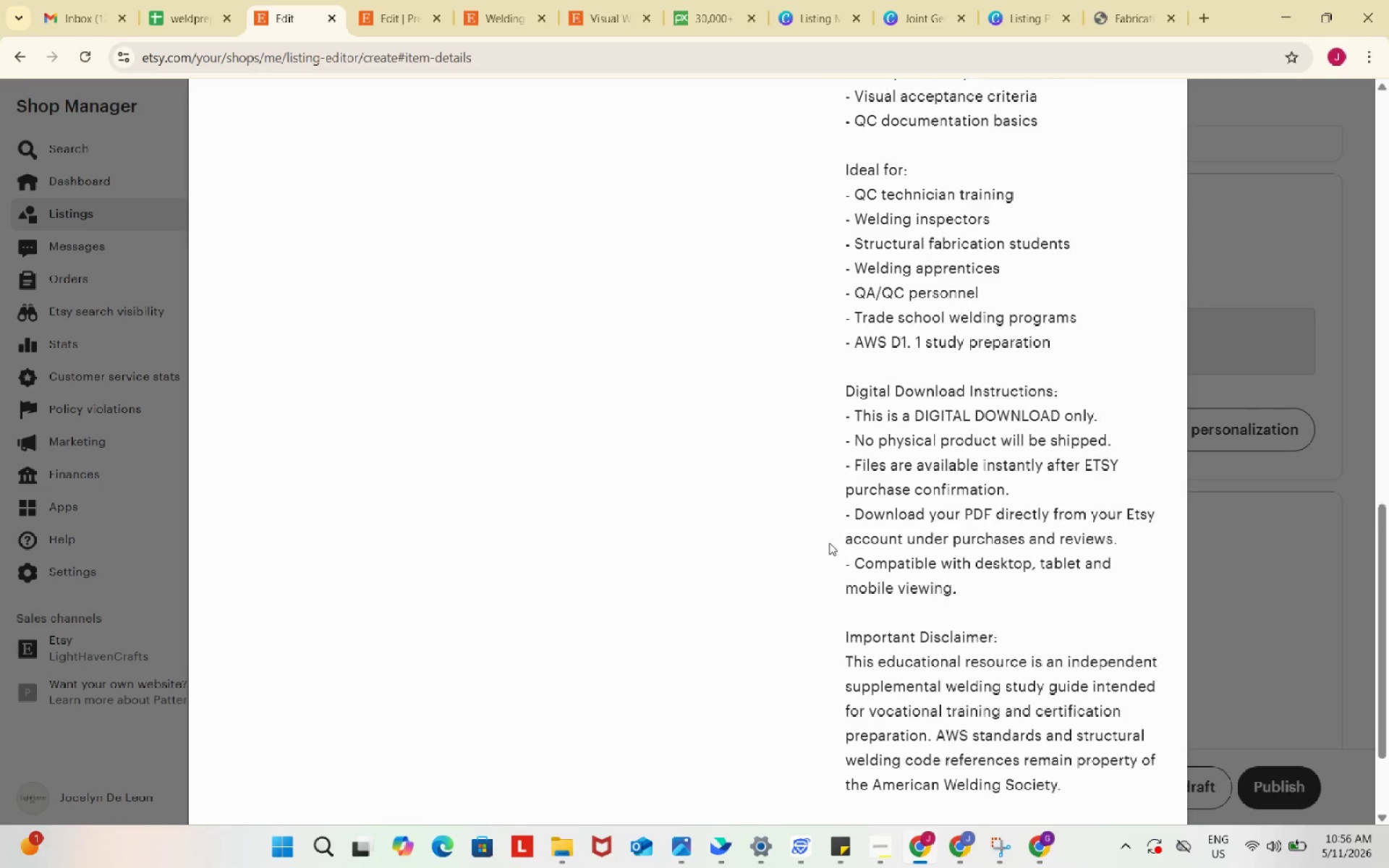 
scroll: coordinate [829, 542], scroll_direction: down, amount: 1.0
 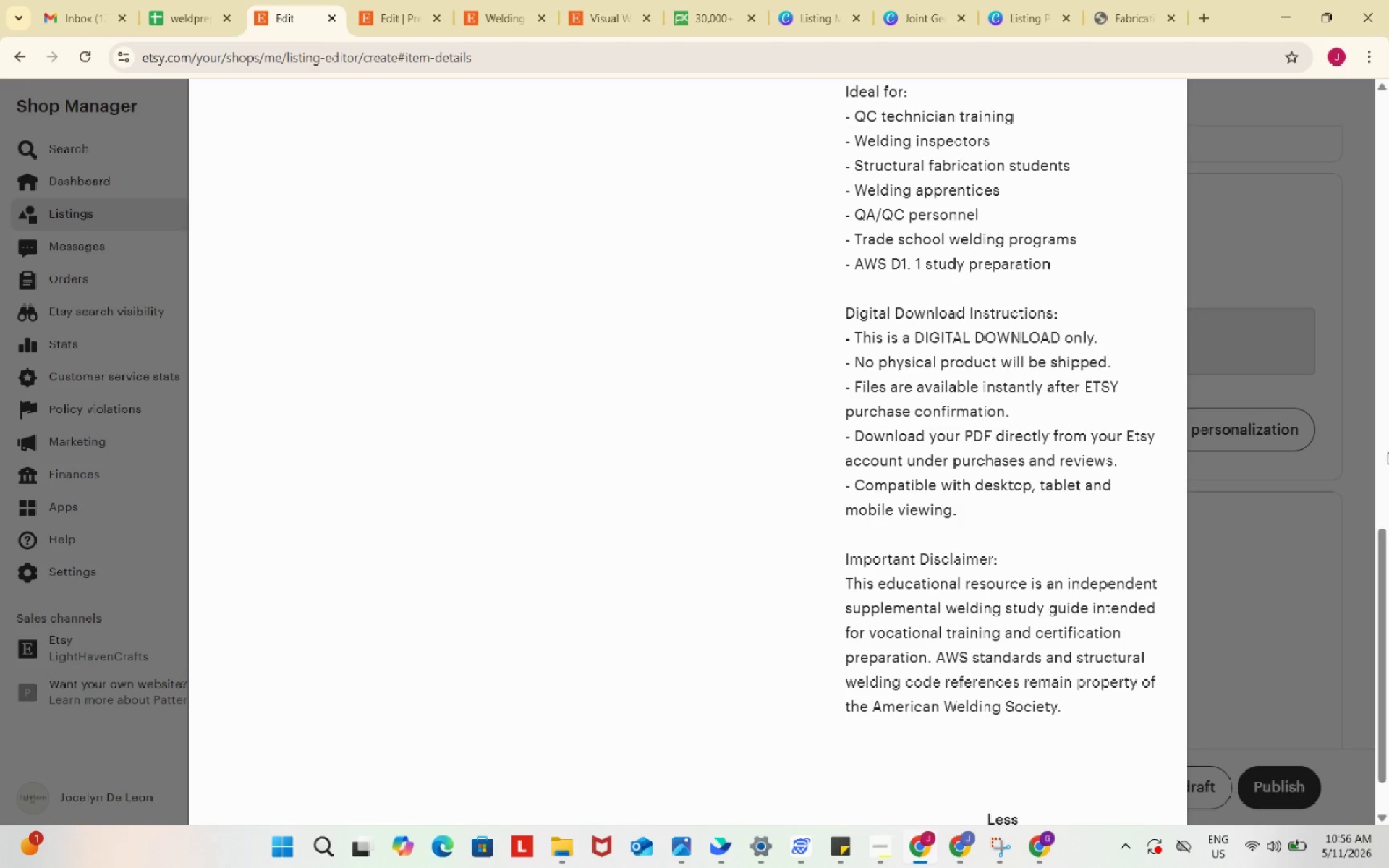 
left_click_drag(start_coordinate=[1383, 550], to_coordinate=[1388, 552])
 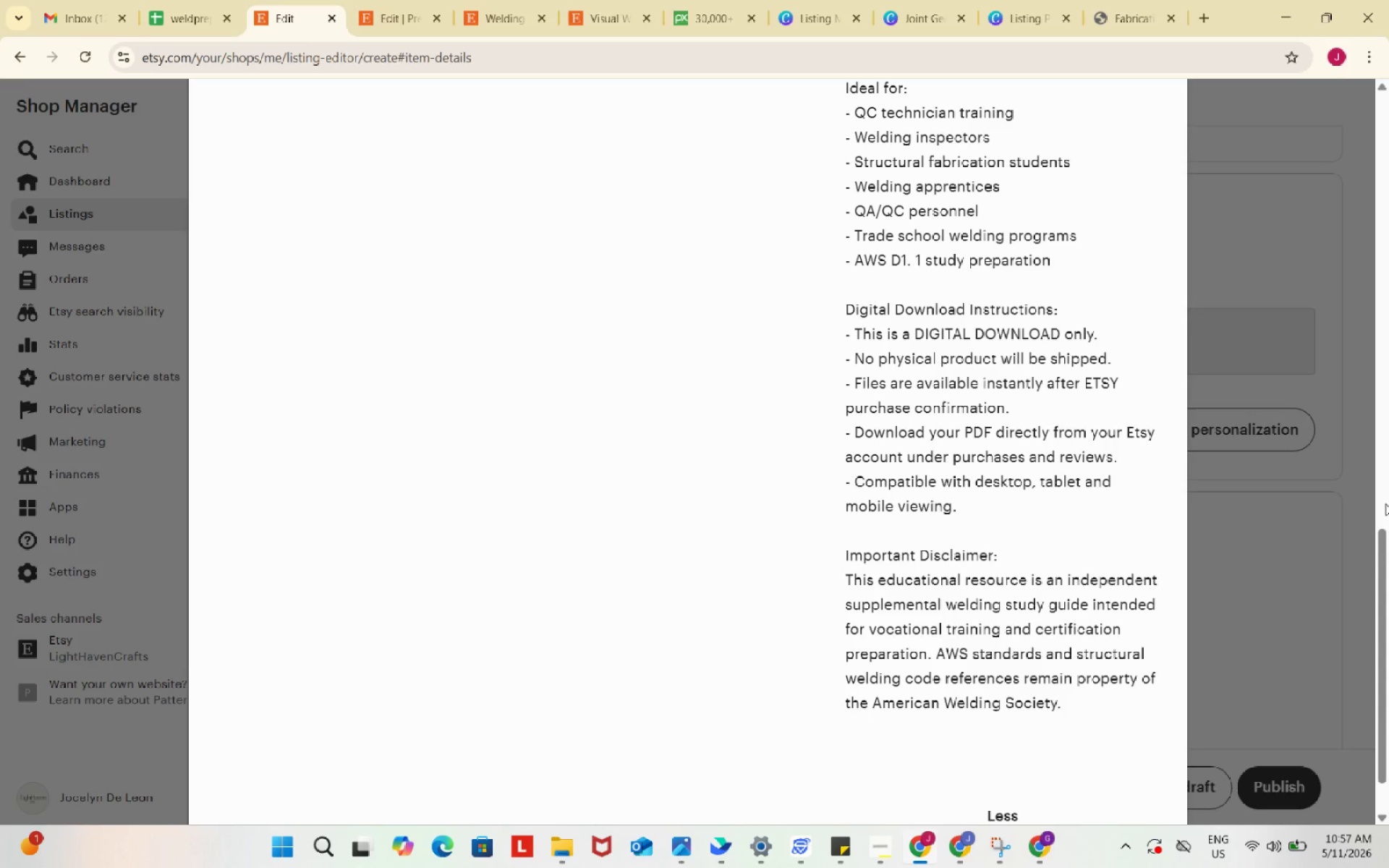 
key(Meta+Shift+S)
 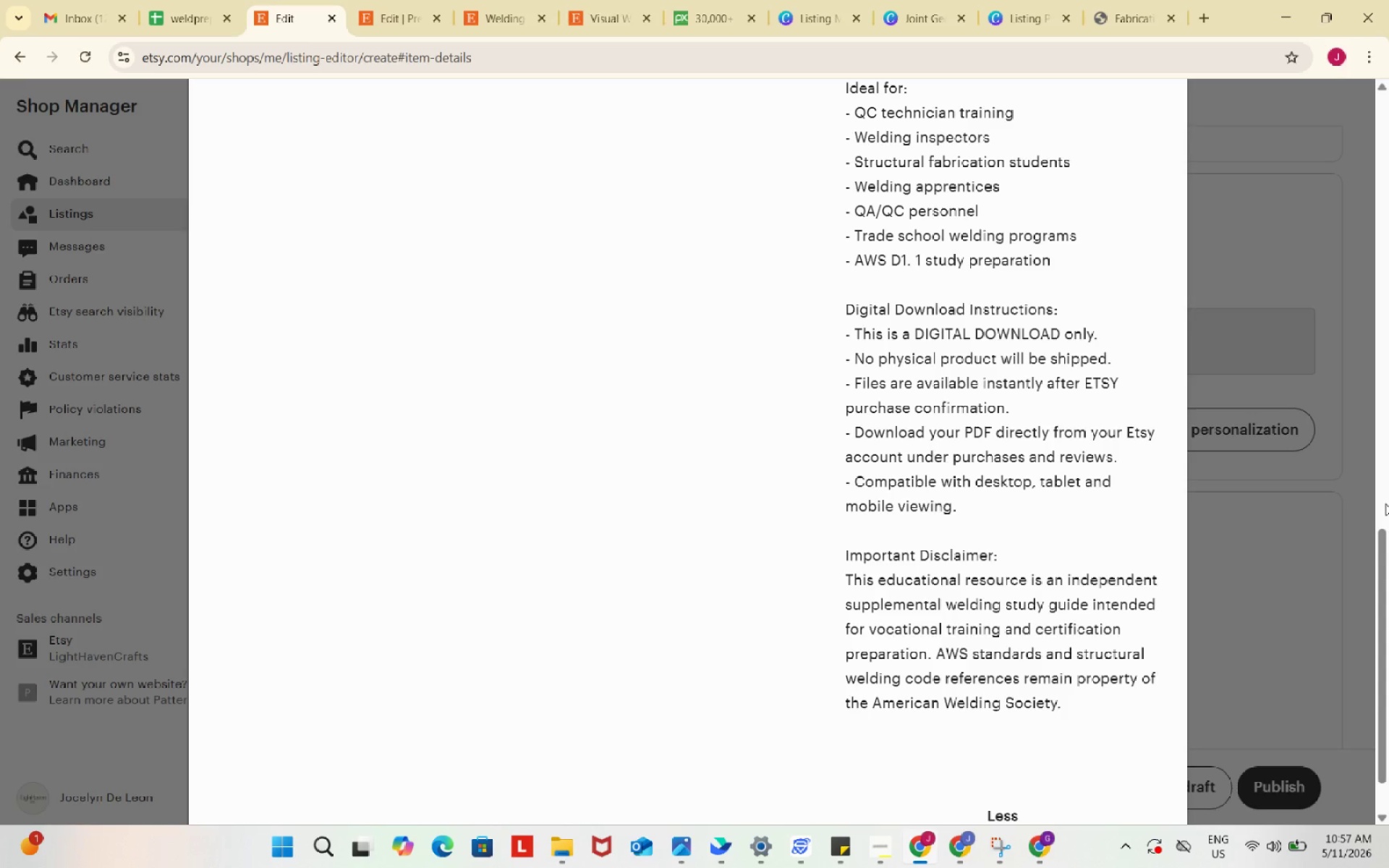 
left_click_drag(start_coordinate=[192, 80], to_coordinate=[1183, 823])
 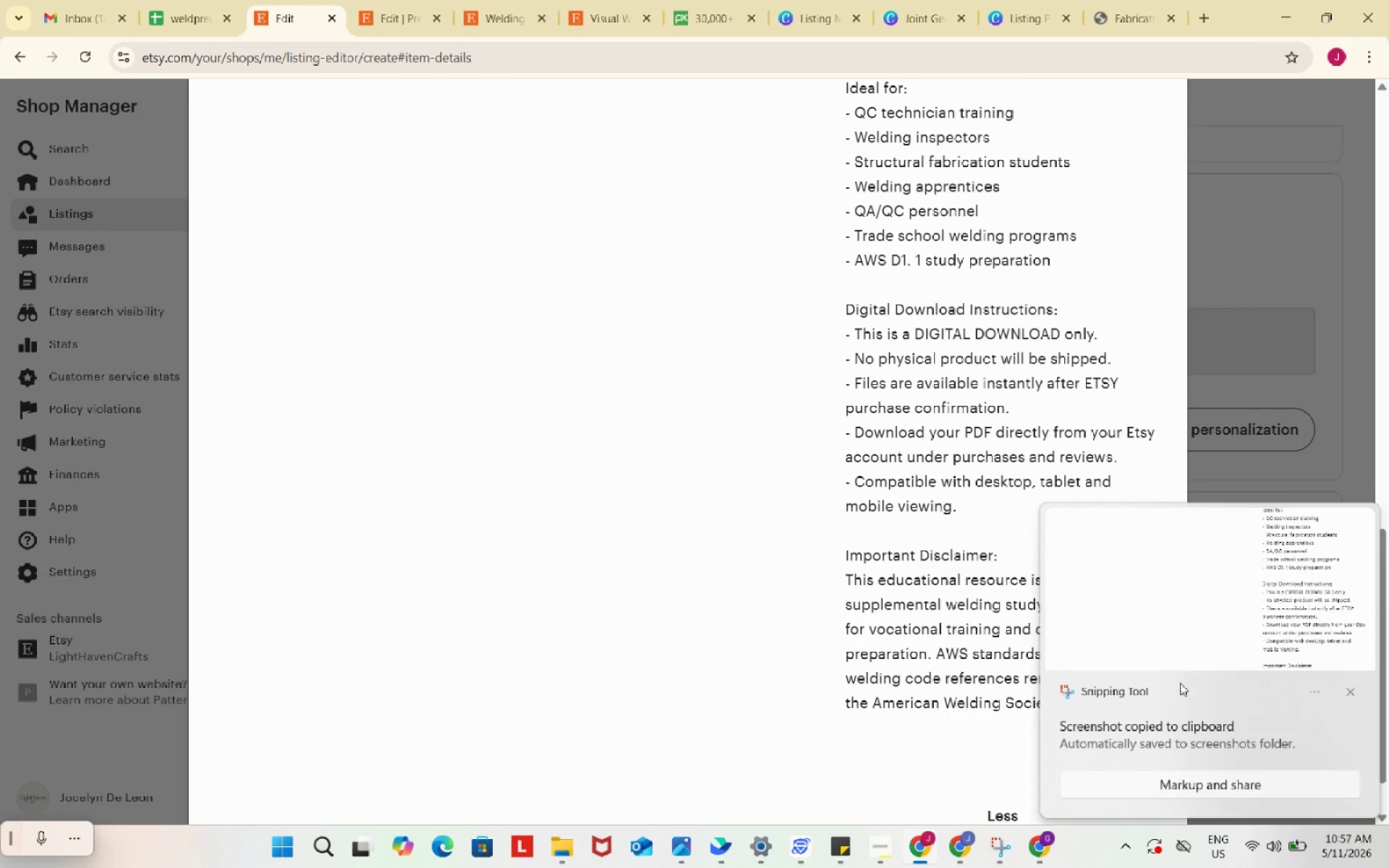 
left_click([1194, 597])
 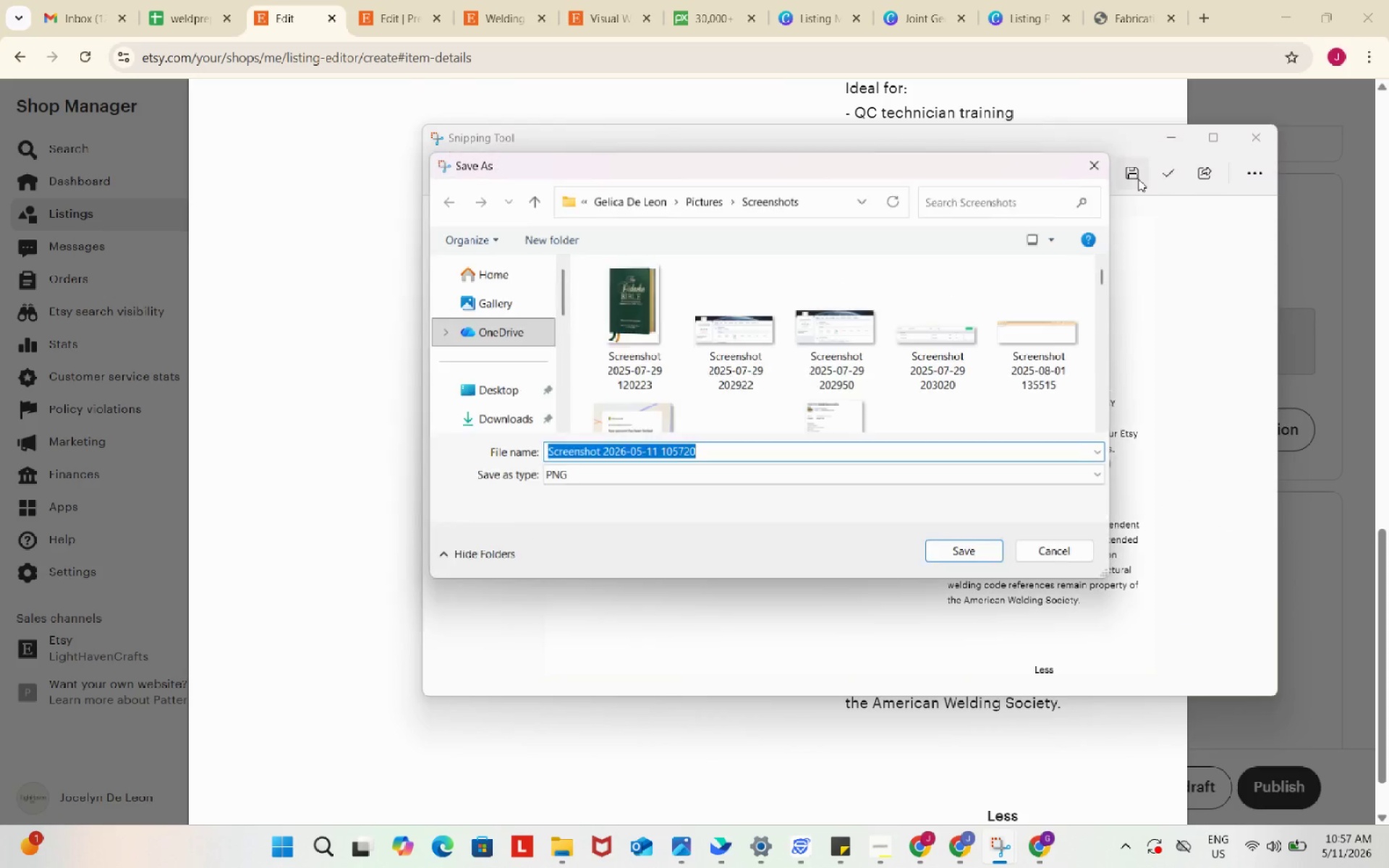 
wait(5.83)
 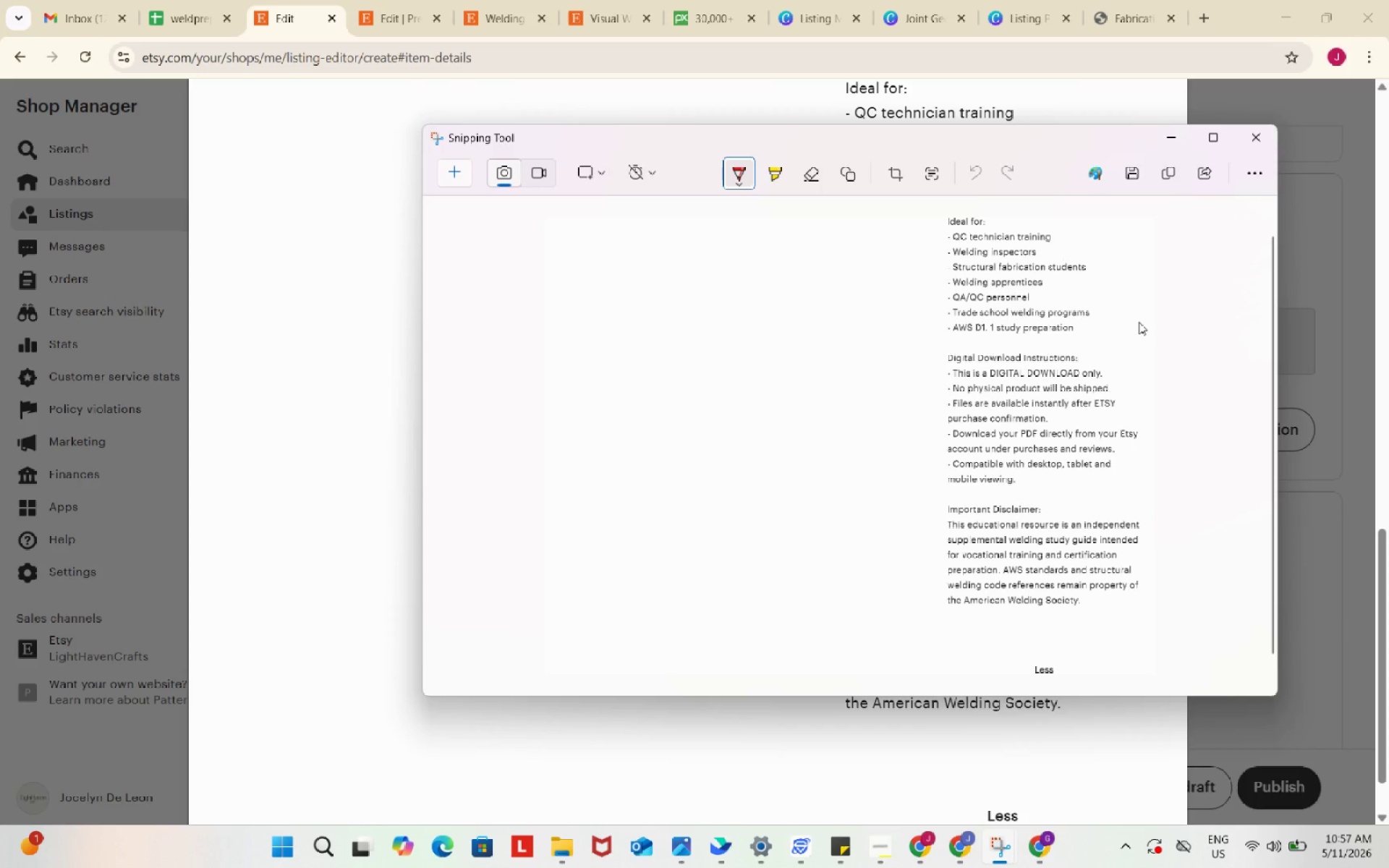 
left_click([498, 412])
 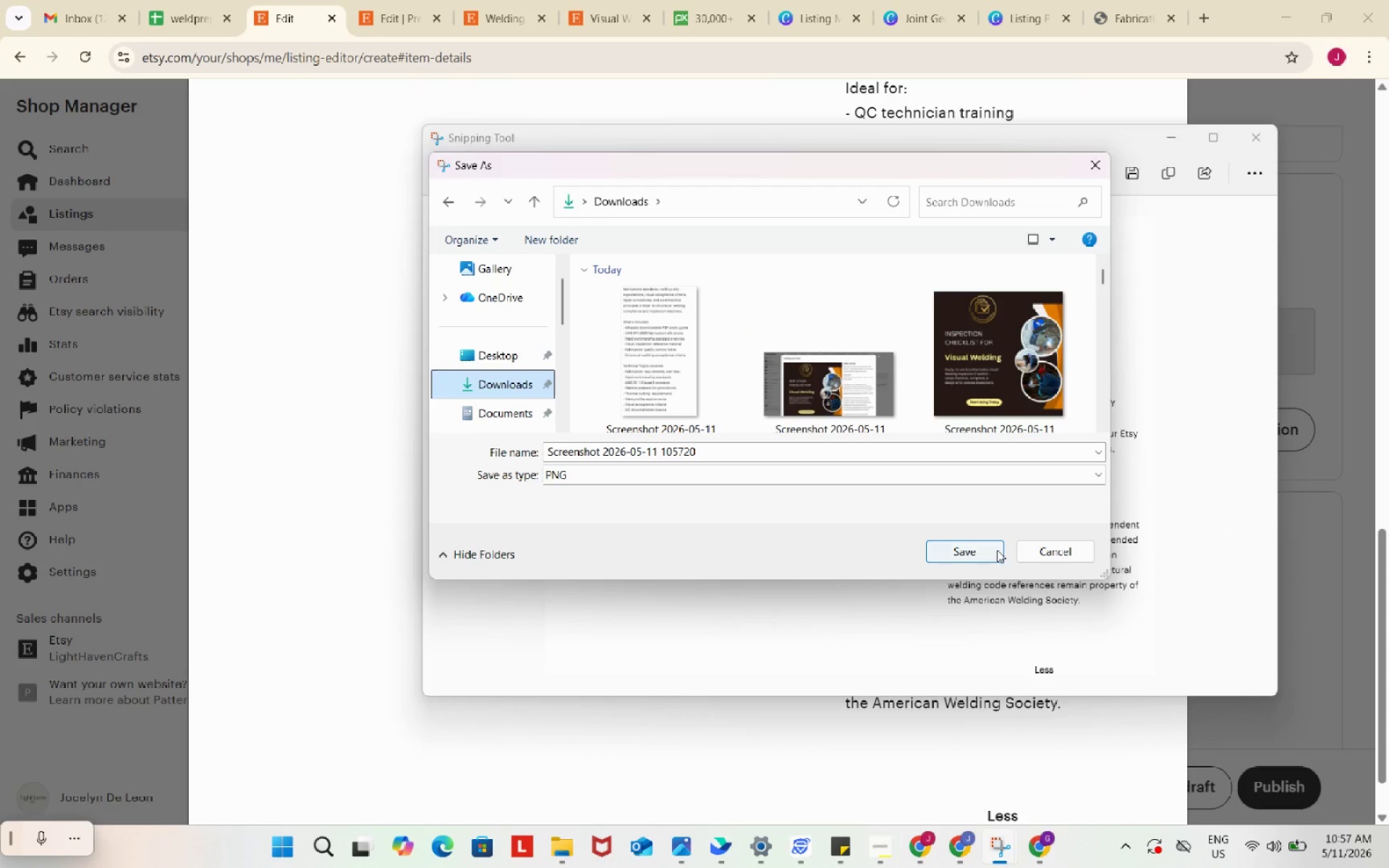 
left_click([982, 550])
 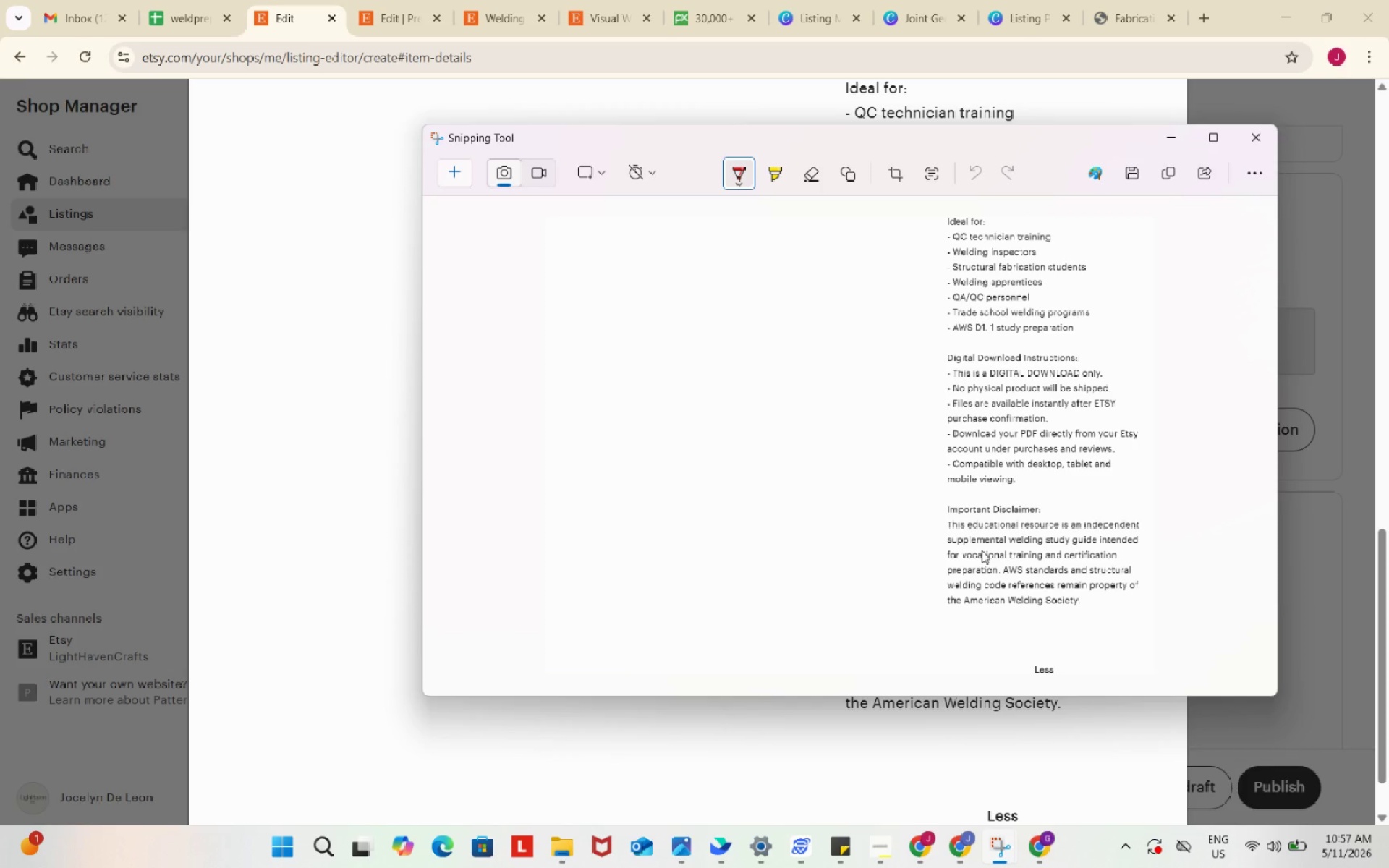 
wait(30.22)
 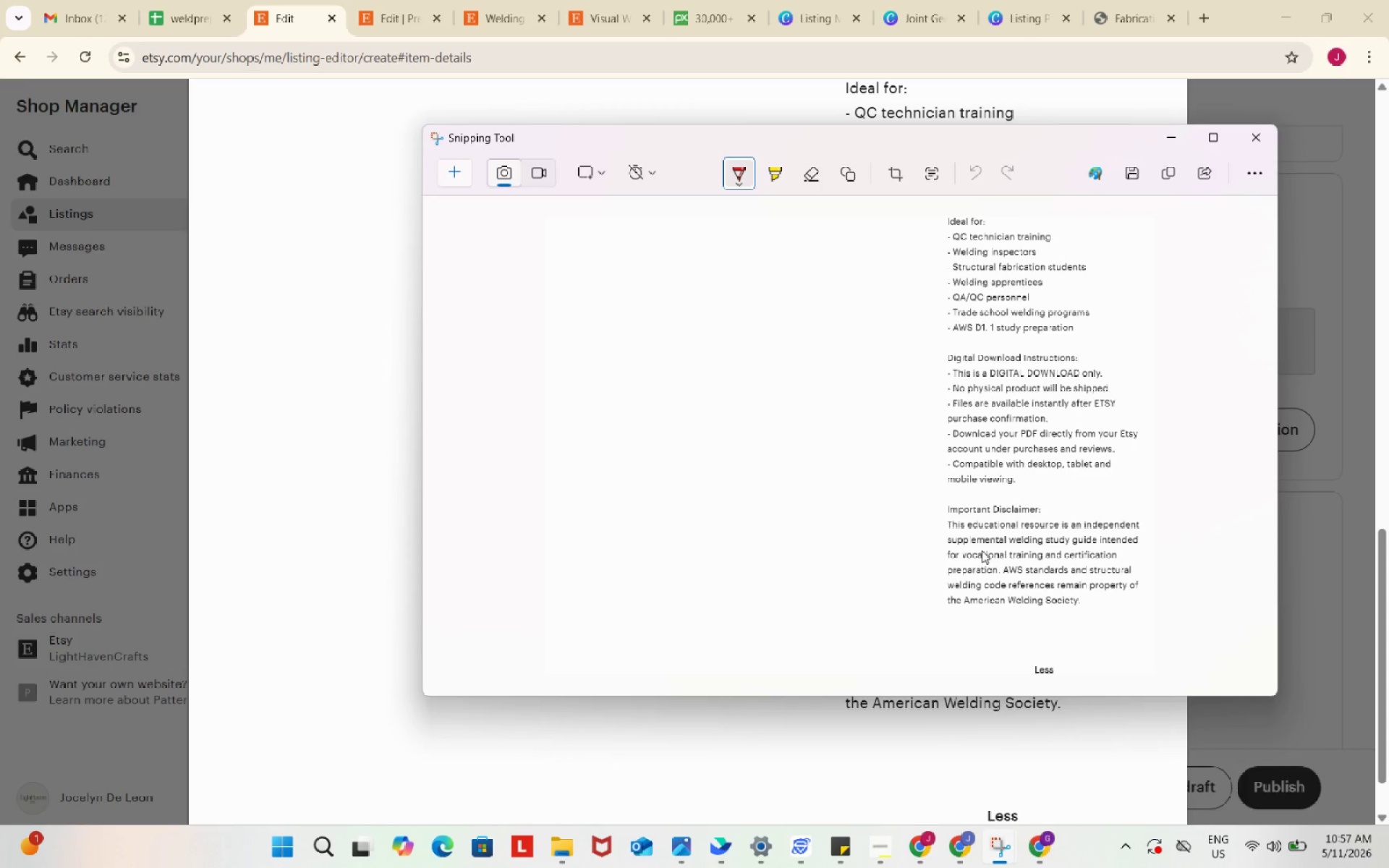 
left_click([1050, 0])
 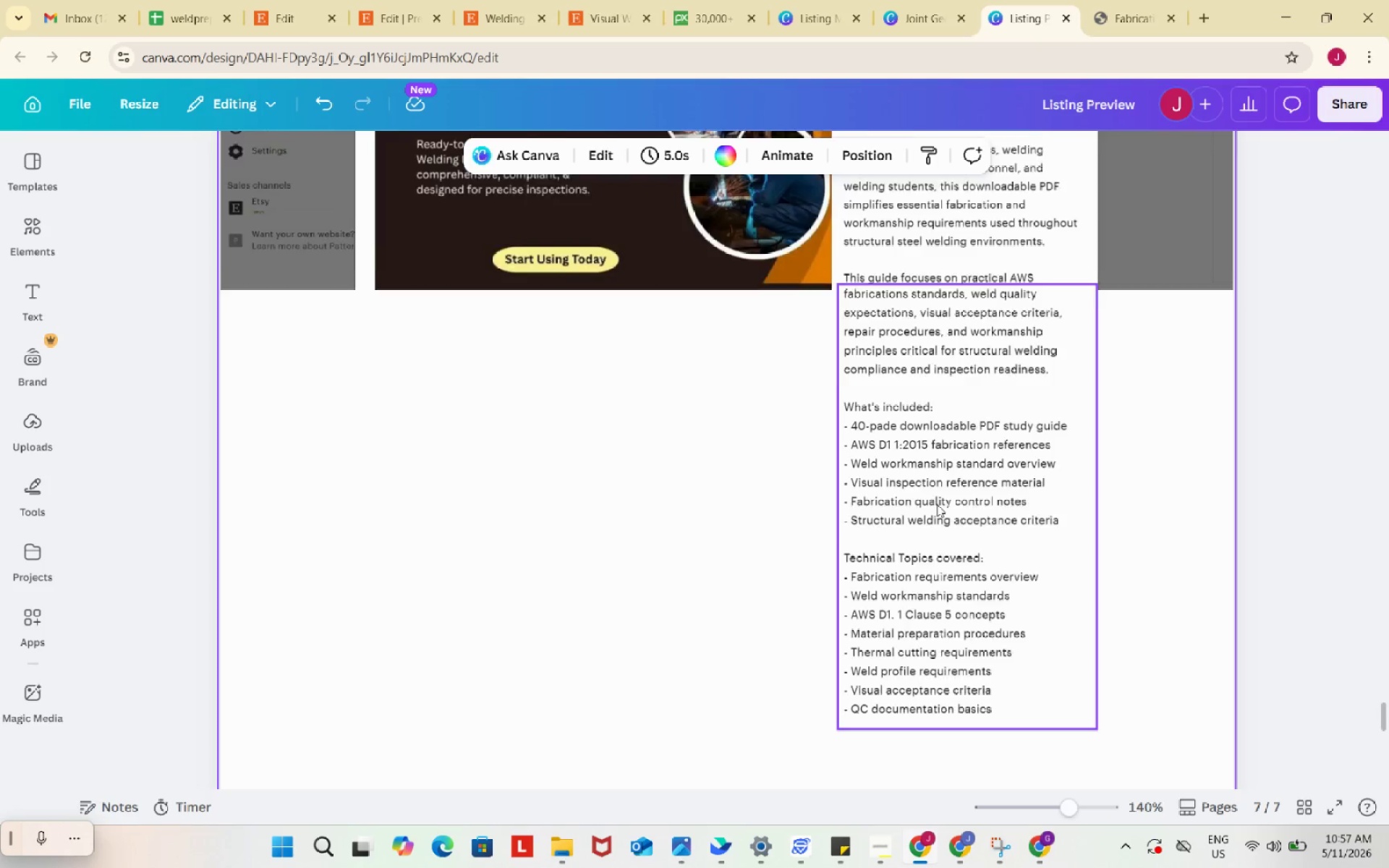 
scroll: coordinate [937, 506], scroll_direction: down, amount: 6.0
 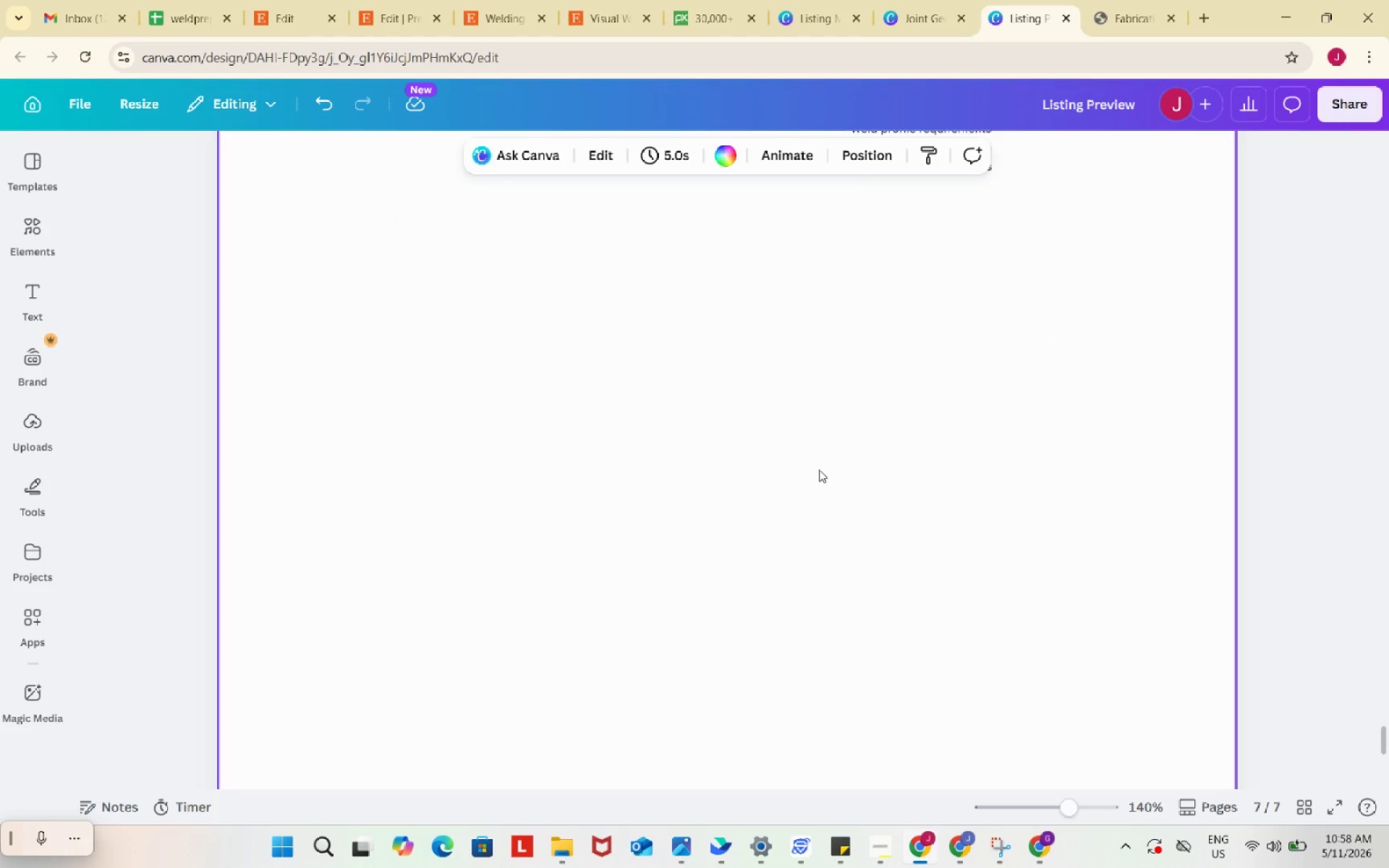 
scroll: coordinate [819, 469], scroll_direction: up, amount: 2.0
 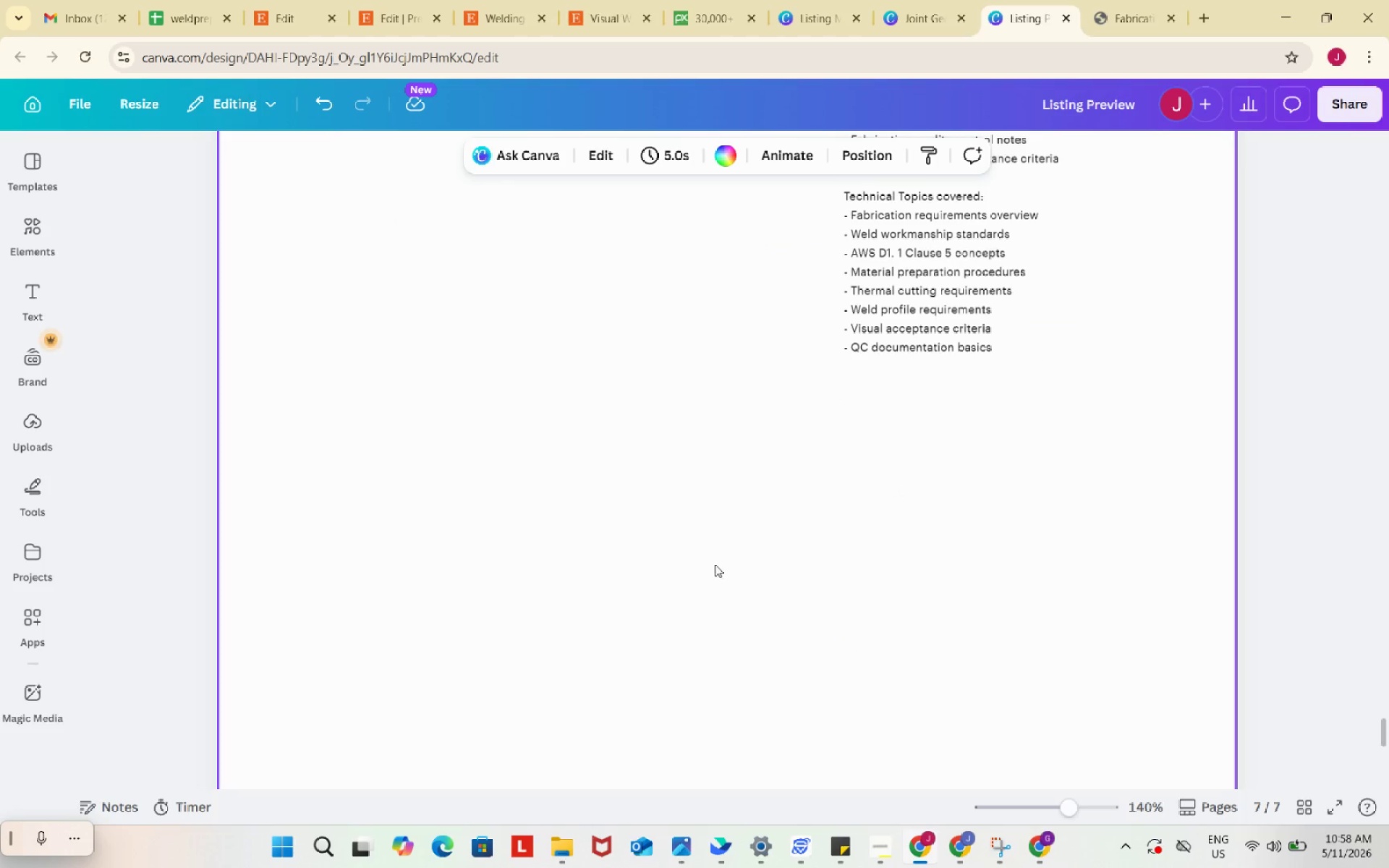 
left_click([715, 564])
 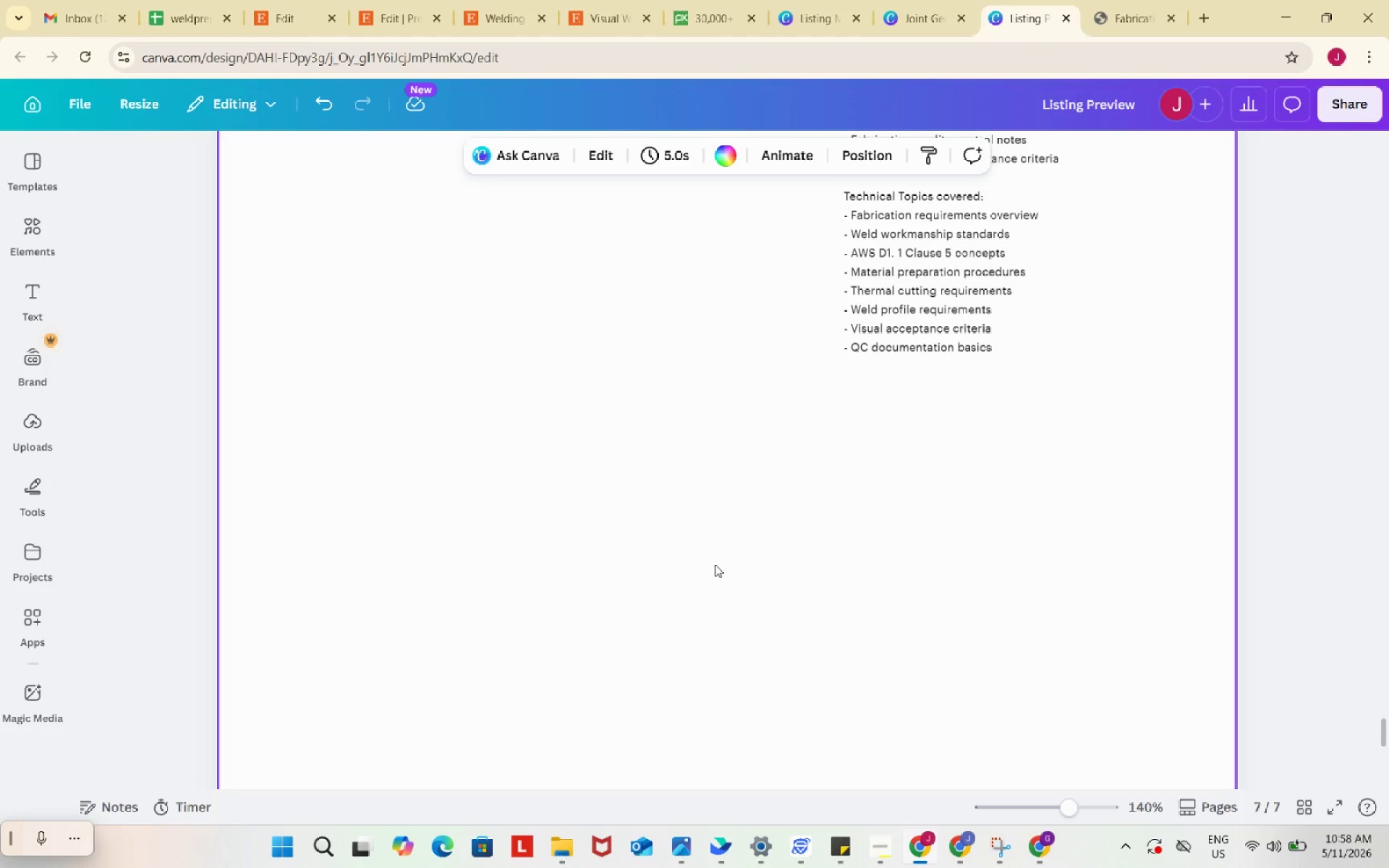 
key(Control+ControlLeft)
 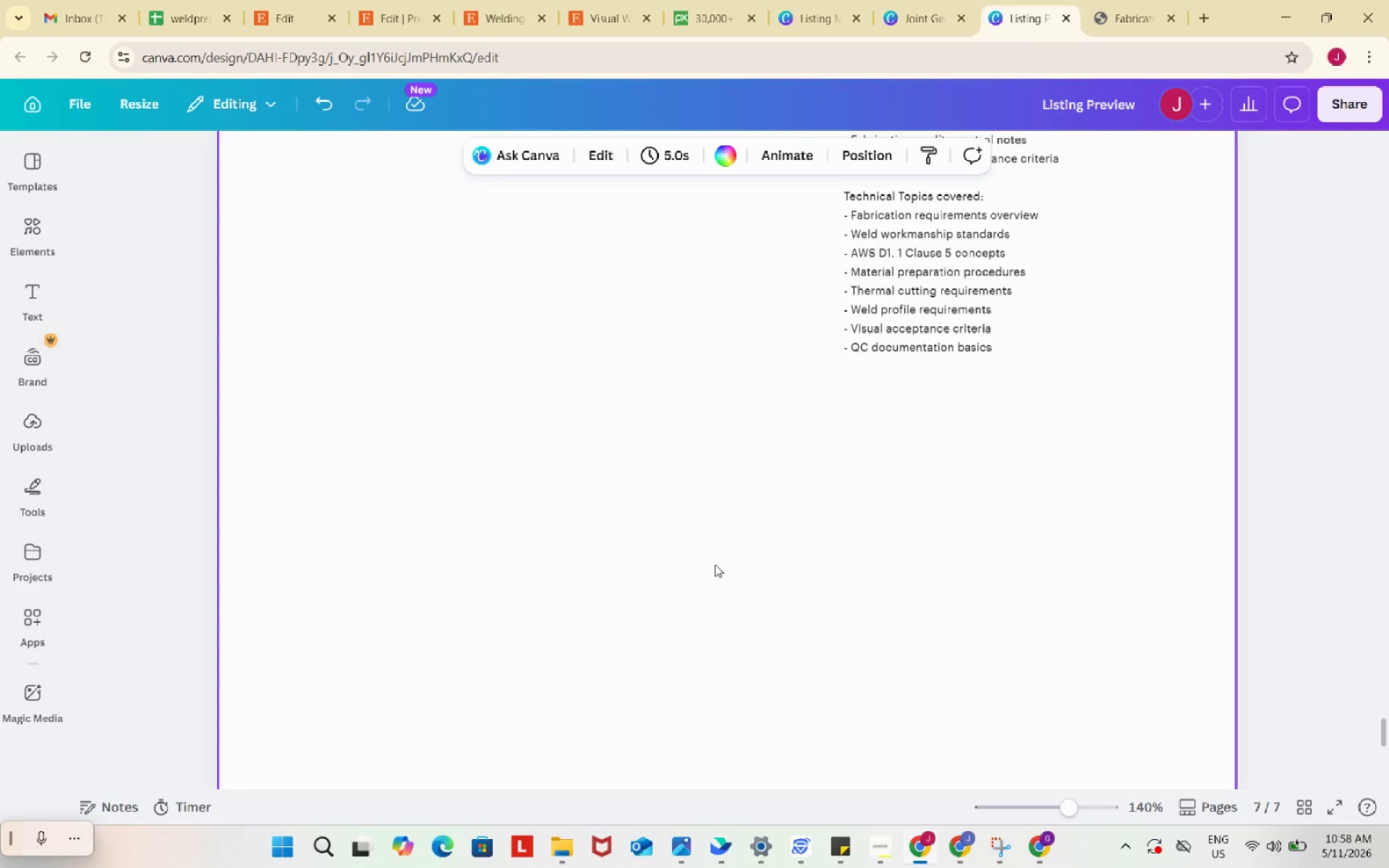 
key(Control+V)
 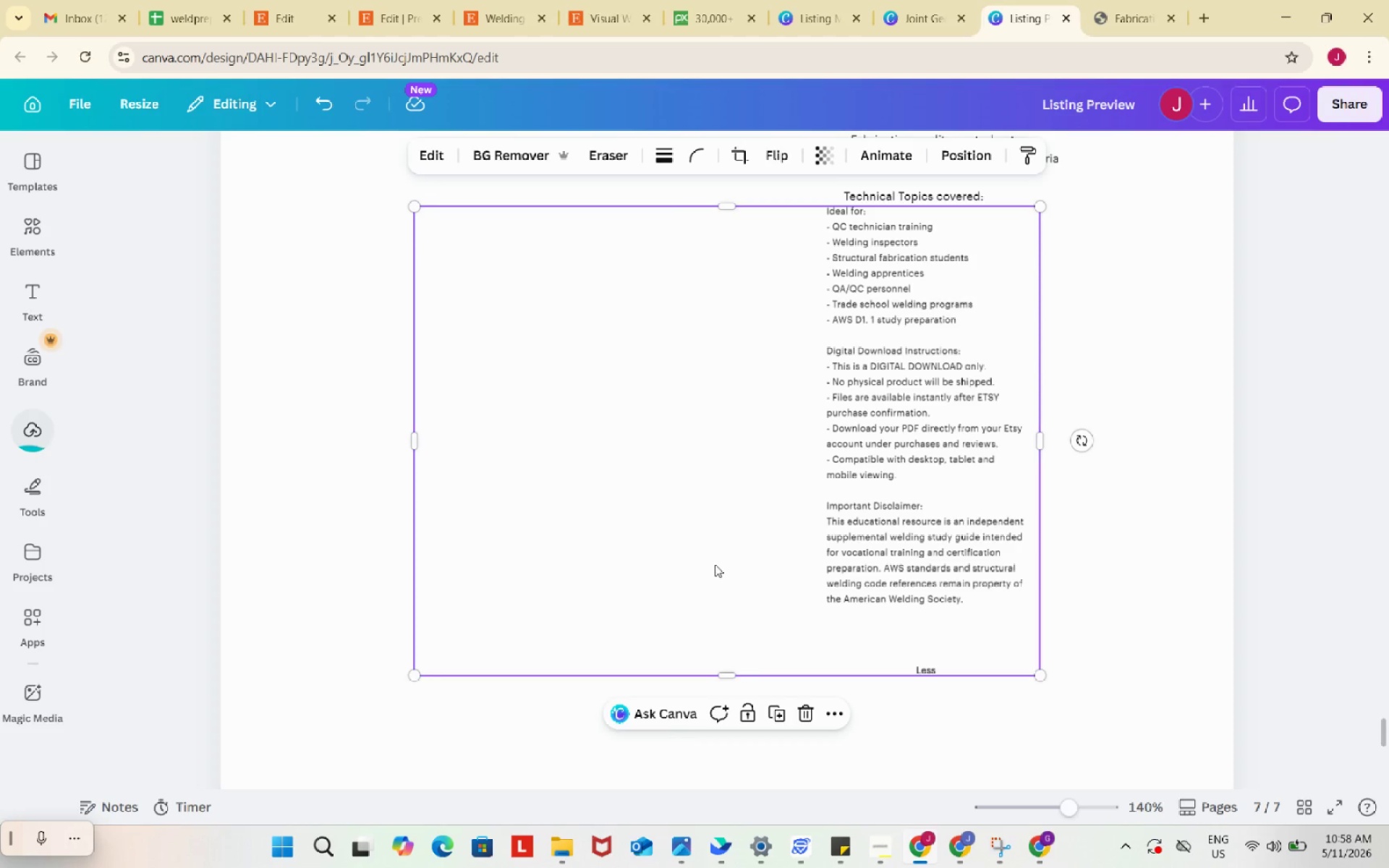 
scroll: coordinate [715, 564], scroll_direction: up, amount: 1.0
 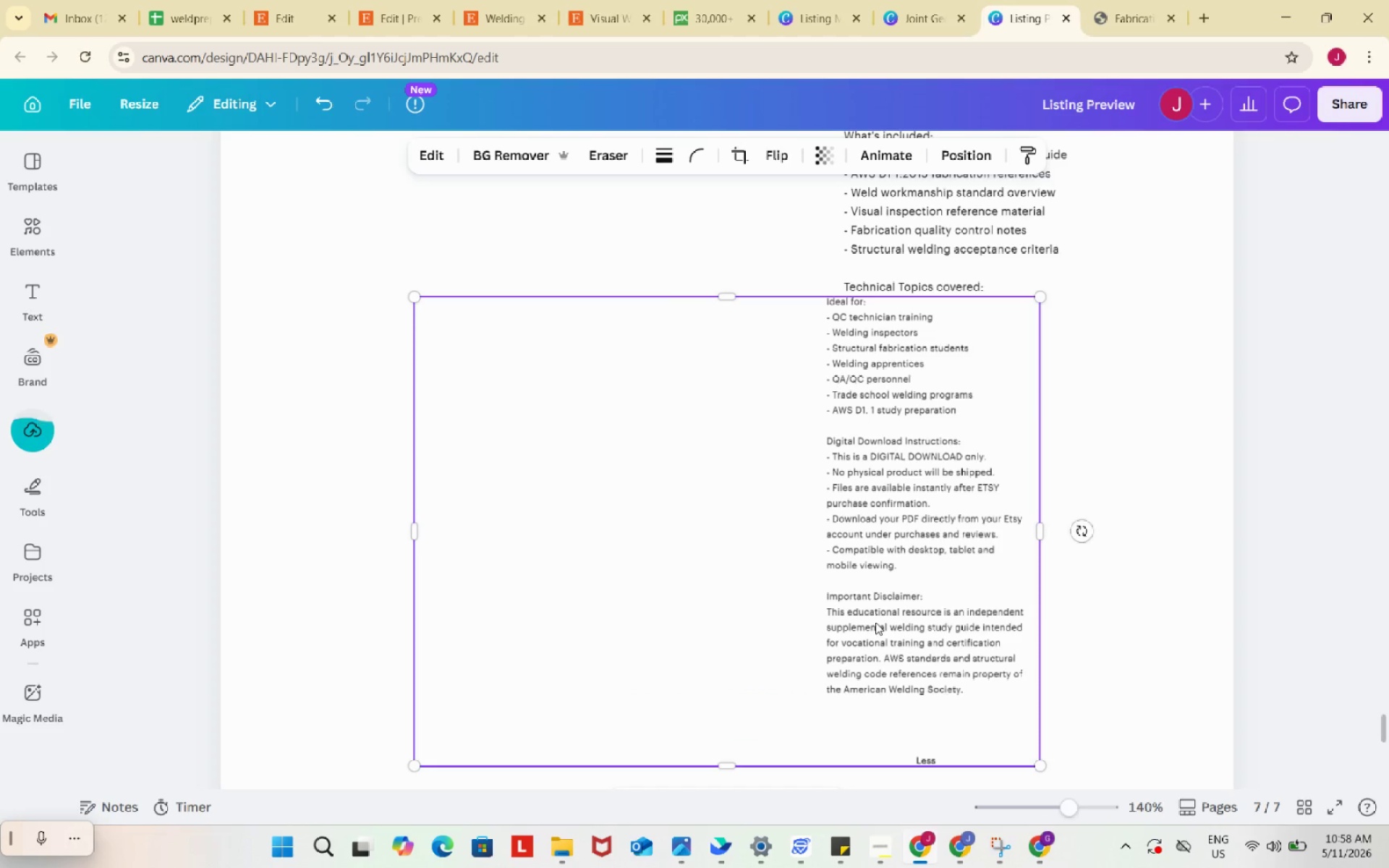 
left_click_drag(start_coordinate=[875, 622], to_coordinate=[893, 784])
 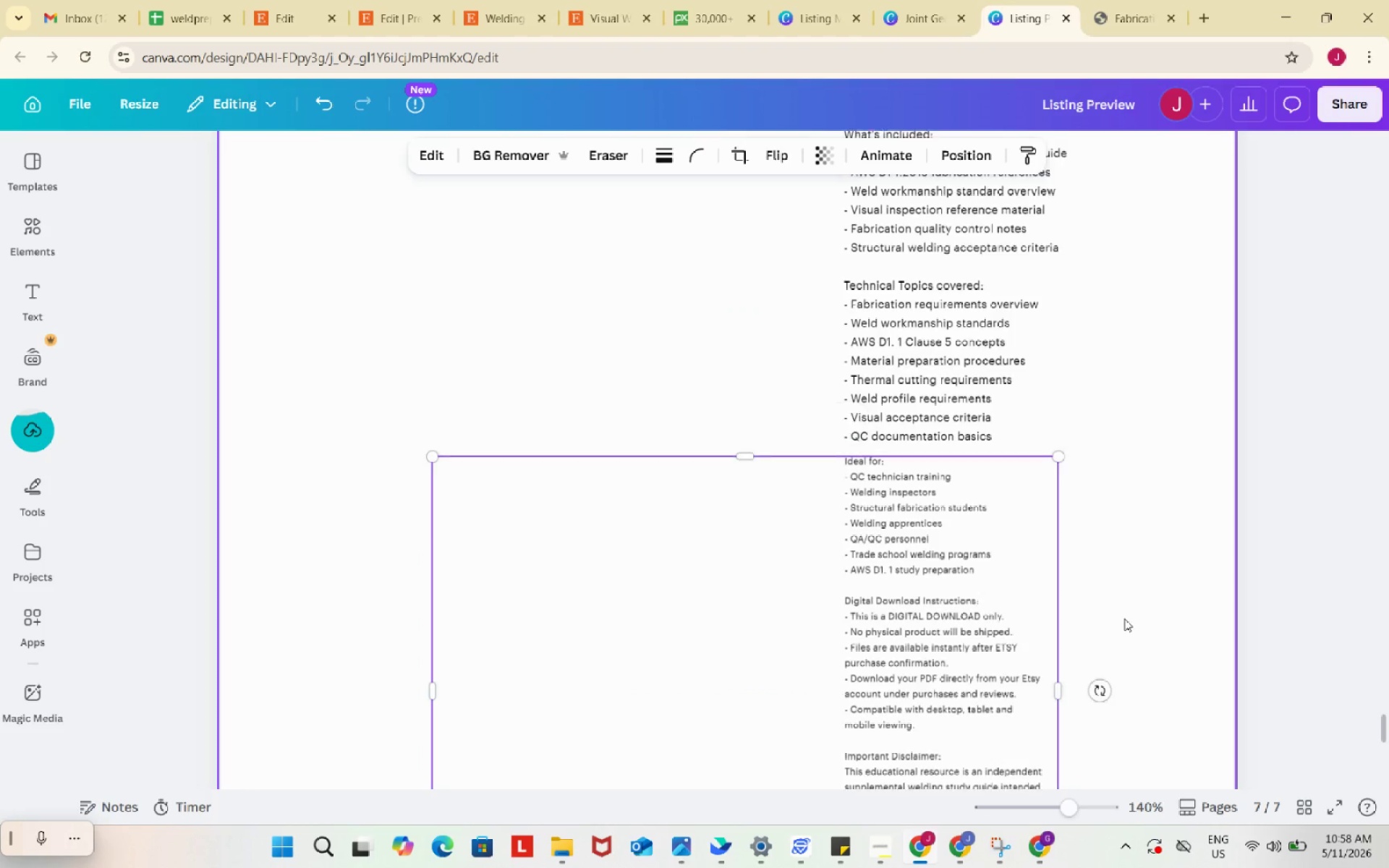 
scroll: coordinate [1124, 609], scroll_direction: down, amount: 2.0
 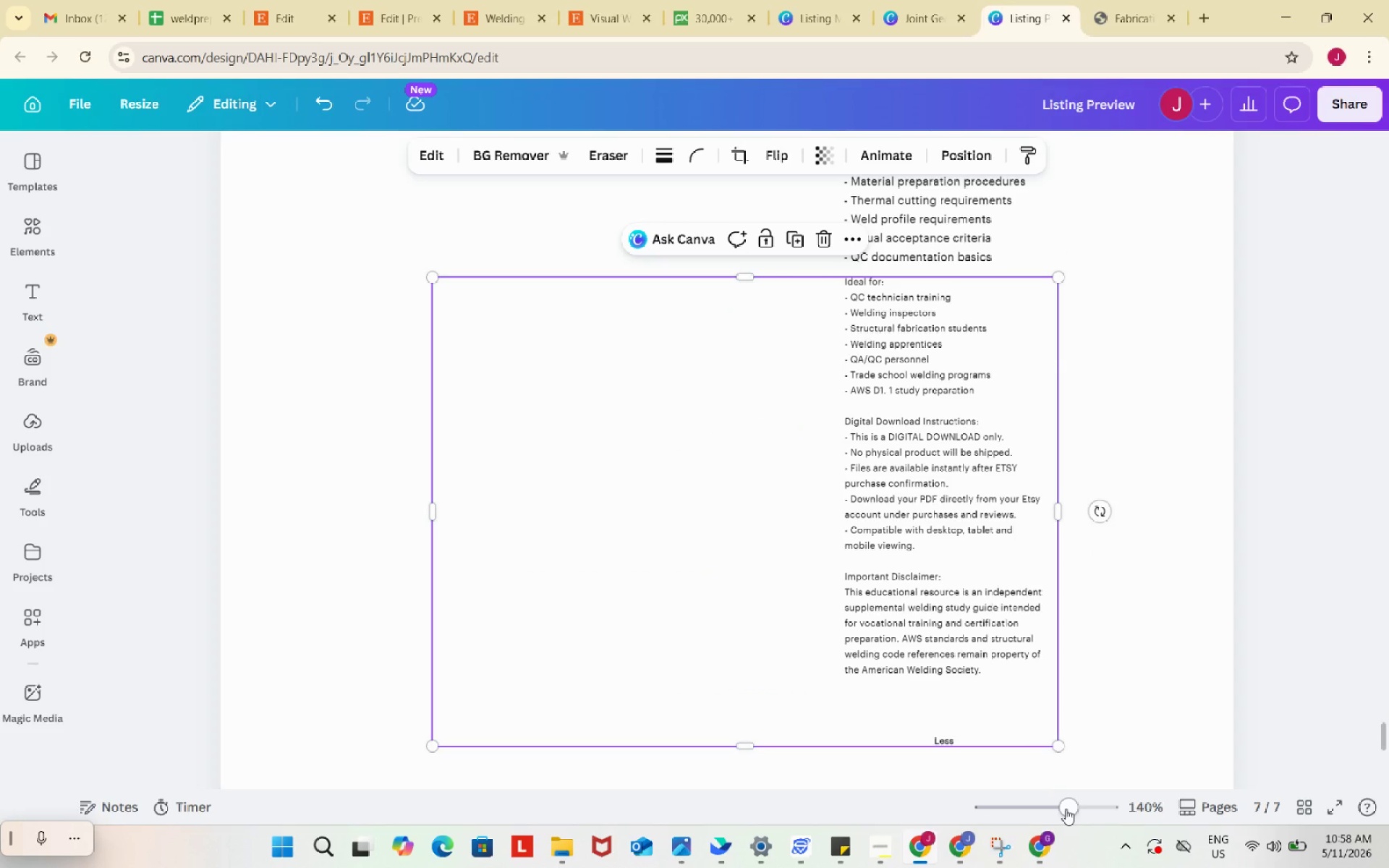 
left_click_drag(start_coordinate=[1065, 807], to_coordinate=[1043, 807])
 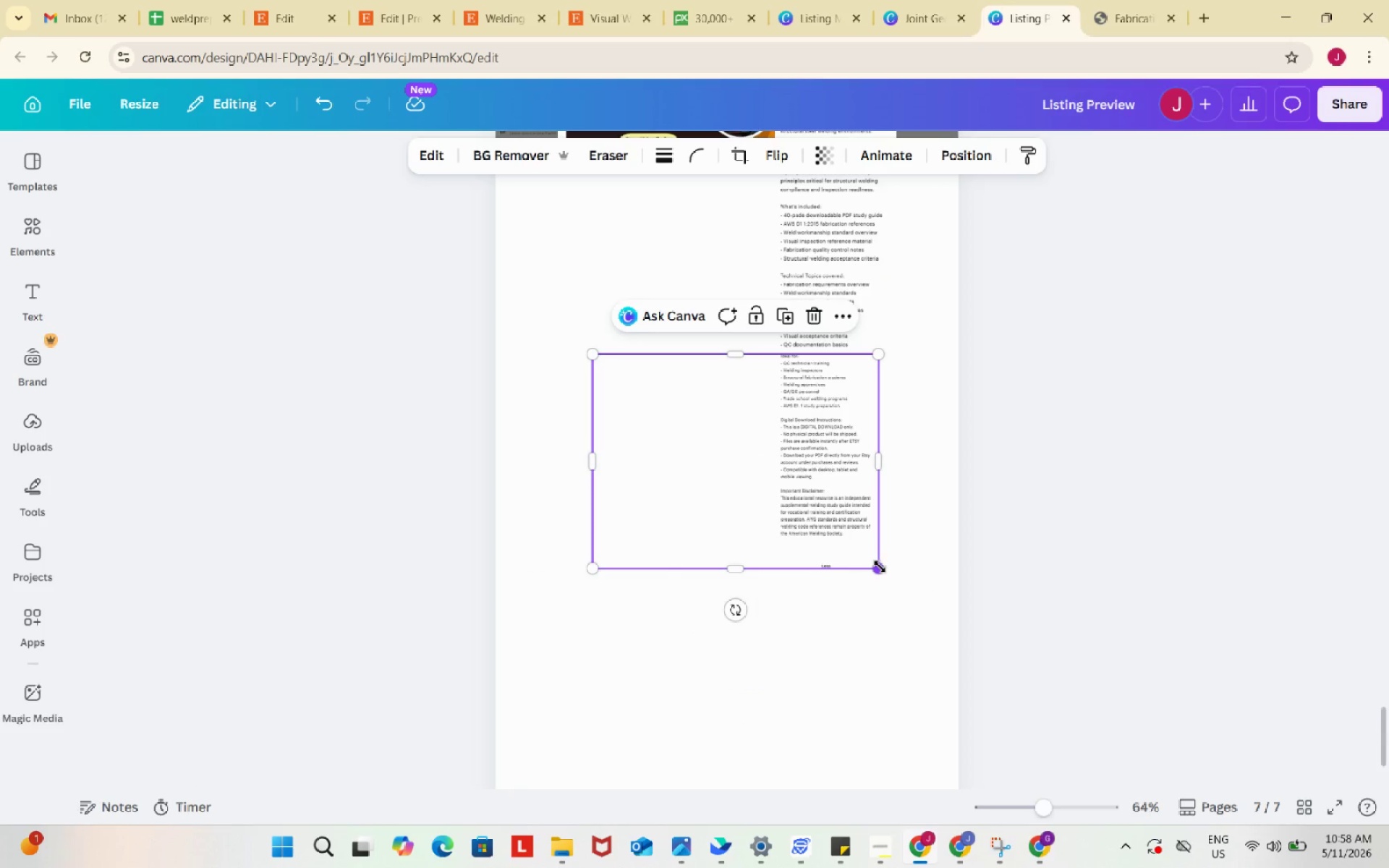 
left_click_drag(start_coordinate=[879, 566], to_coordinate=[955, 647])
 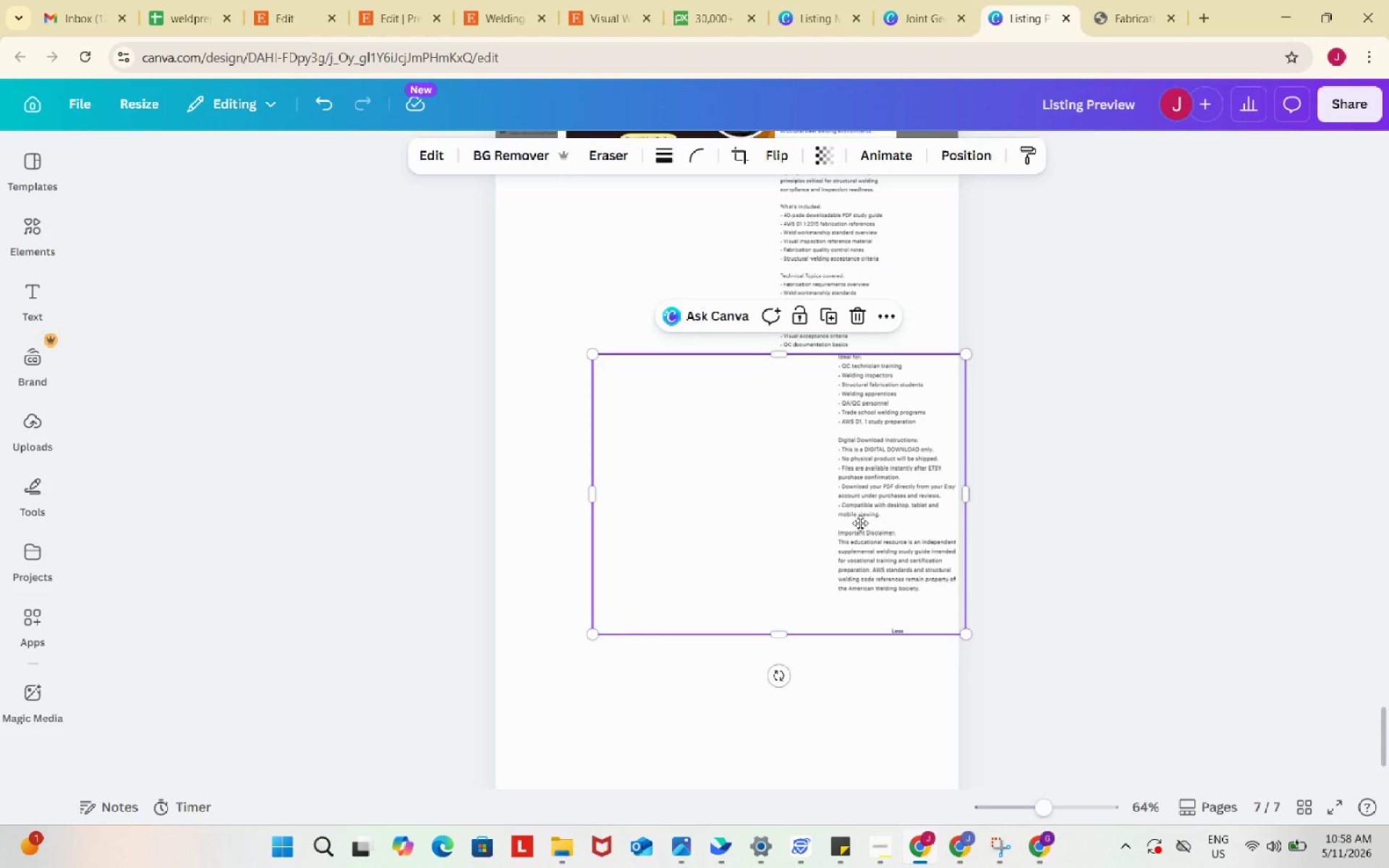 
left_click_drag(start_coordinate=[879, 523], to_coordinate=[823, 527])
 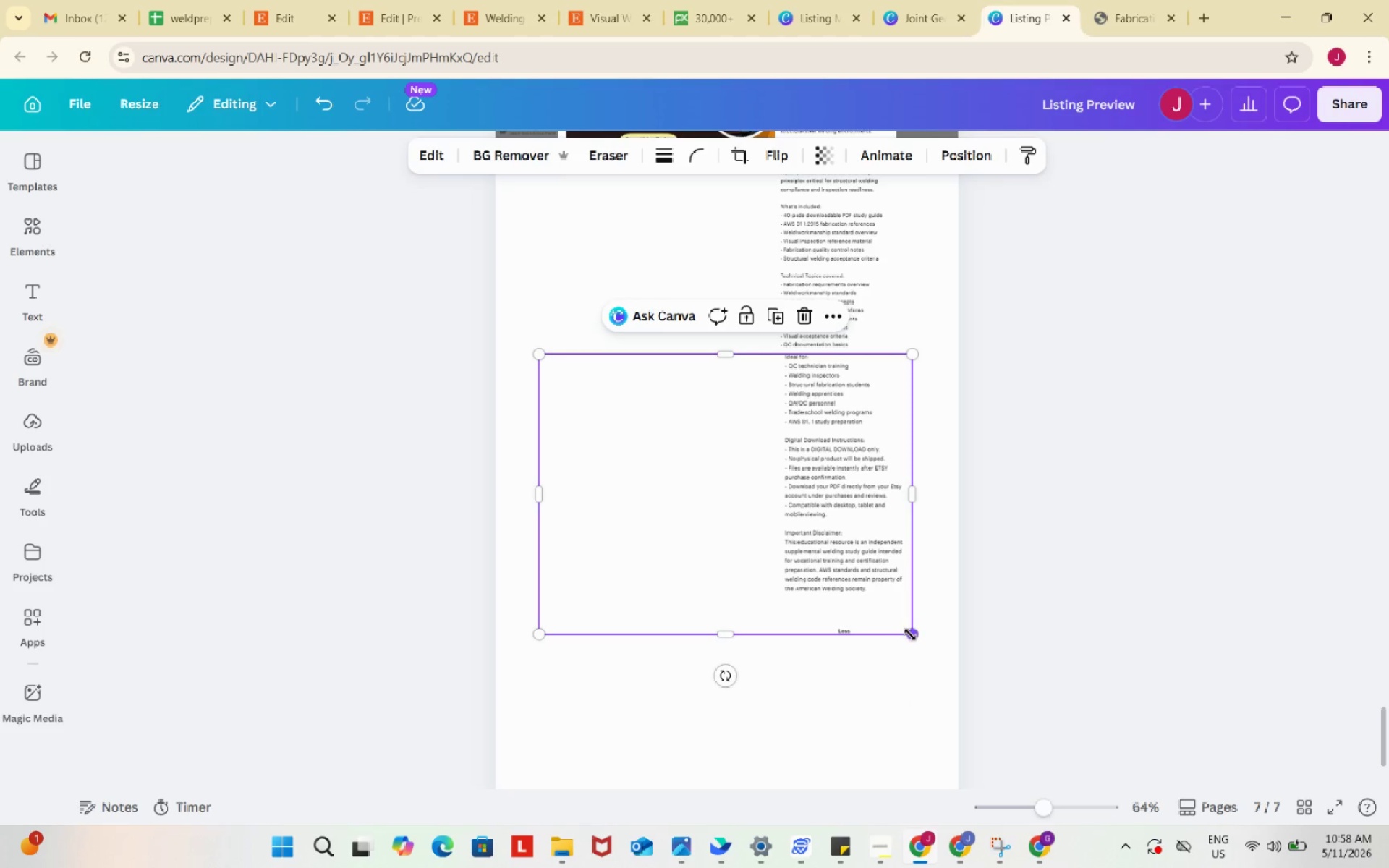 
left_click_drag(start_coordinate=[910, 634], to_coordinate=[1037, 728])
 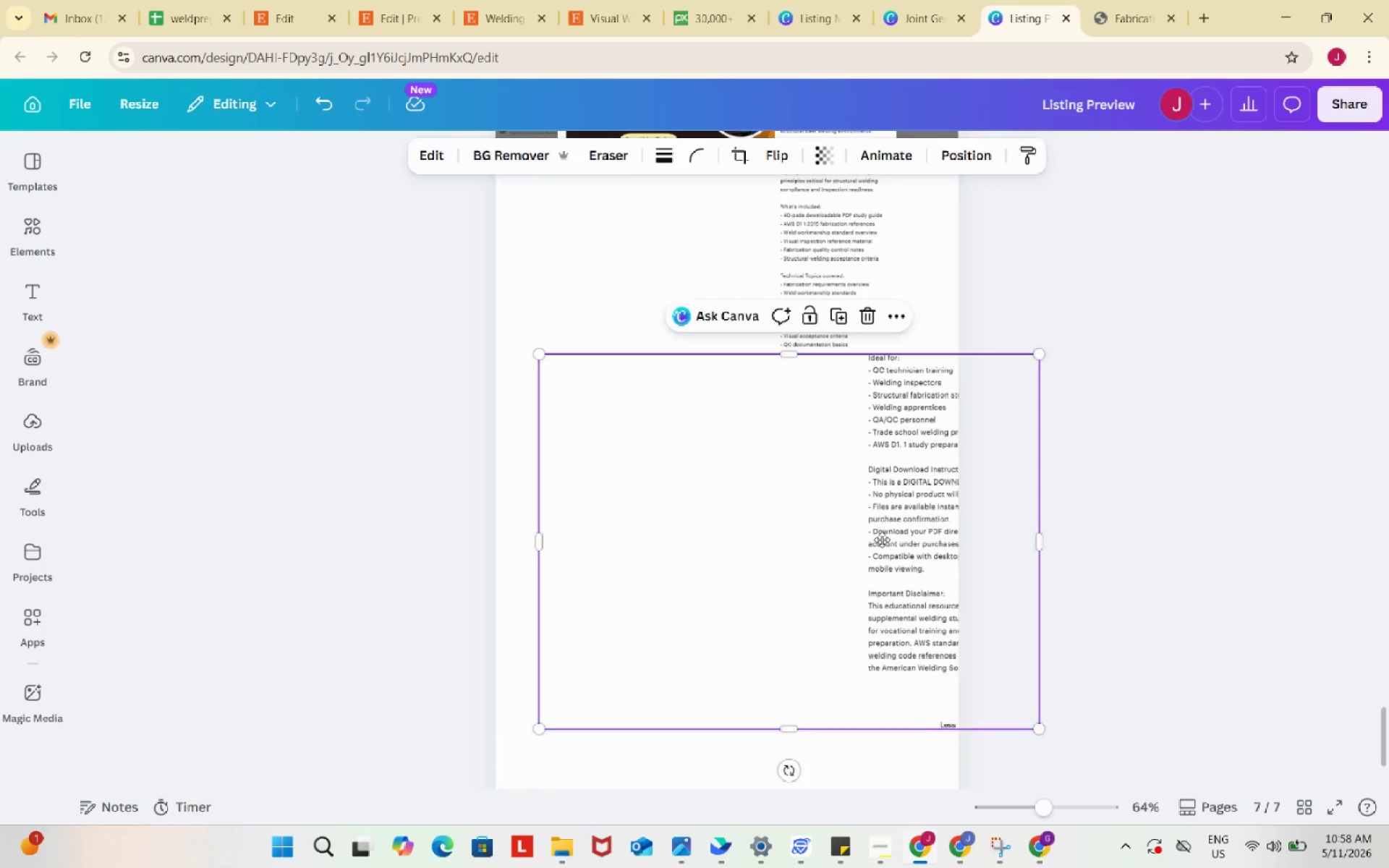 
left_click_drag(start_coordinate=[920, 535], to_coordinate=[833, 540])
 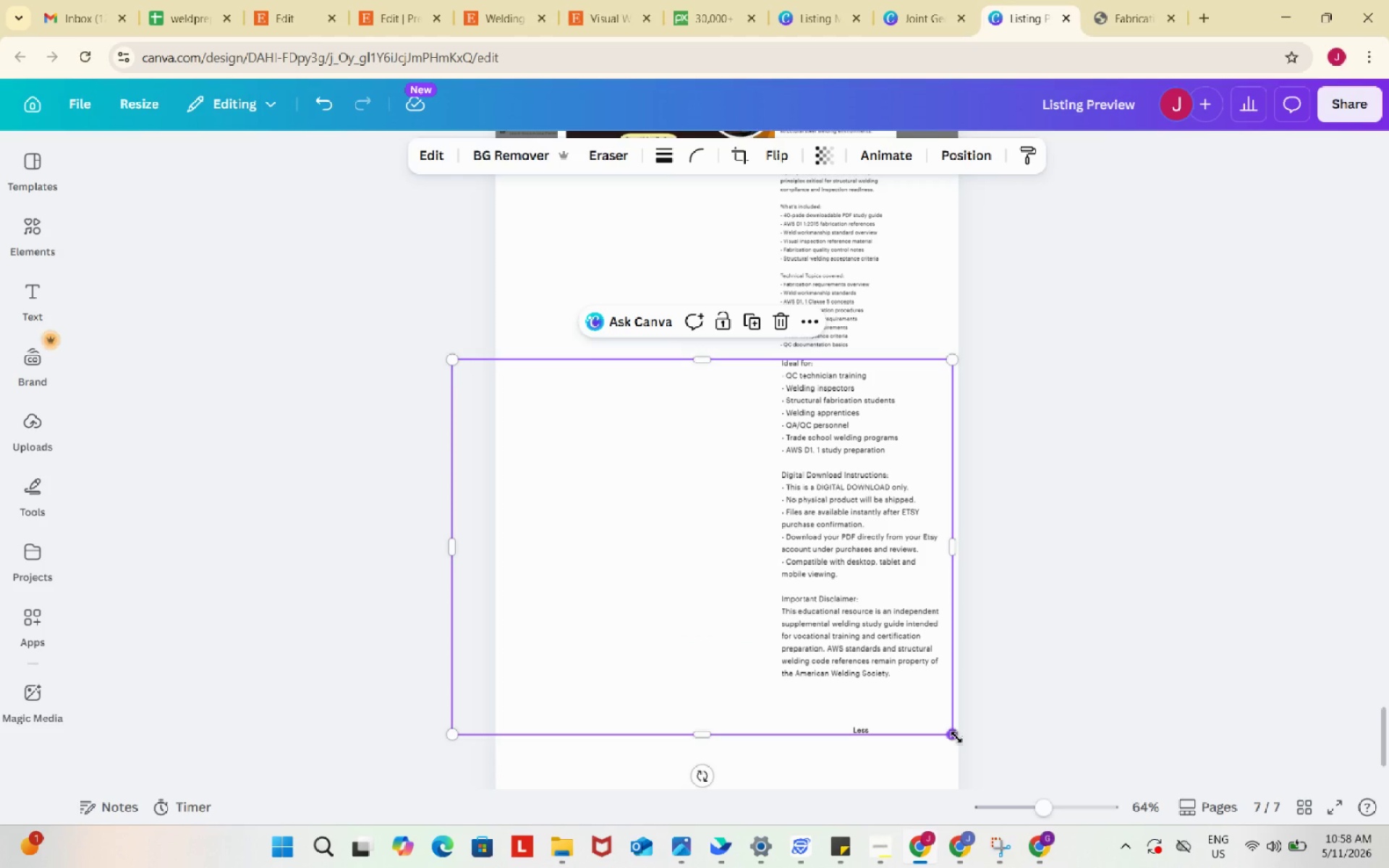 
left_click_drag(start_coordinate=[955, 736], to_coordinate=[898, 699])
 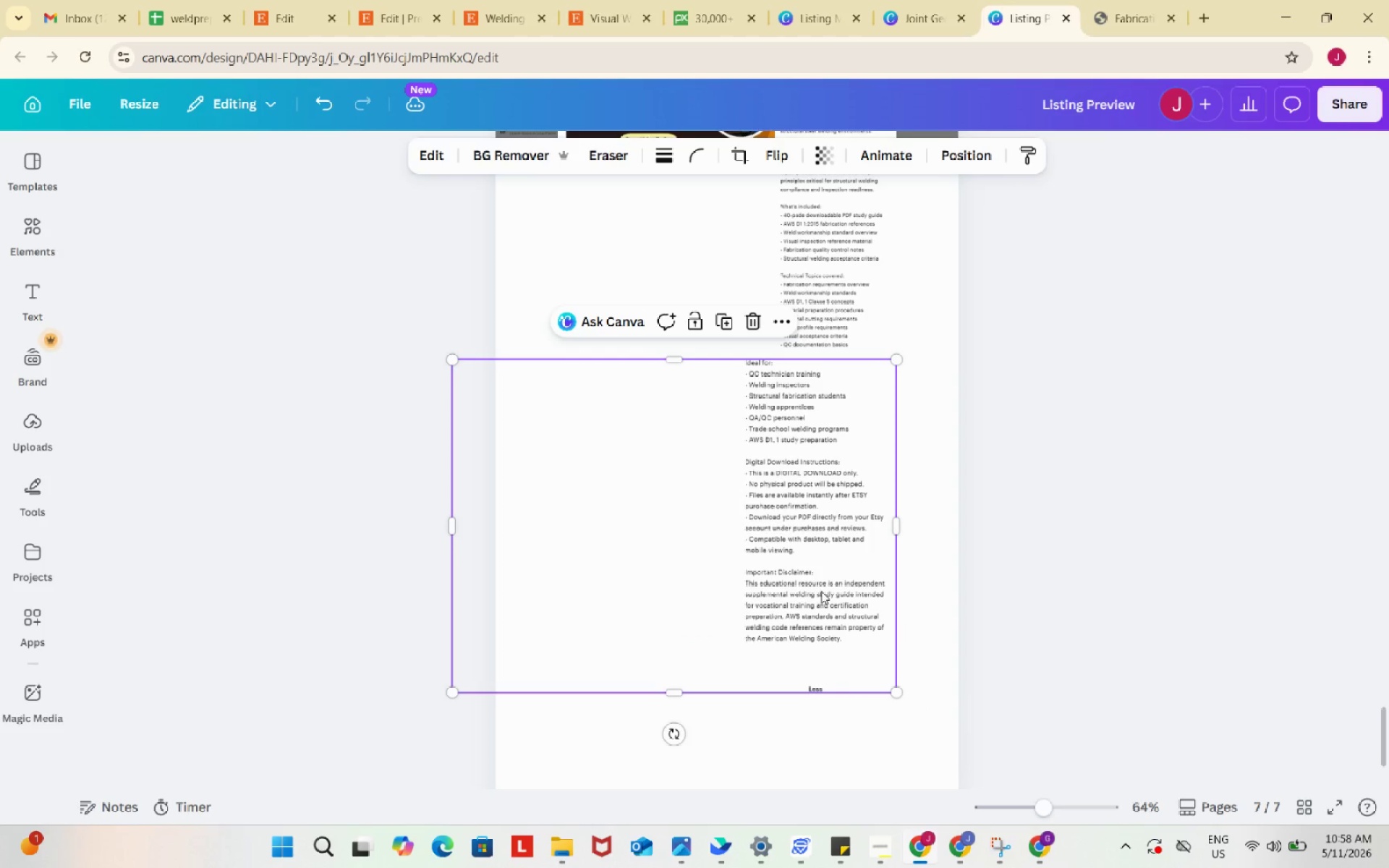 
left_click_drag(start_coordinate=[819, 591], to_coordinate=[838, 591])
 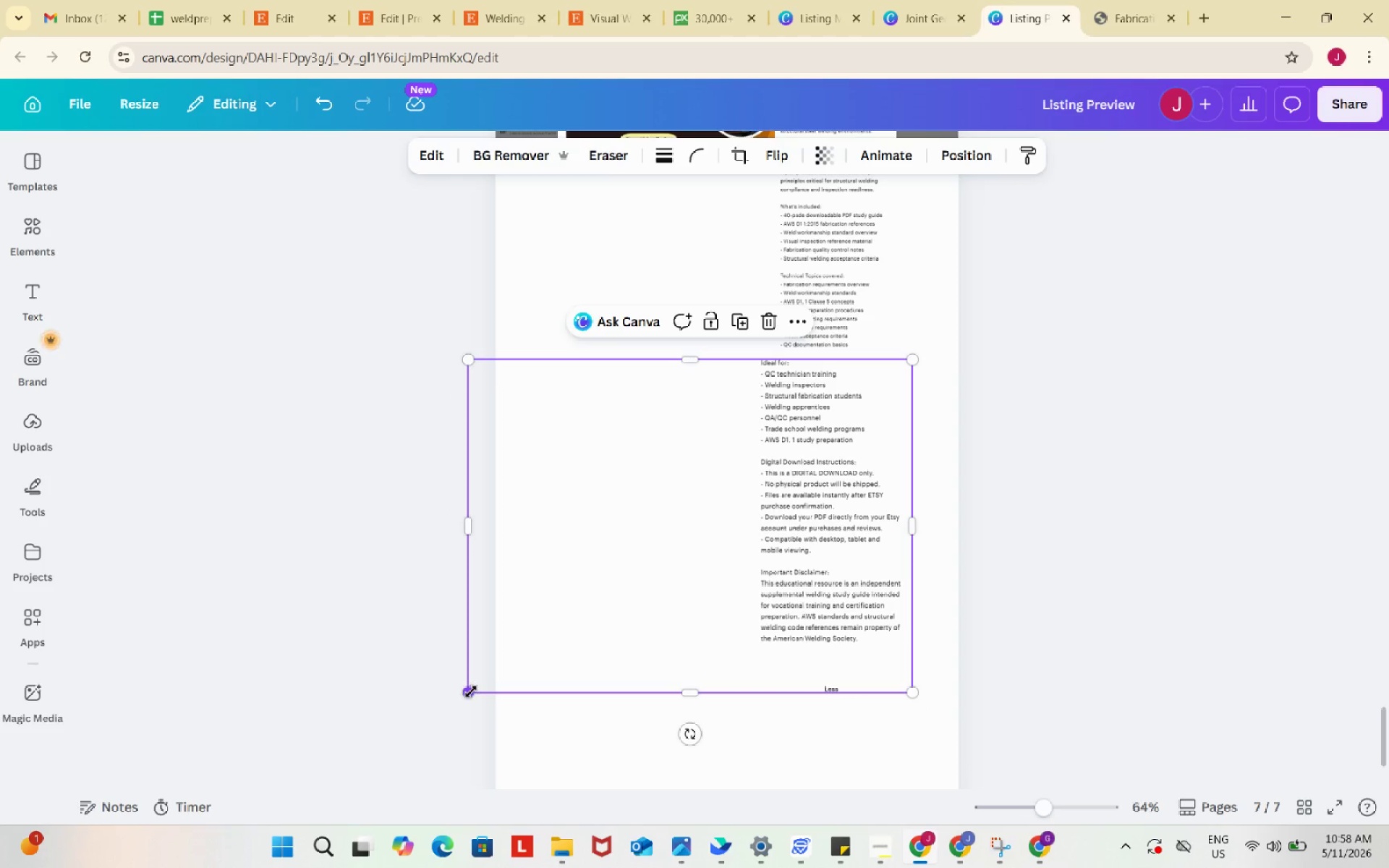 
left_click_drag(start_coordinate=[471, 691], to_coordinate=[552, 683])
 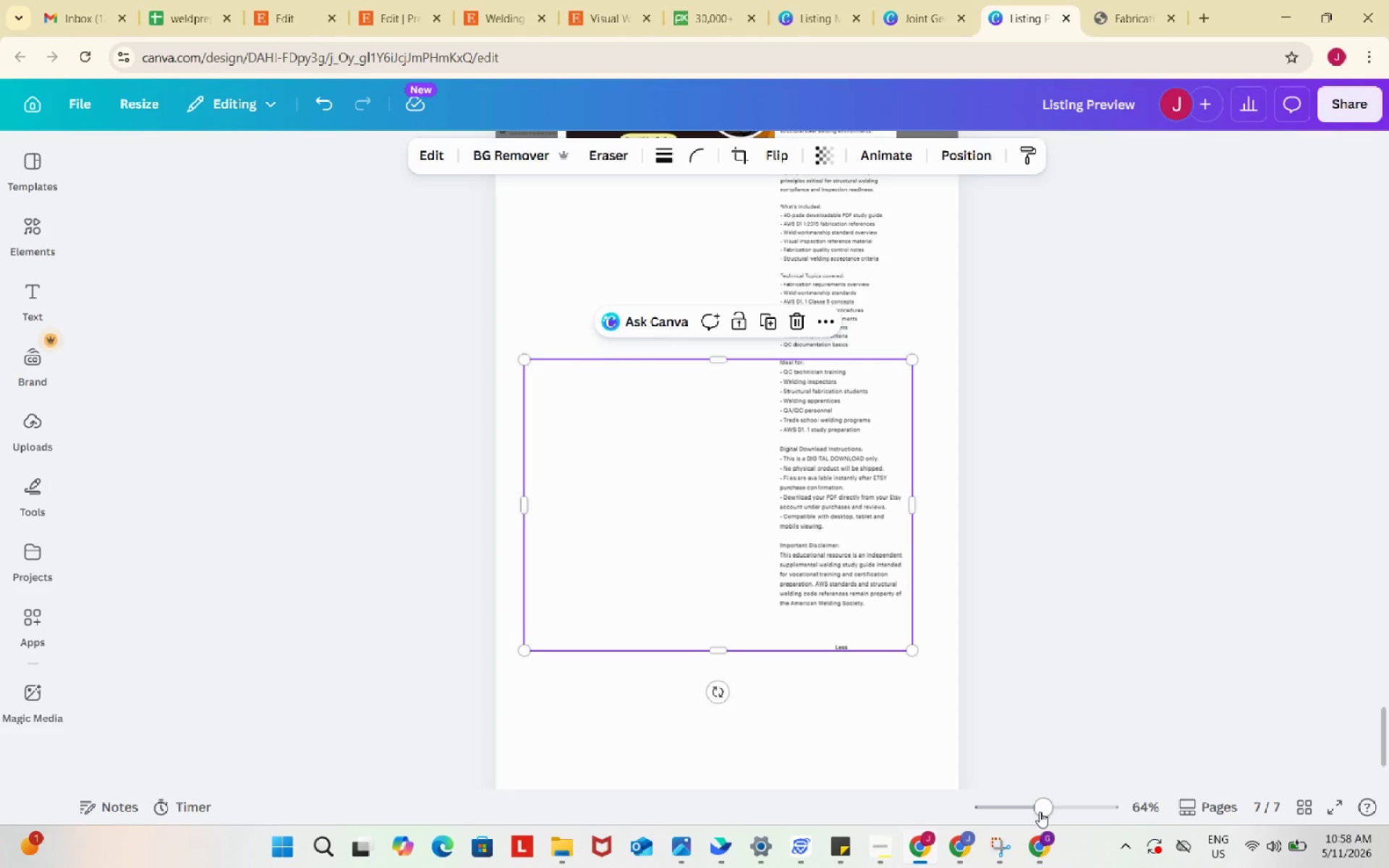 
left_click_drag(start_coordinate=[1040, 812], to_coordinate=[1069, 812])
 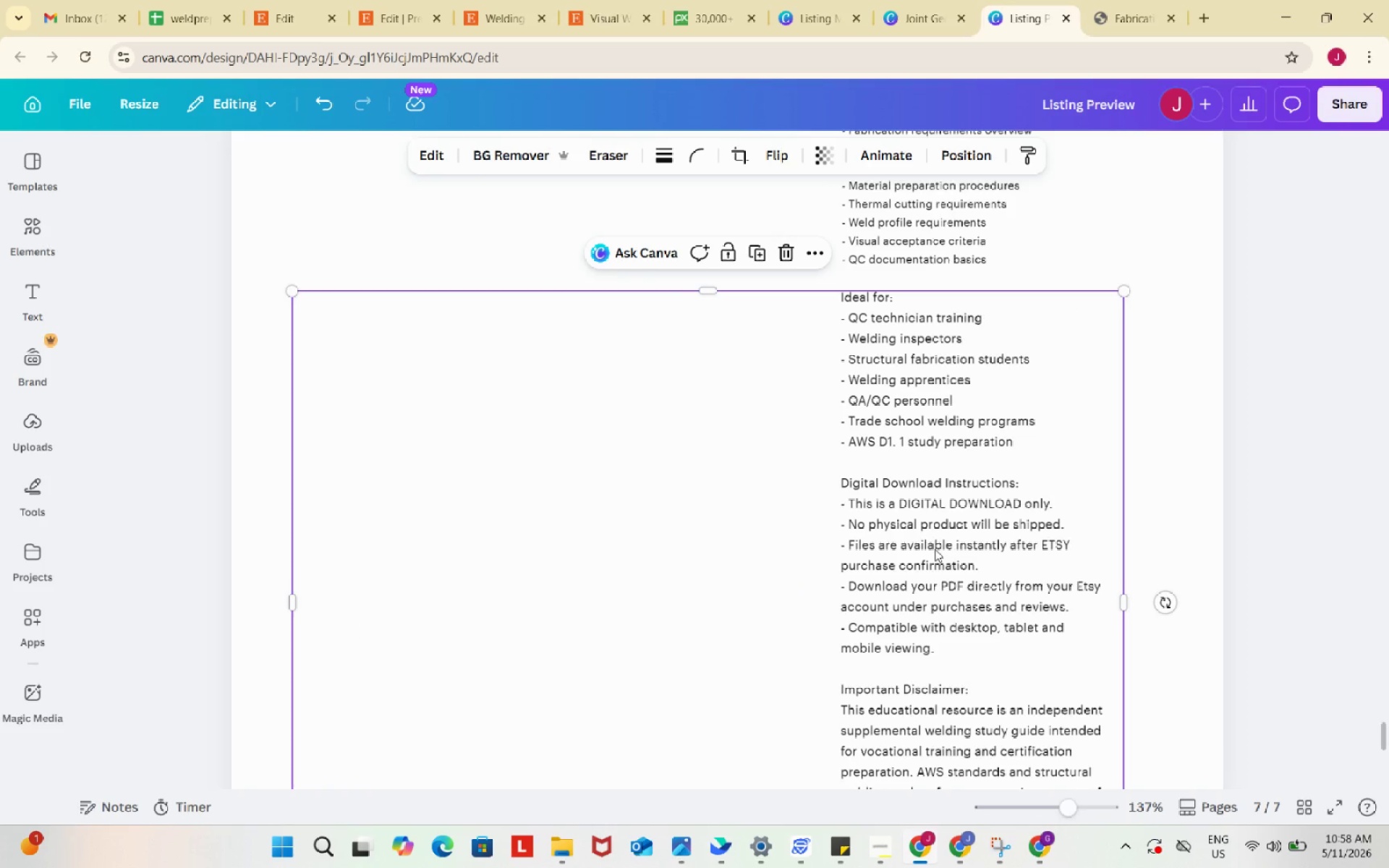 
left_click_drag(start_coordinate=[935, 549], to_coordinate=[938, 549])
 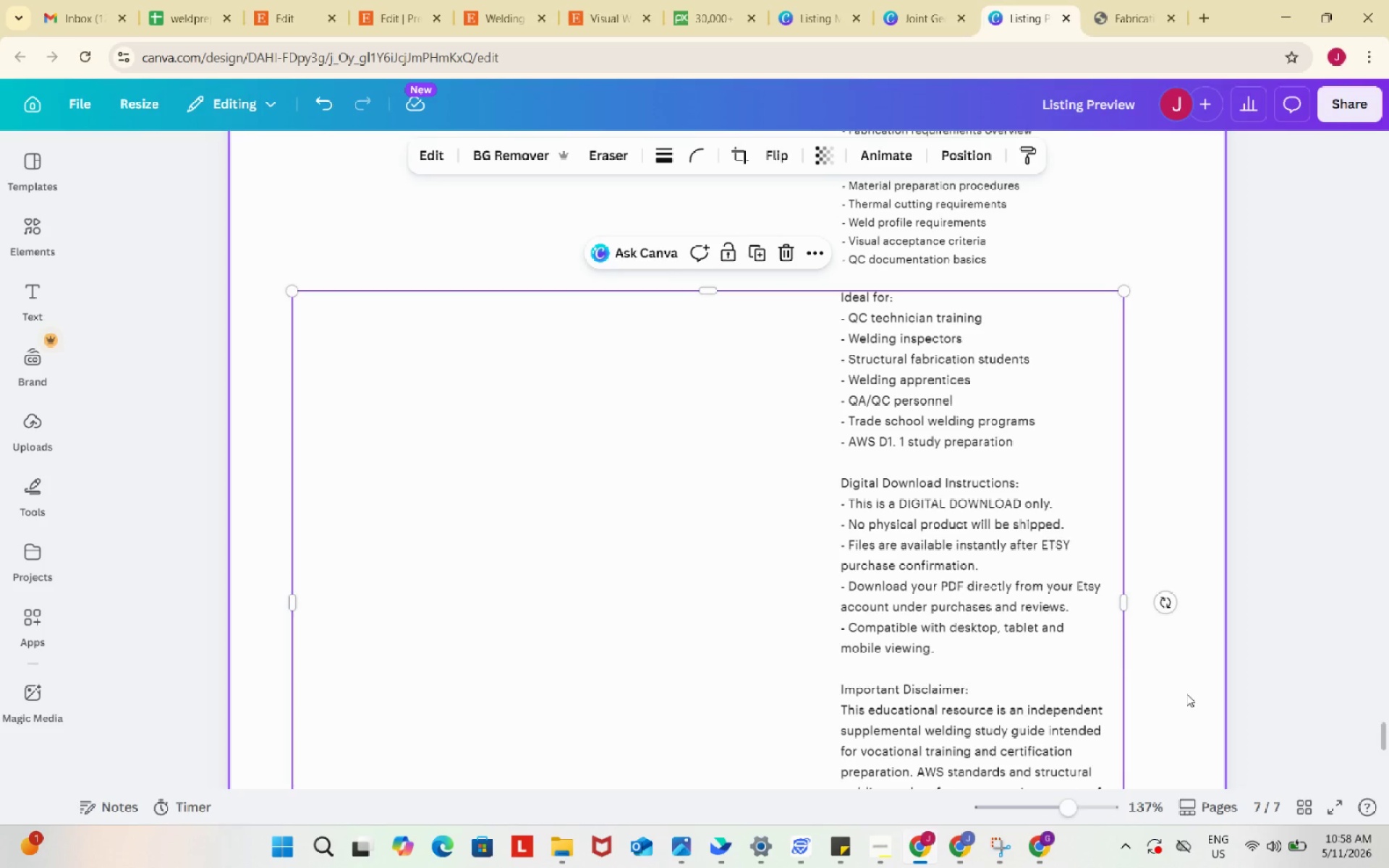 
scroll: coordinate [1186, 694], scroll_direction: down, amount: 3.0
 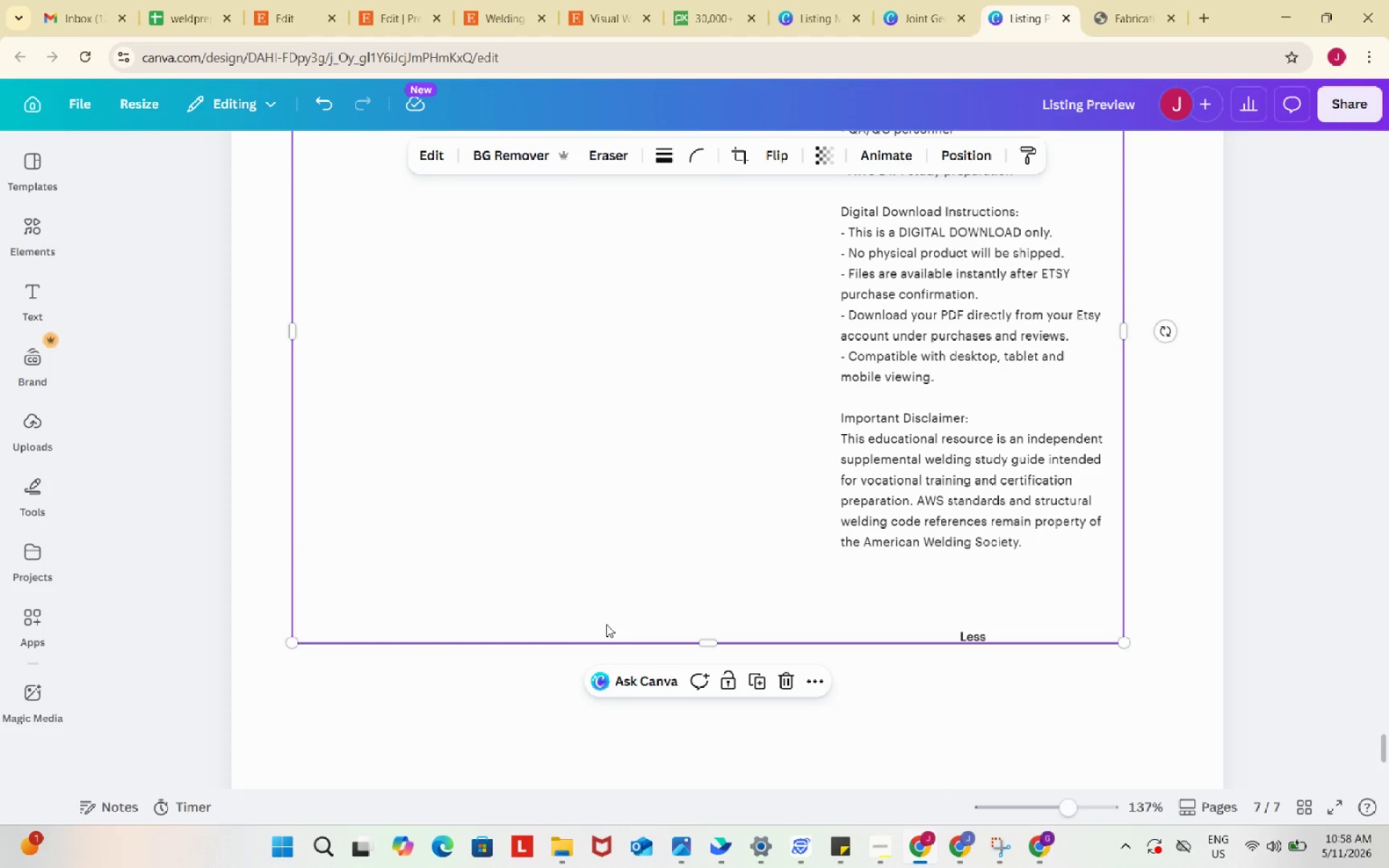 
scroll: coordinate [606, 624], scroll_direction: up, amount: 1.0
 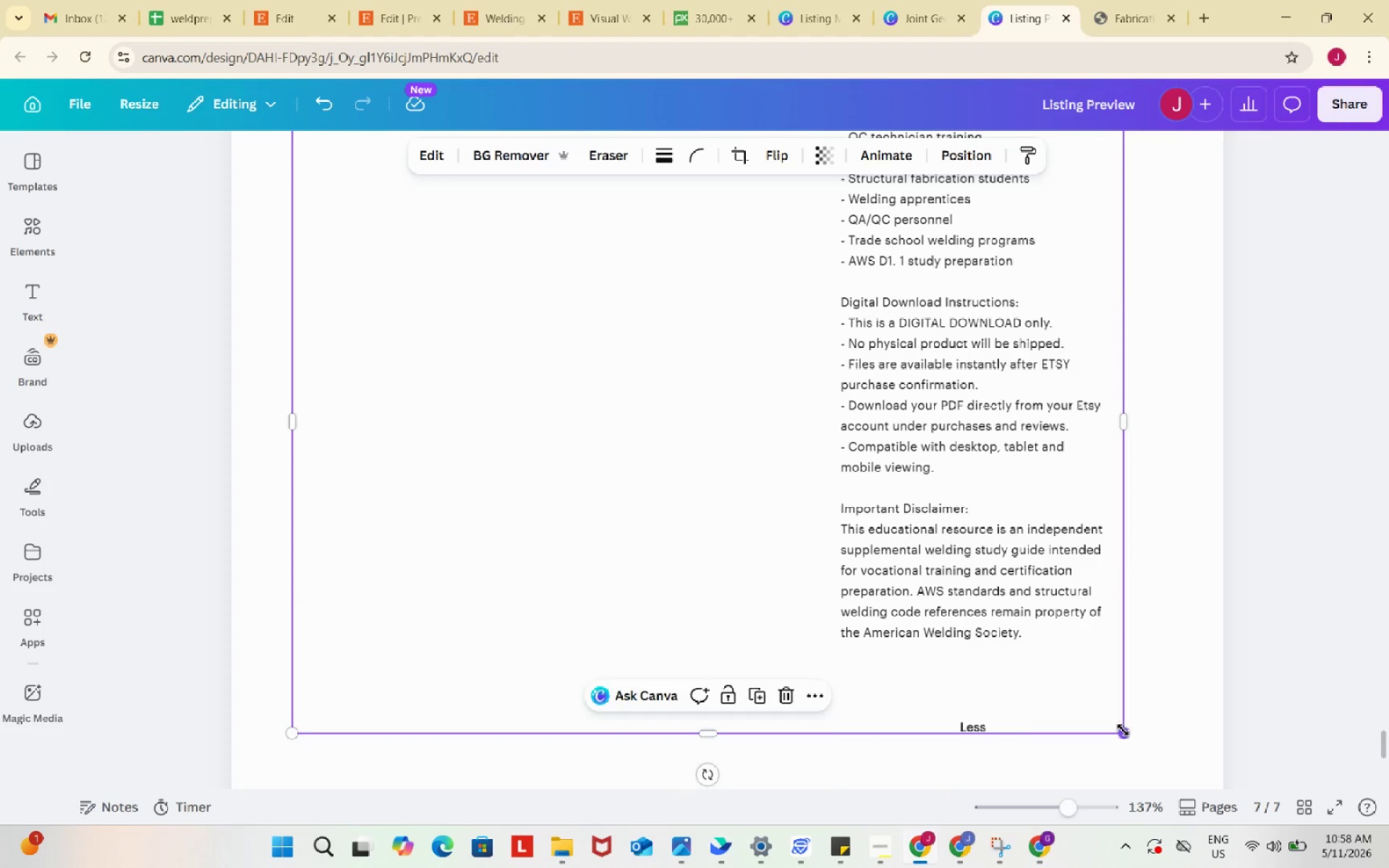 
left_click_drag(start_coordinate=[1123, 730], to_coordinate=[1090, 693])
 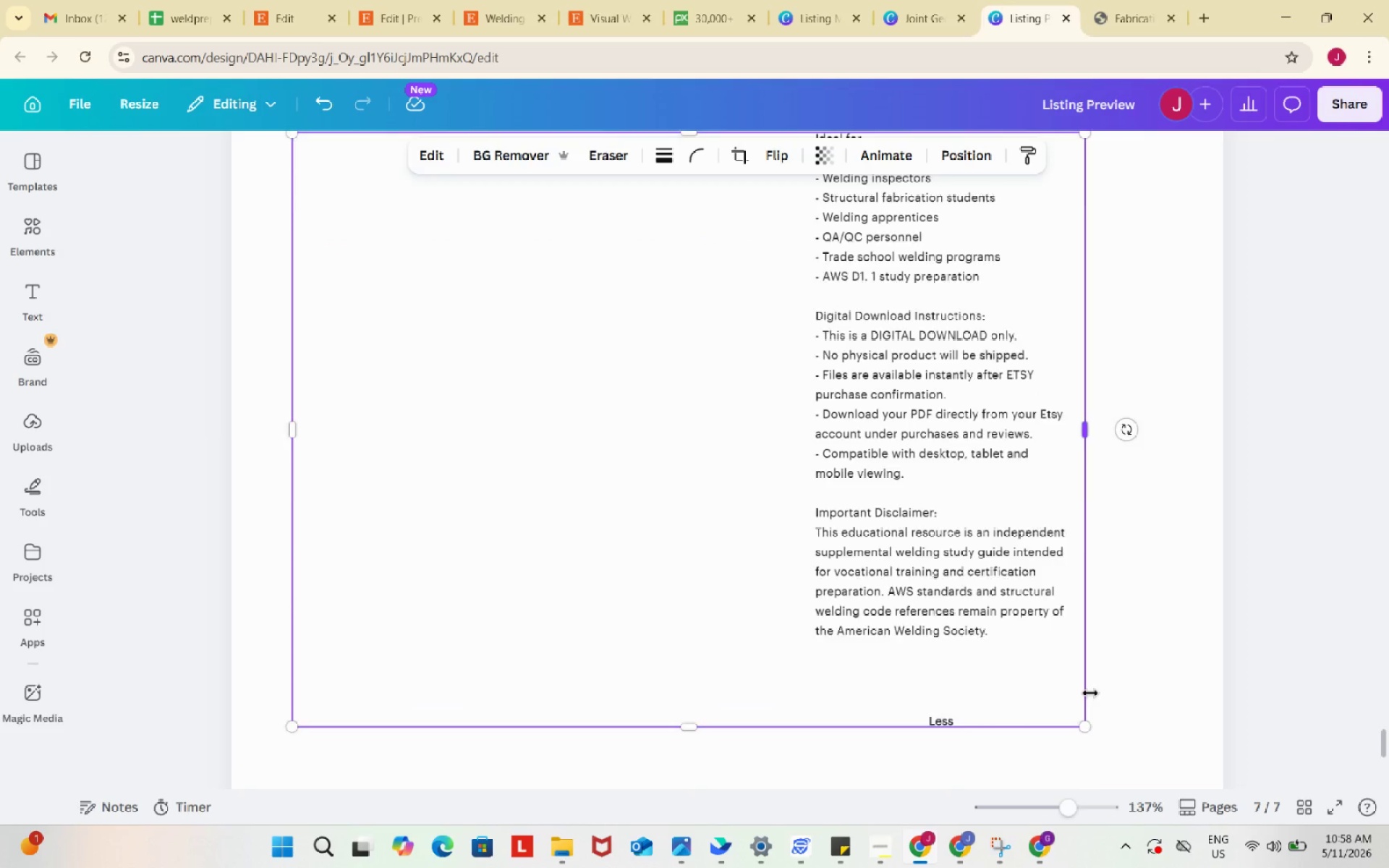 
scroll: coordinate [1090, 693], scroll_direction: up, amount: 3.0
 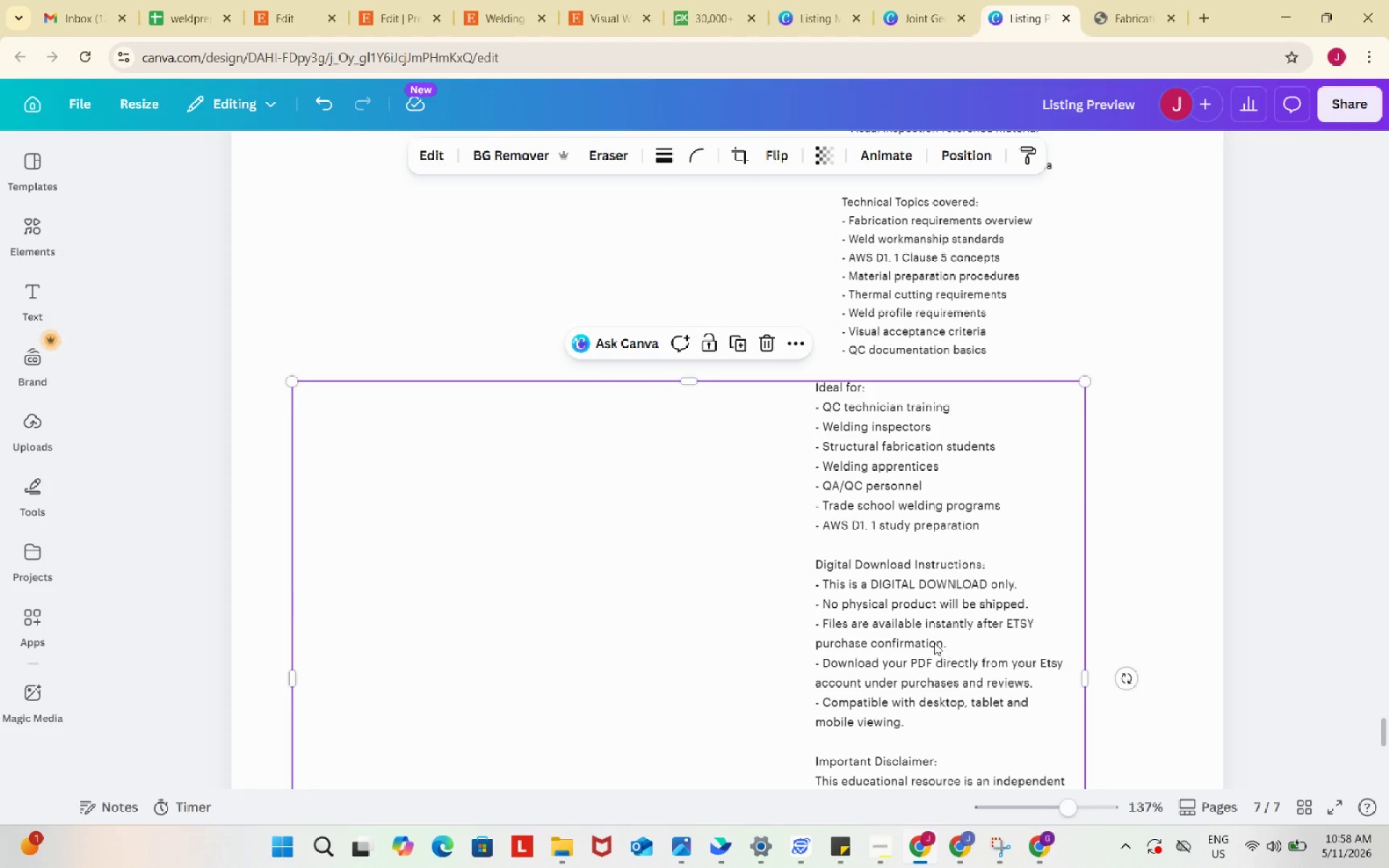 
left_click_drag(start_coordinate=[934, 642], to_coordinate=[958, 643])
 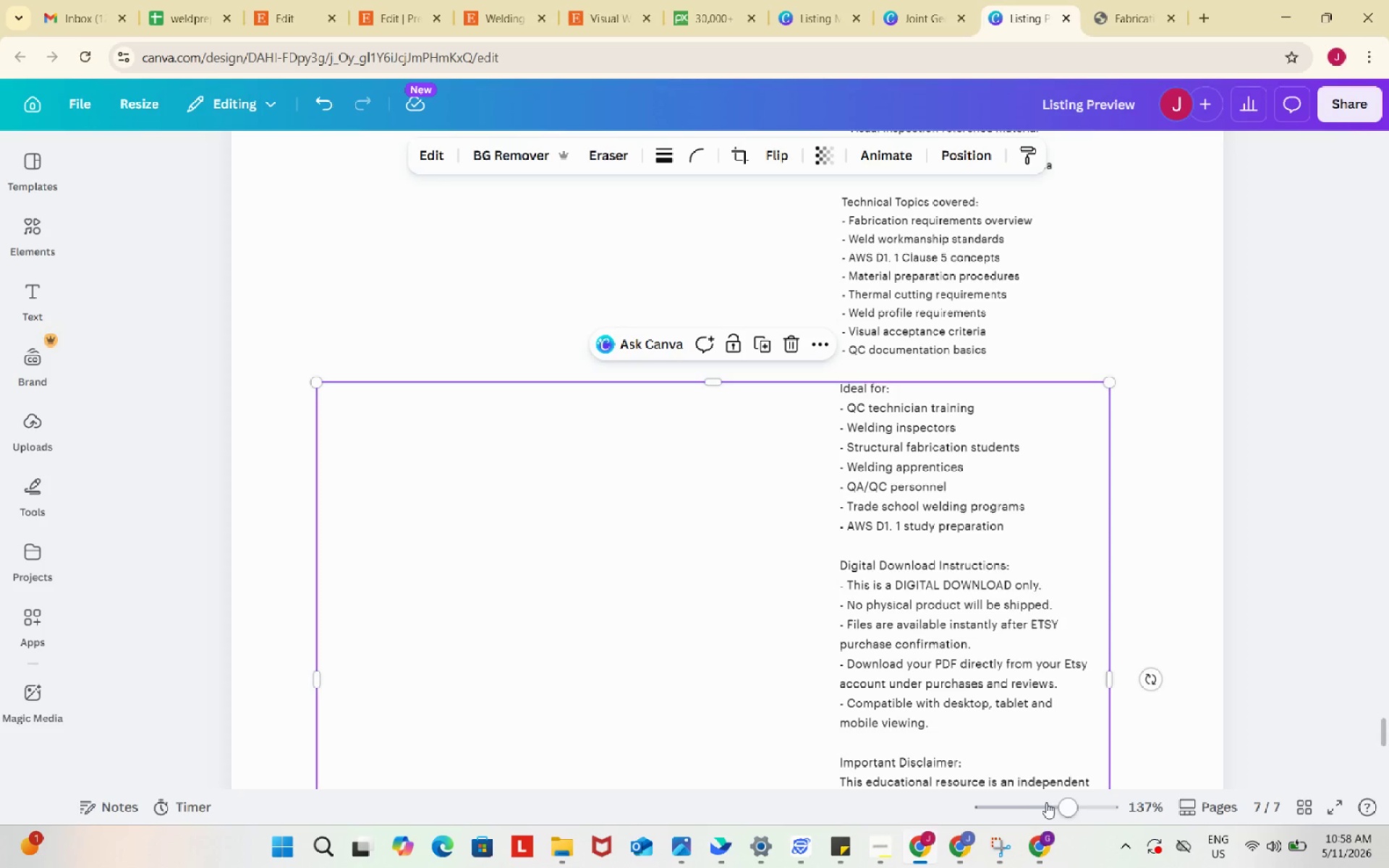 
left_click_drag(start_coordinate=[1074, 807], to_coordinate=[1035, 801])
 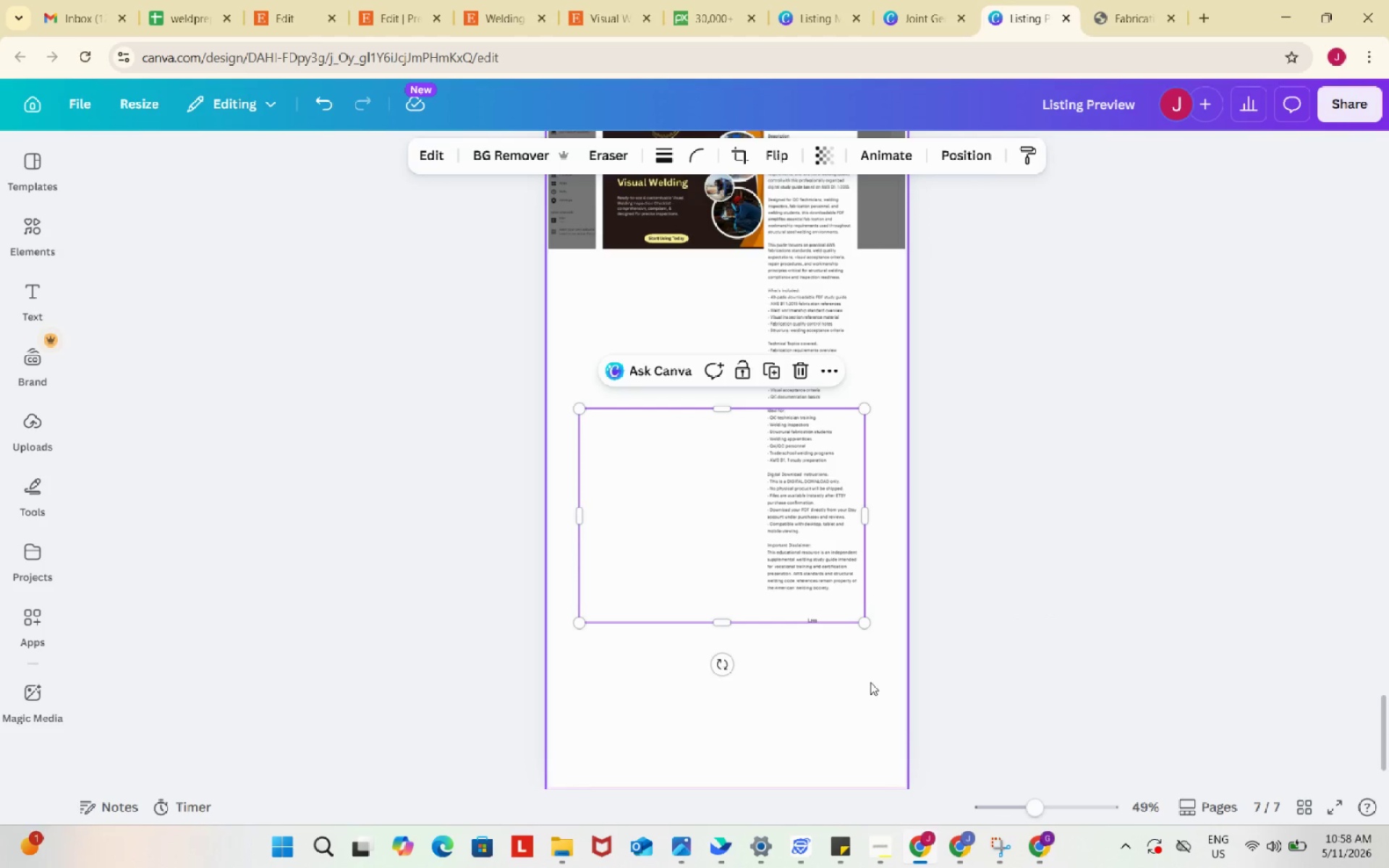 
left_click([870, 682])
 